 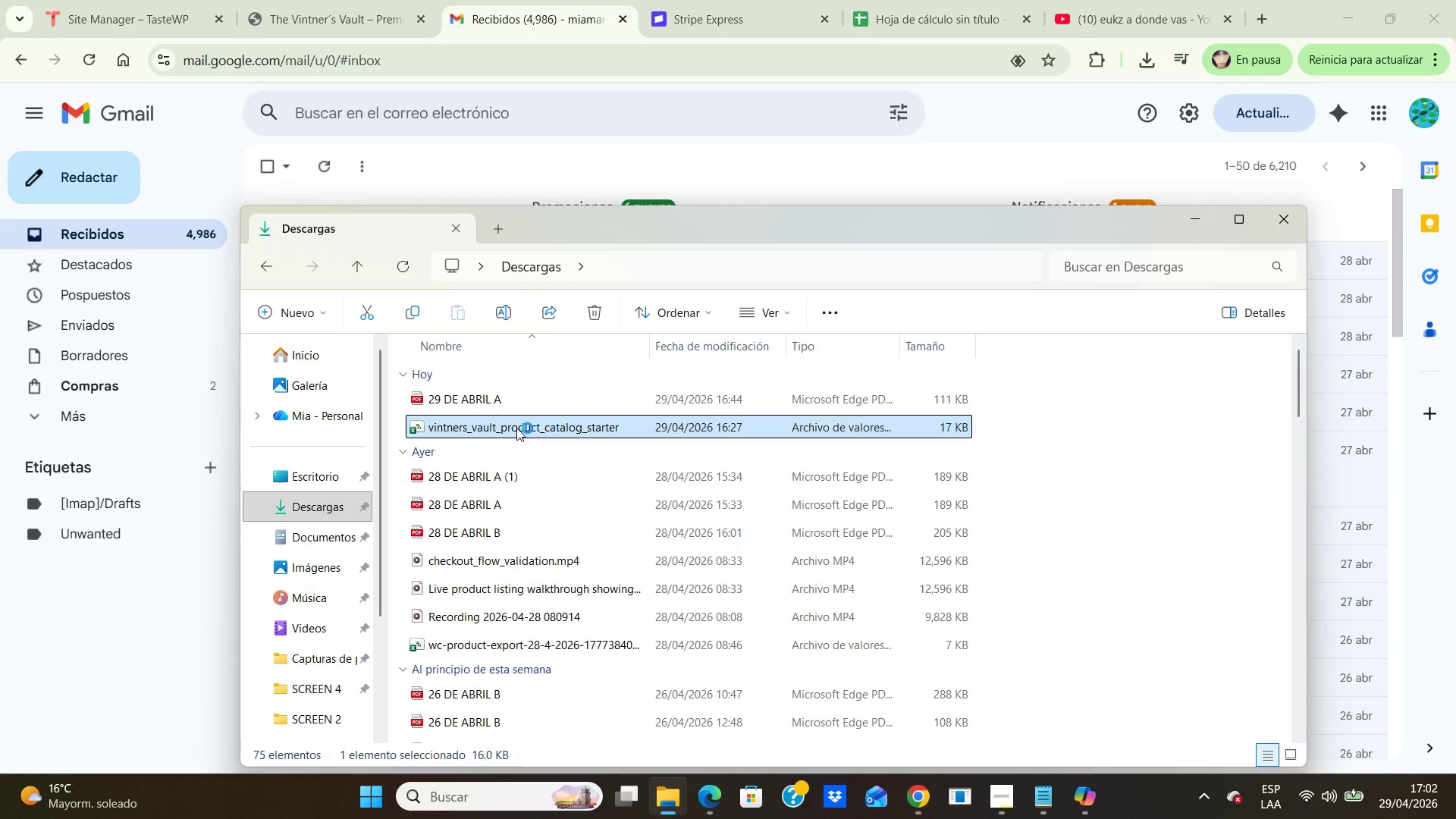 
left_click([922, 273])
 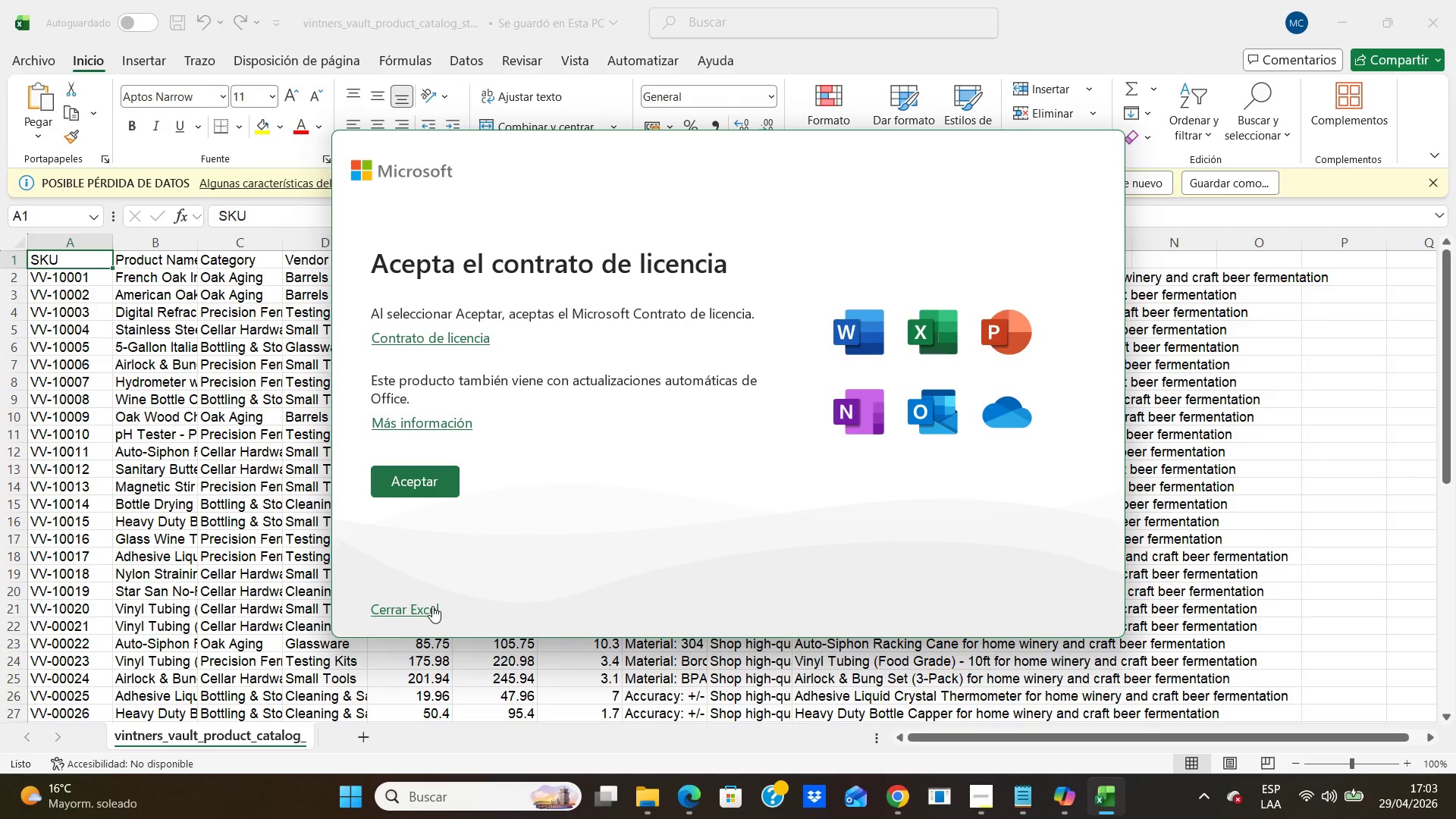 
wait(60.34)
 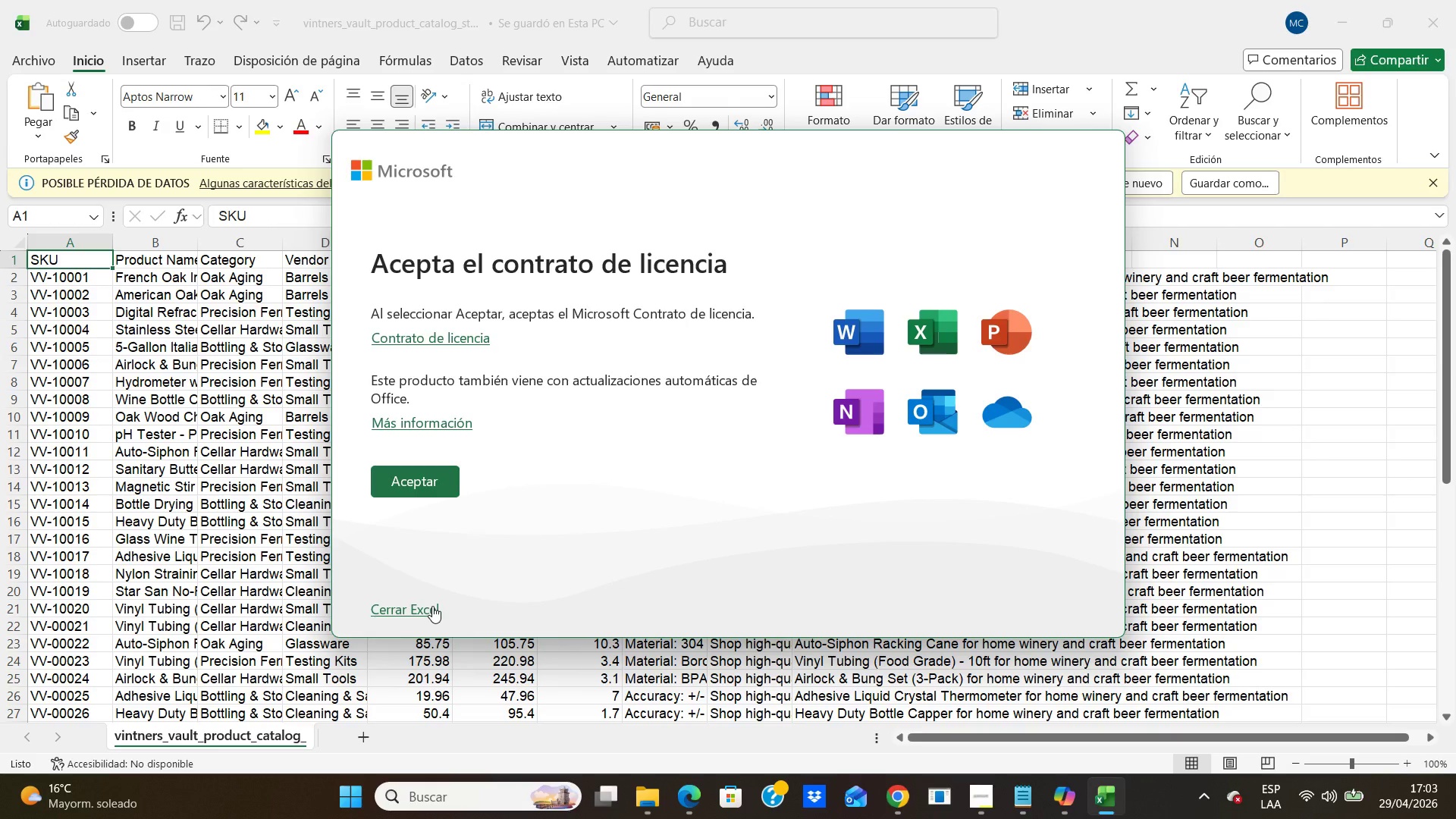 
left_click([414, 604])
 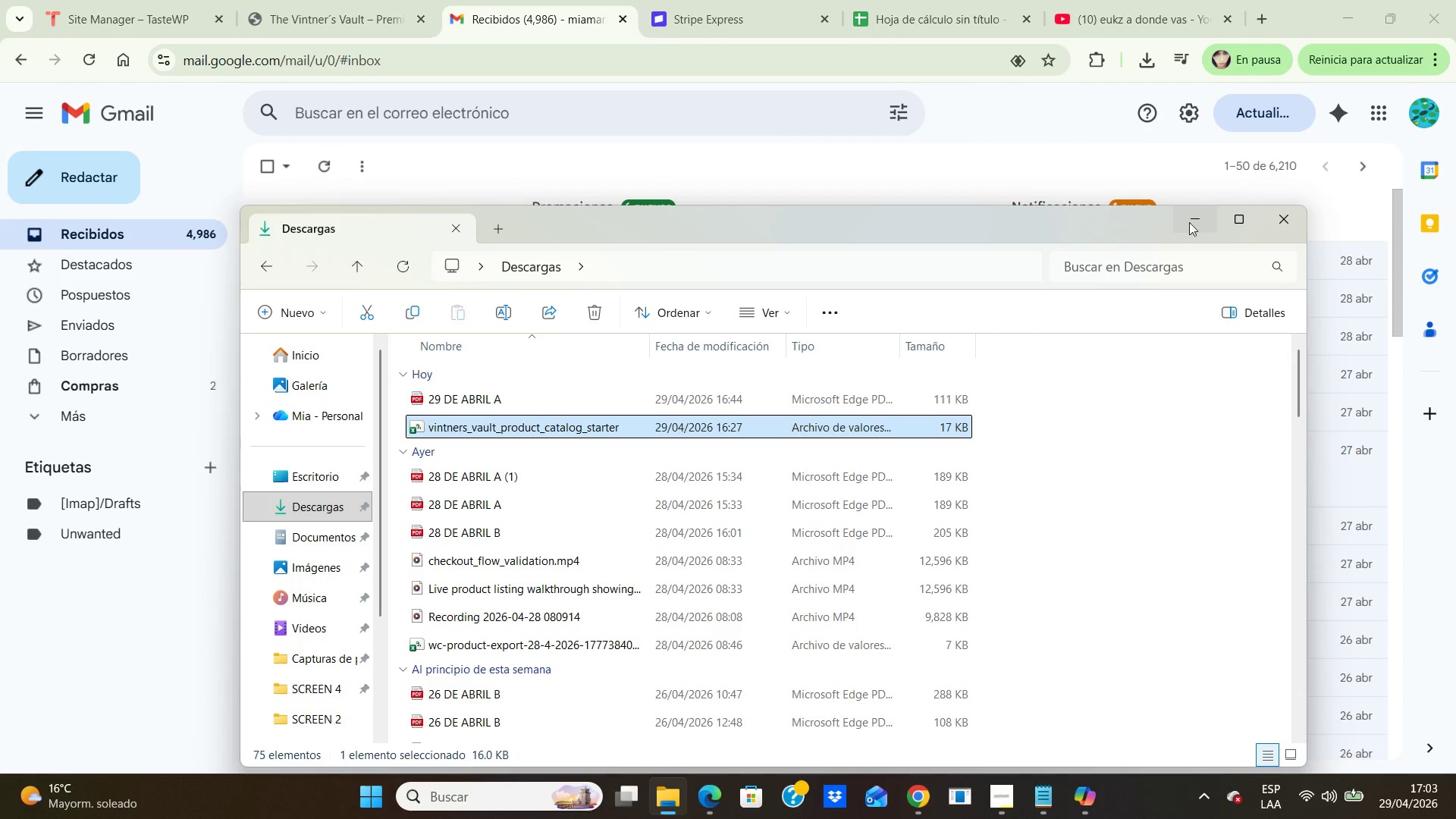 
left_click([1193, 221])
 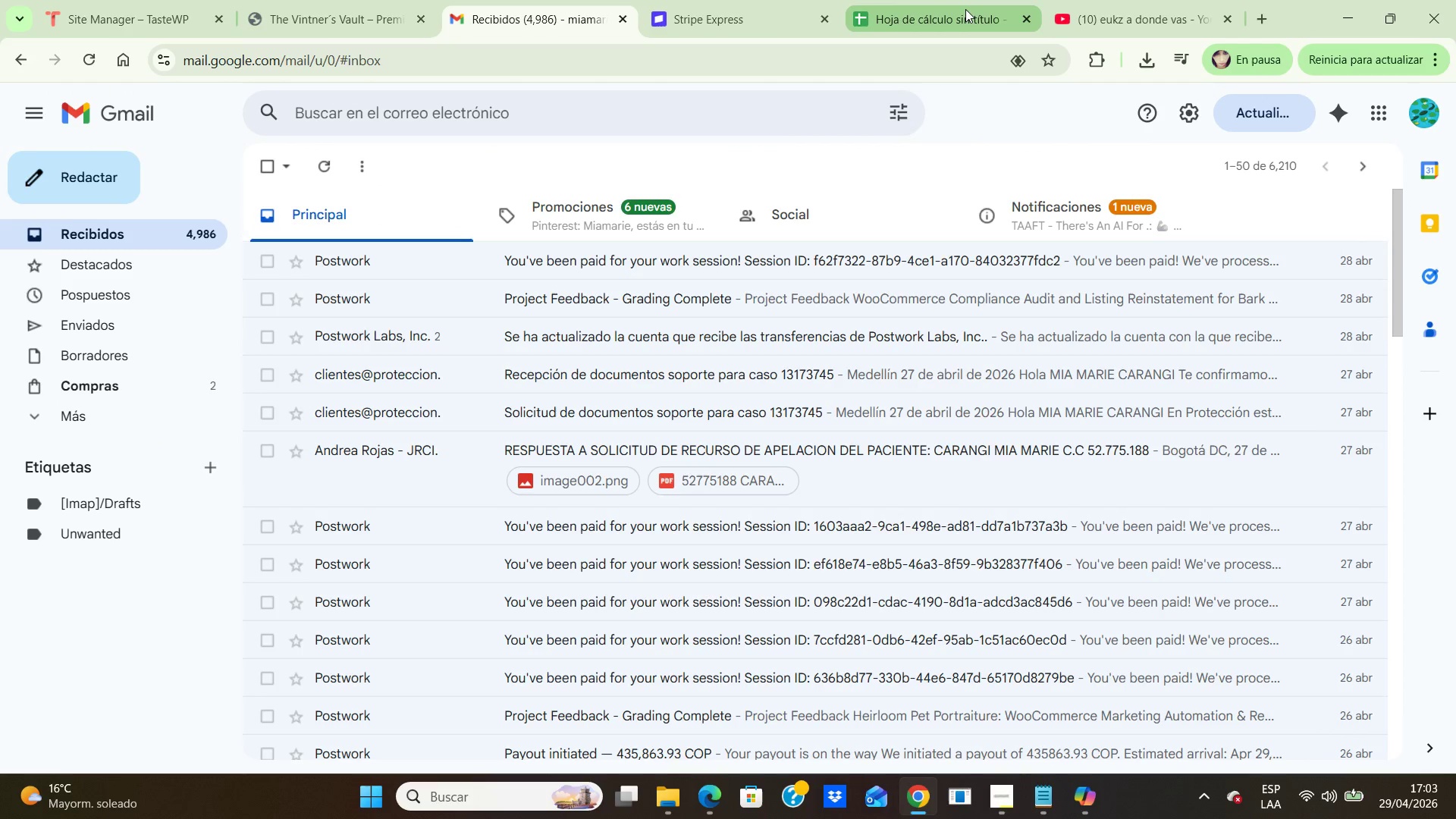 
left_click([965, 9])
 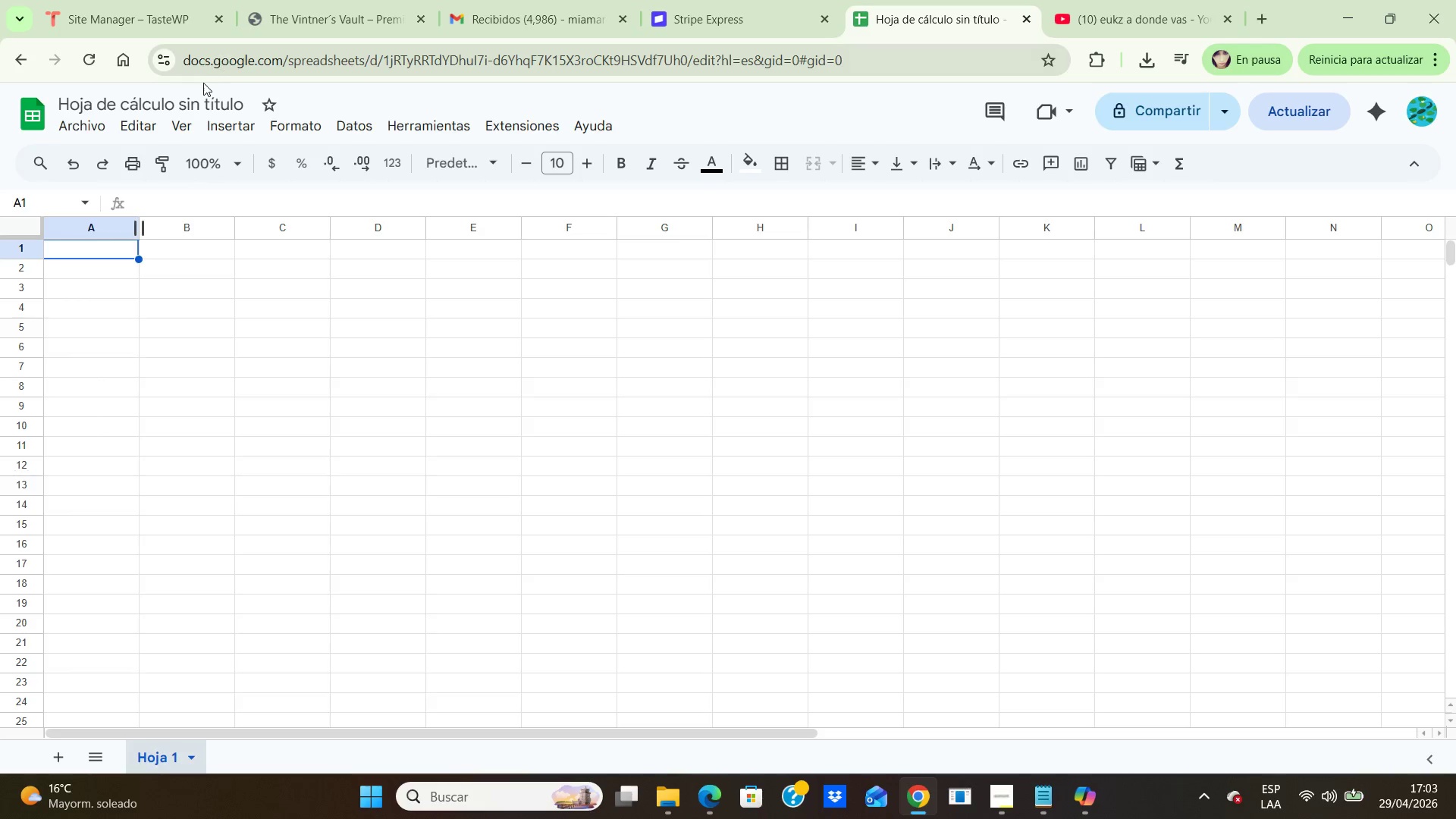 
left_click([224, 102])
 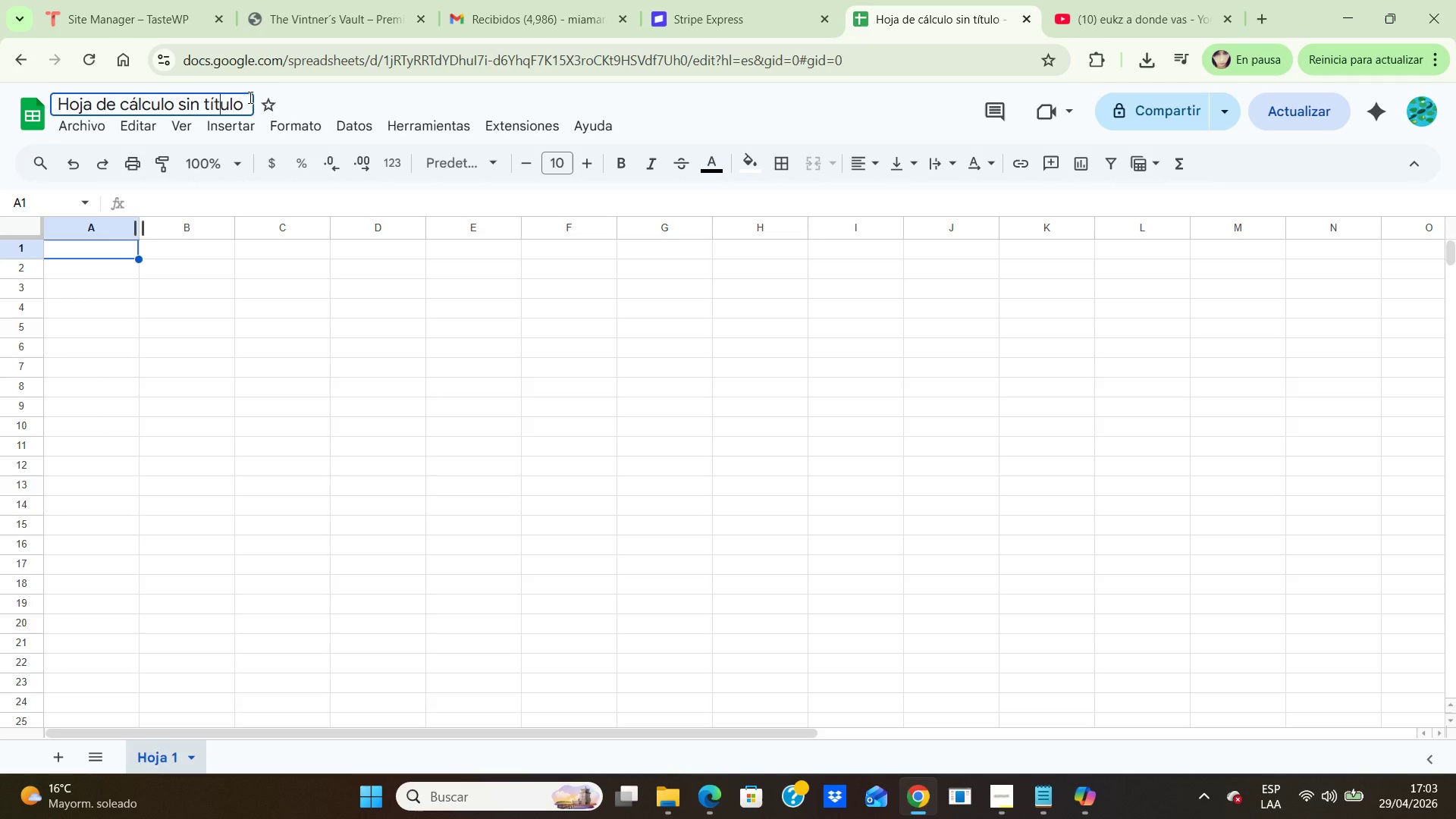 
left_click([249, 97])
 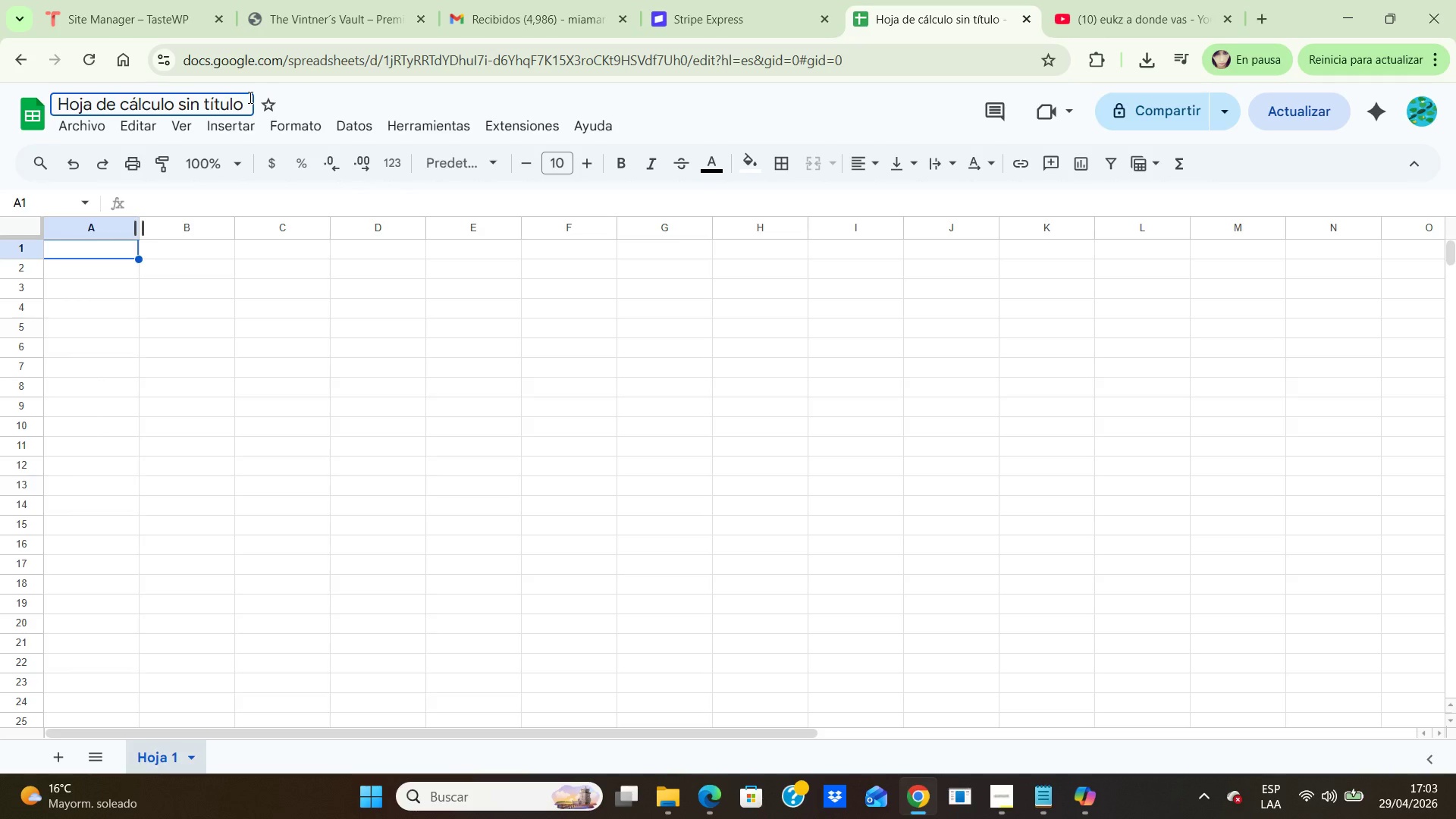 
hold_key(key=Backspace, duration=1.3)
 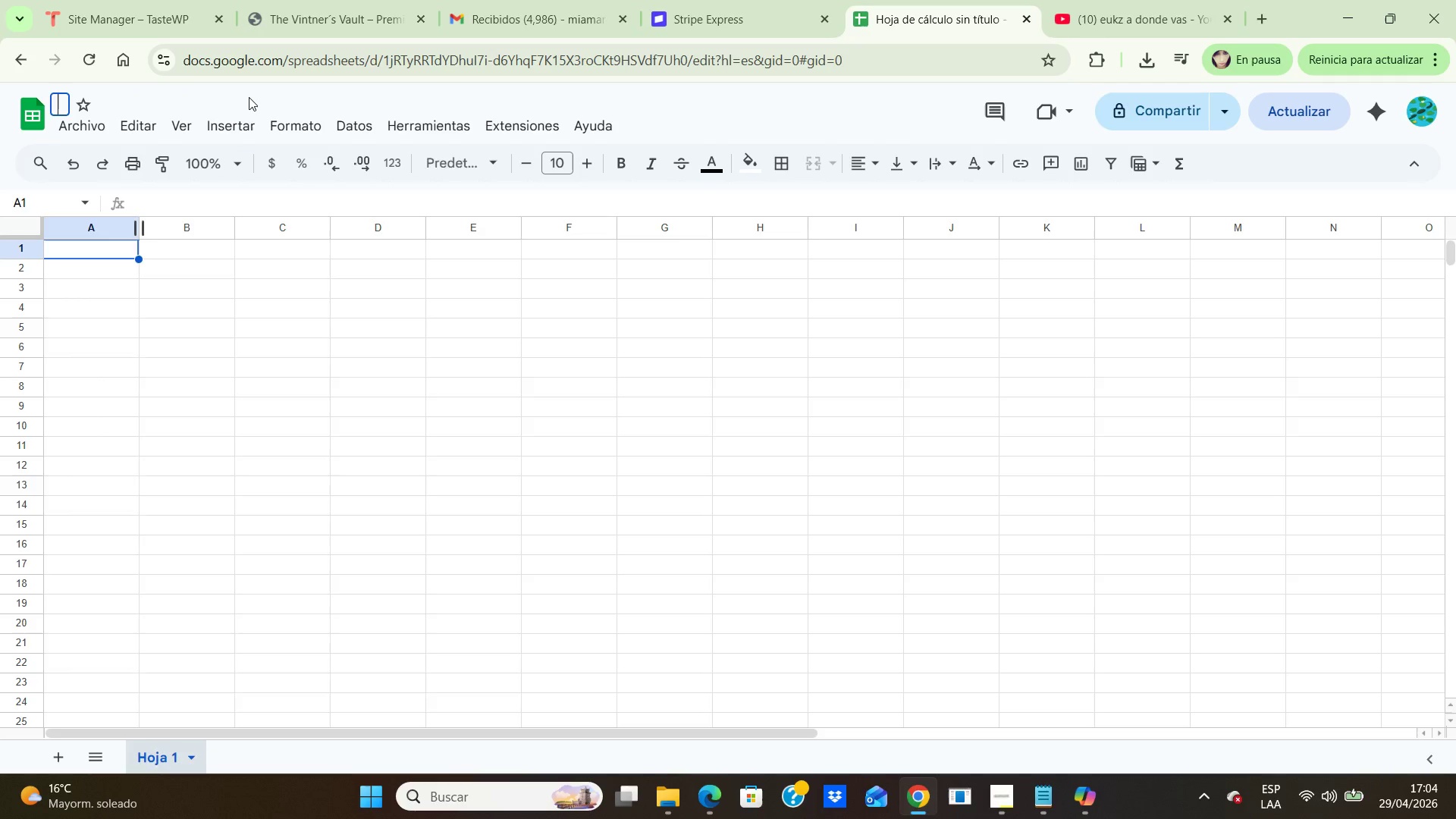 
key(Backspace)
 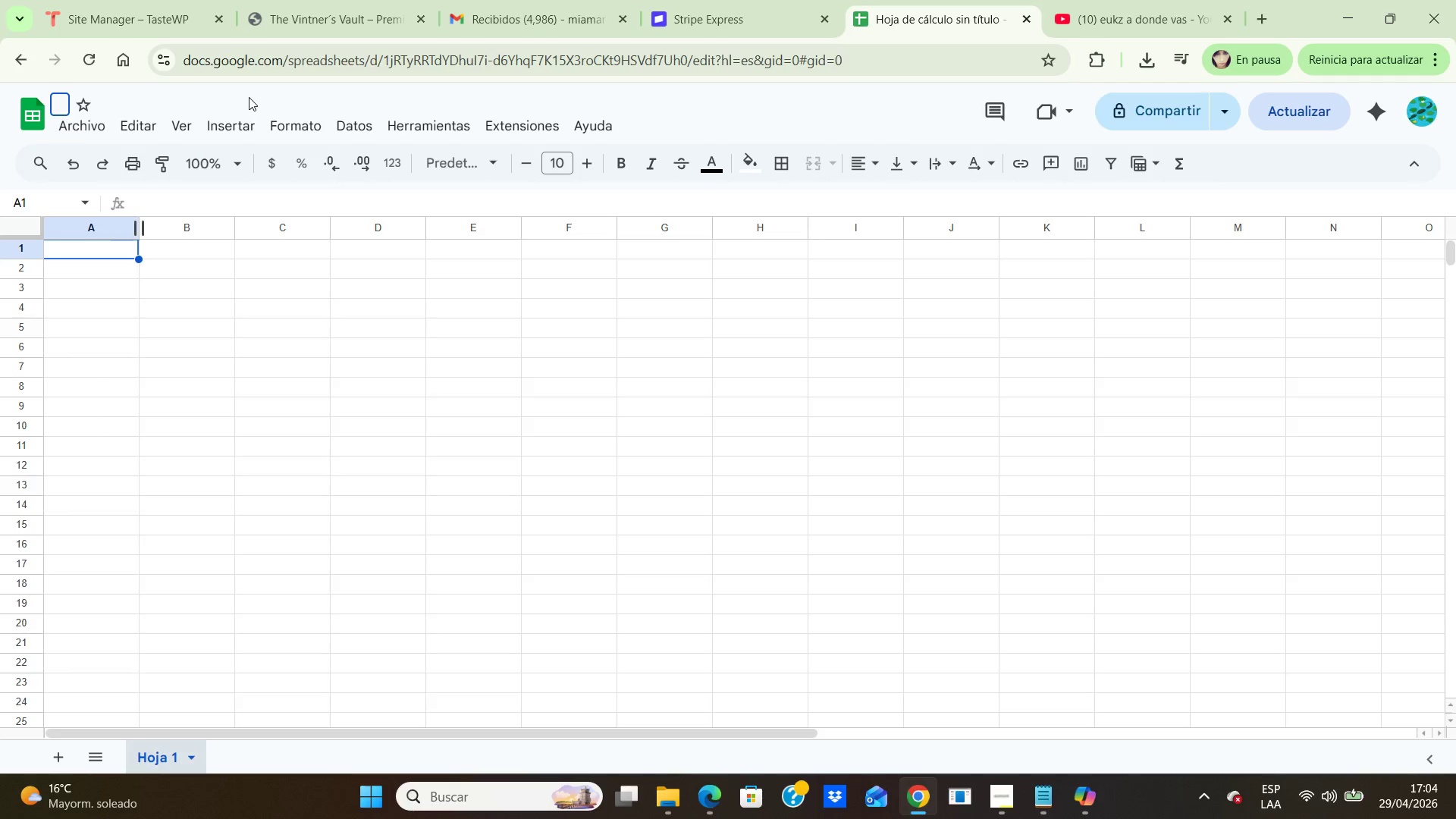 
wait(15.74)
 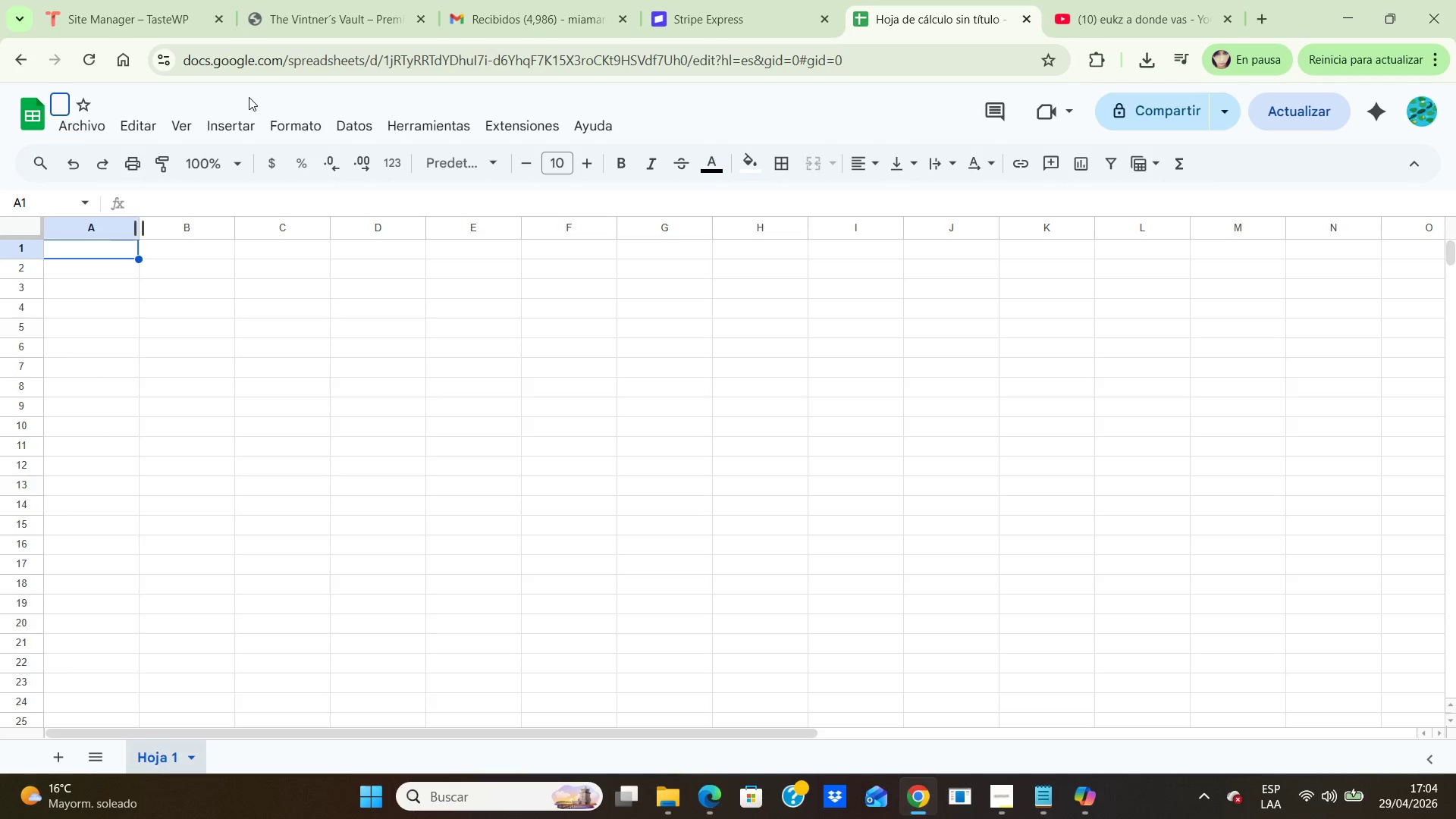 
type(The Vinte)
 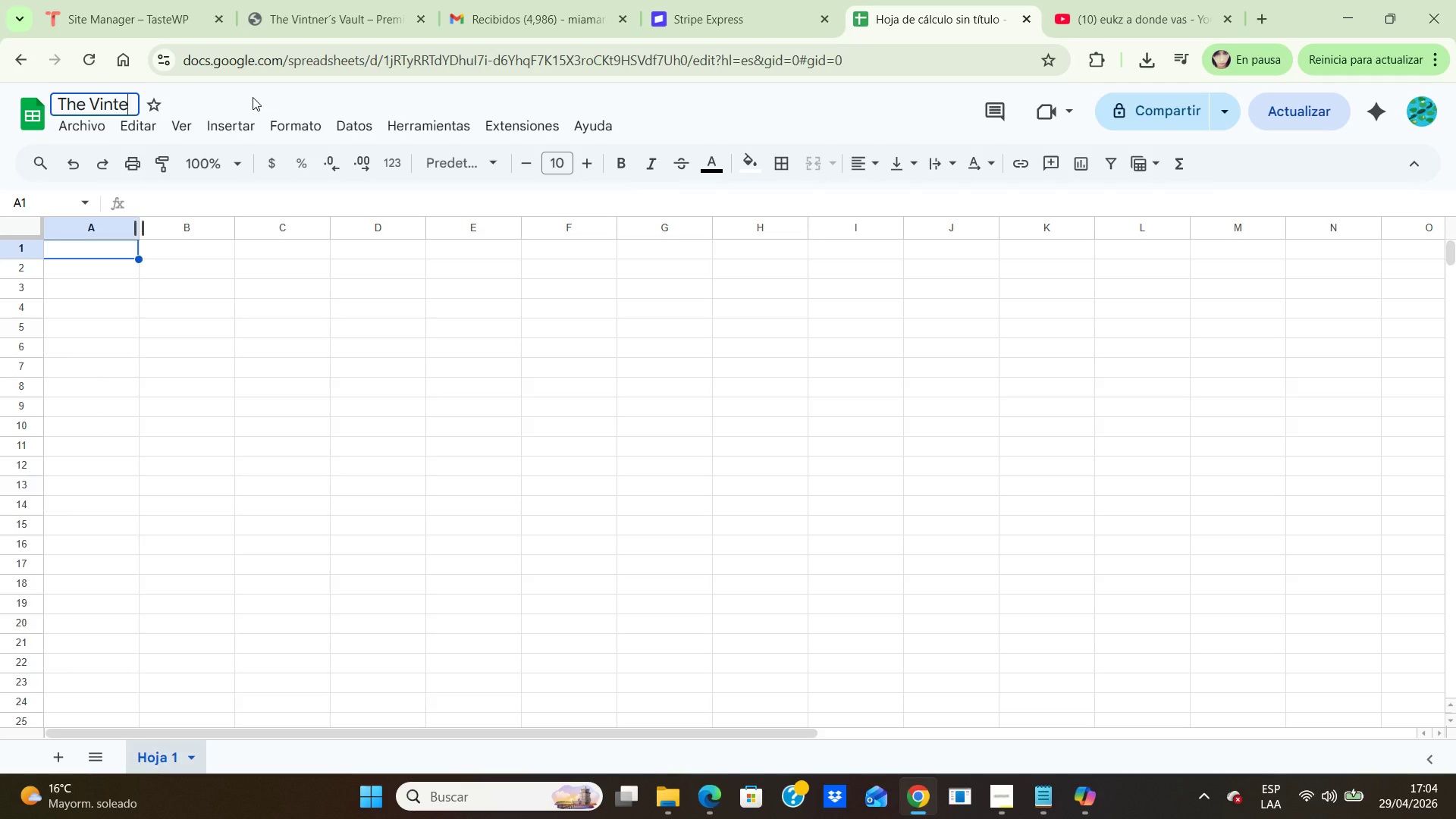 
wait(7.3)
 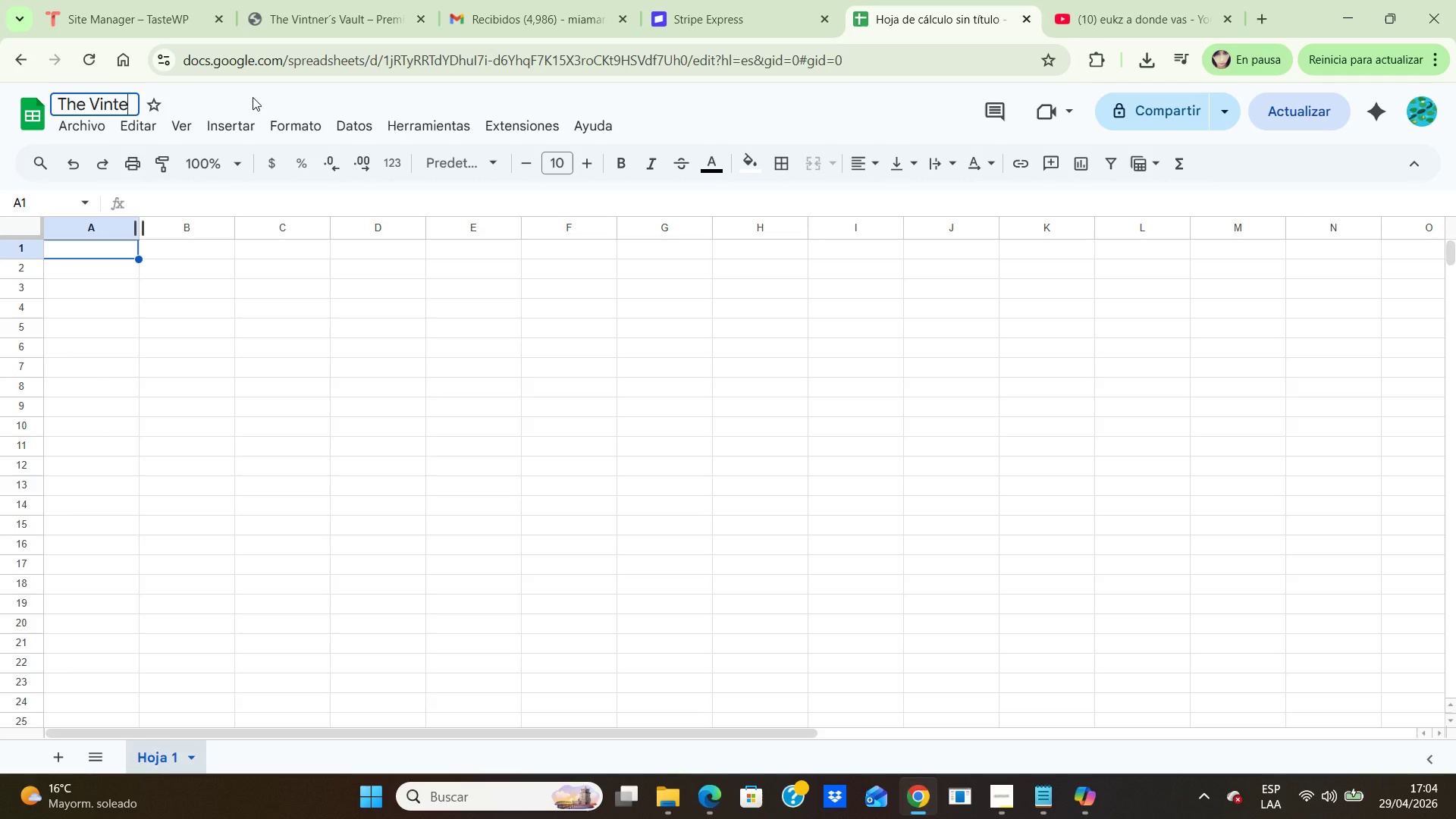 
key(Backspace)
 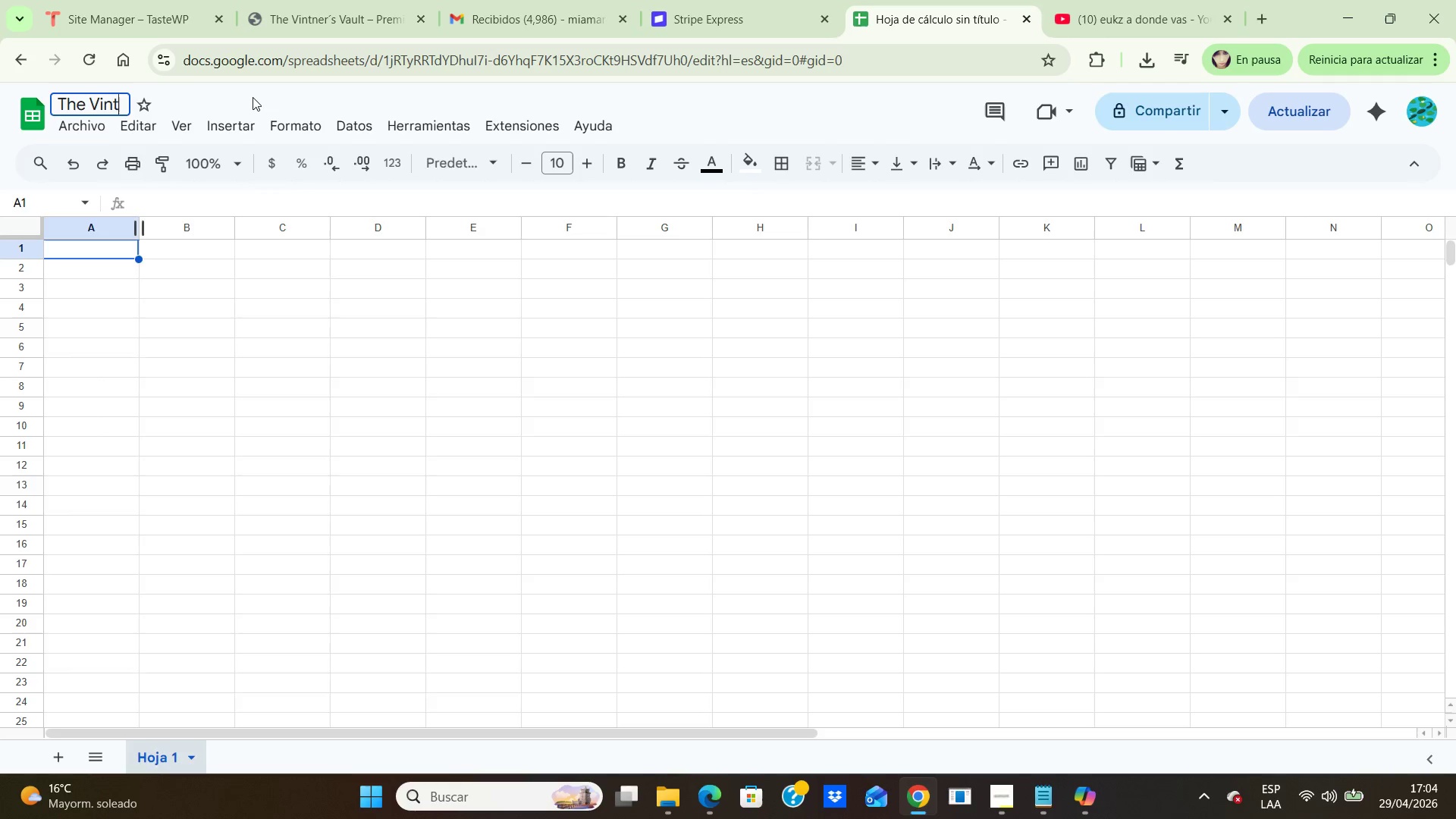 
hold_key(key=N, duration=0.31)
 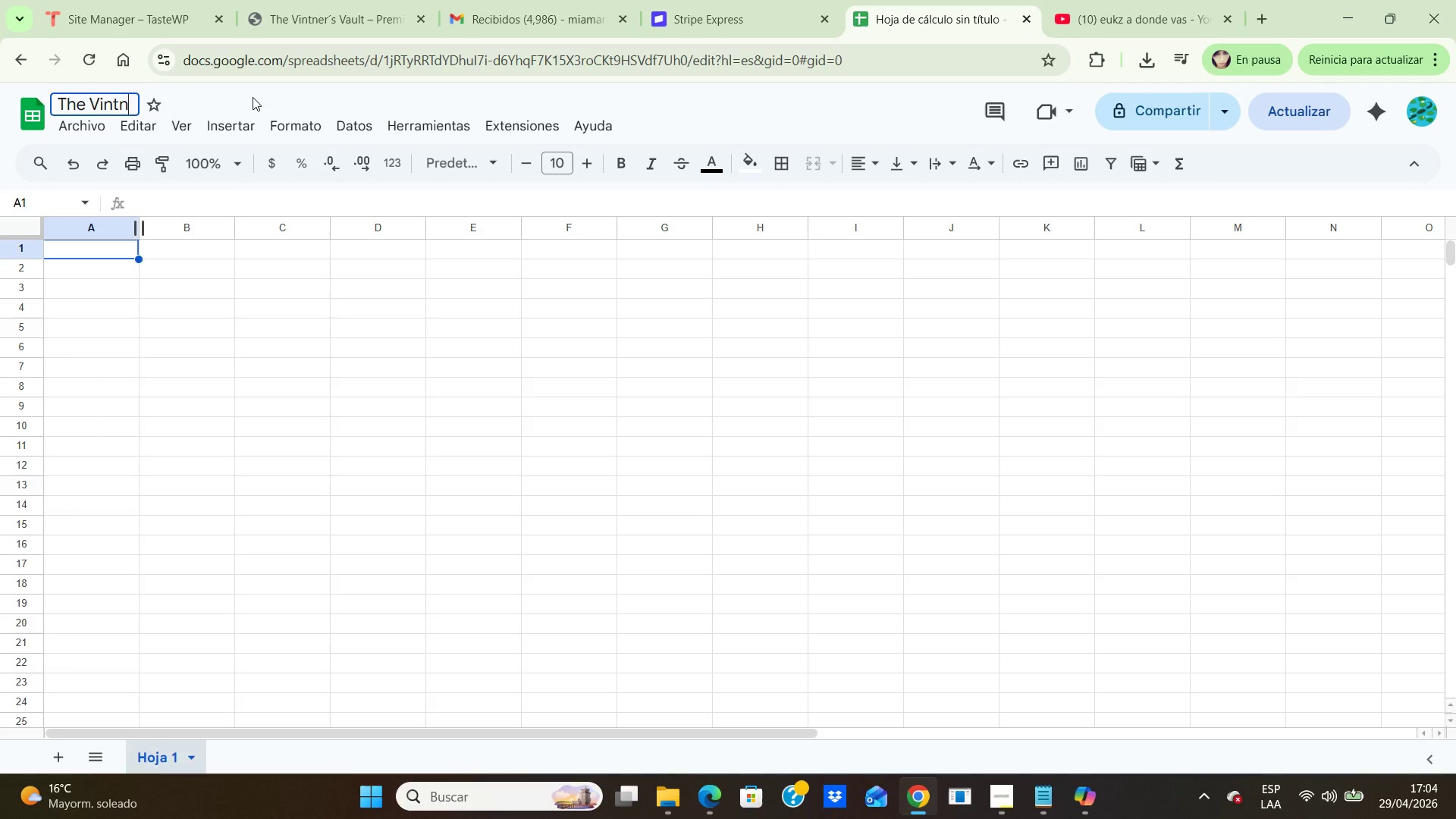 
hold_key(key=E, duration=0.31)
 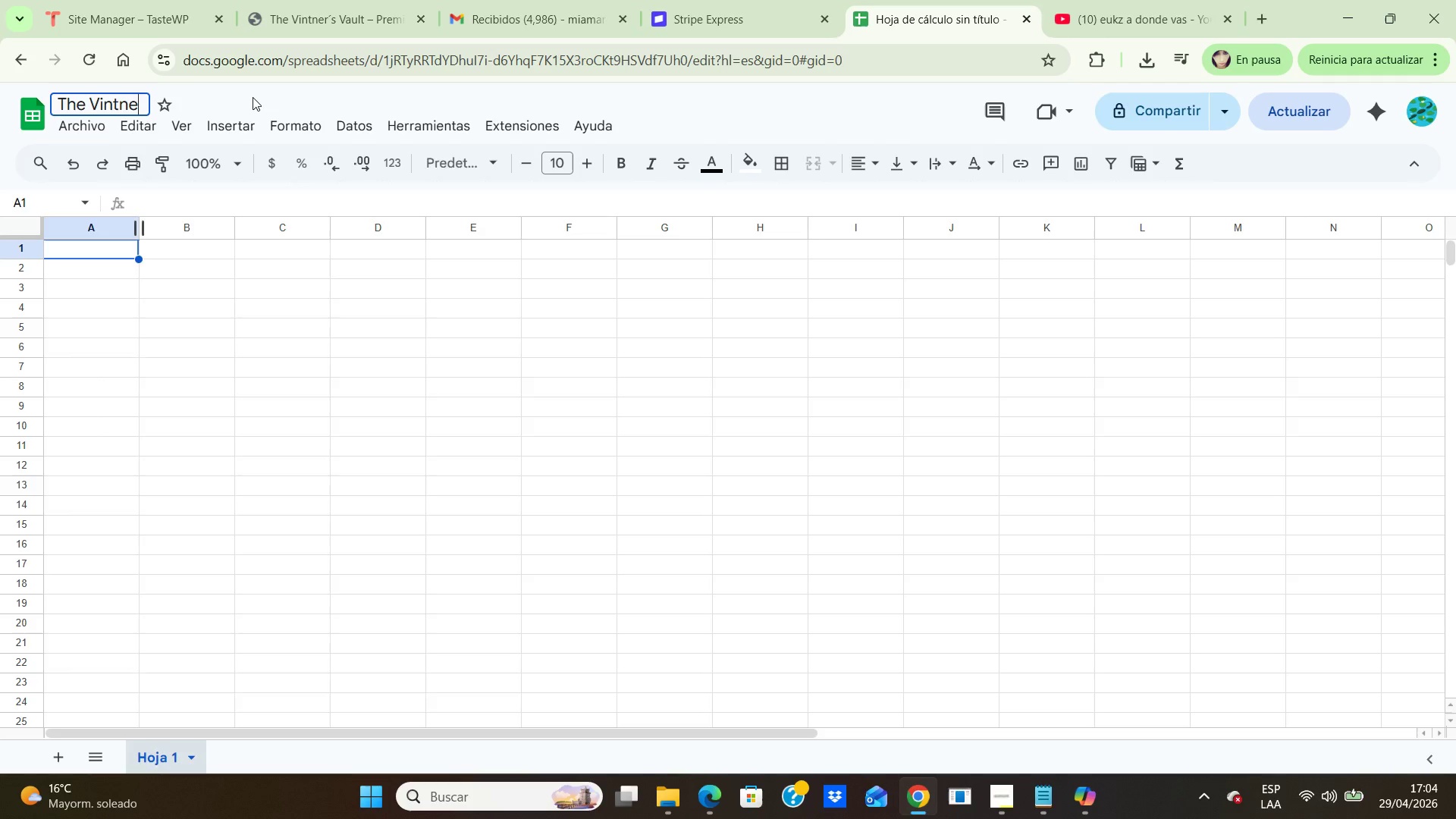 
hold_key(key=R, duration=0.31)
 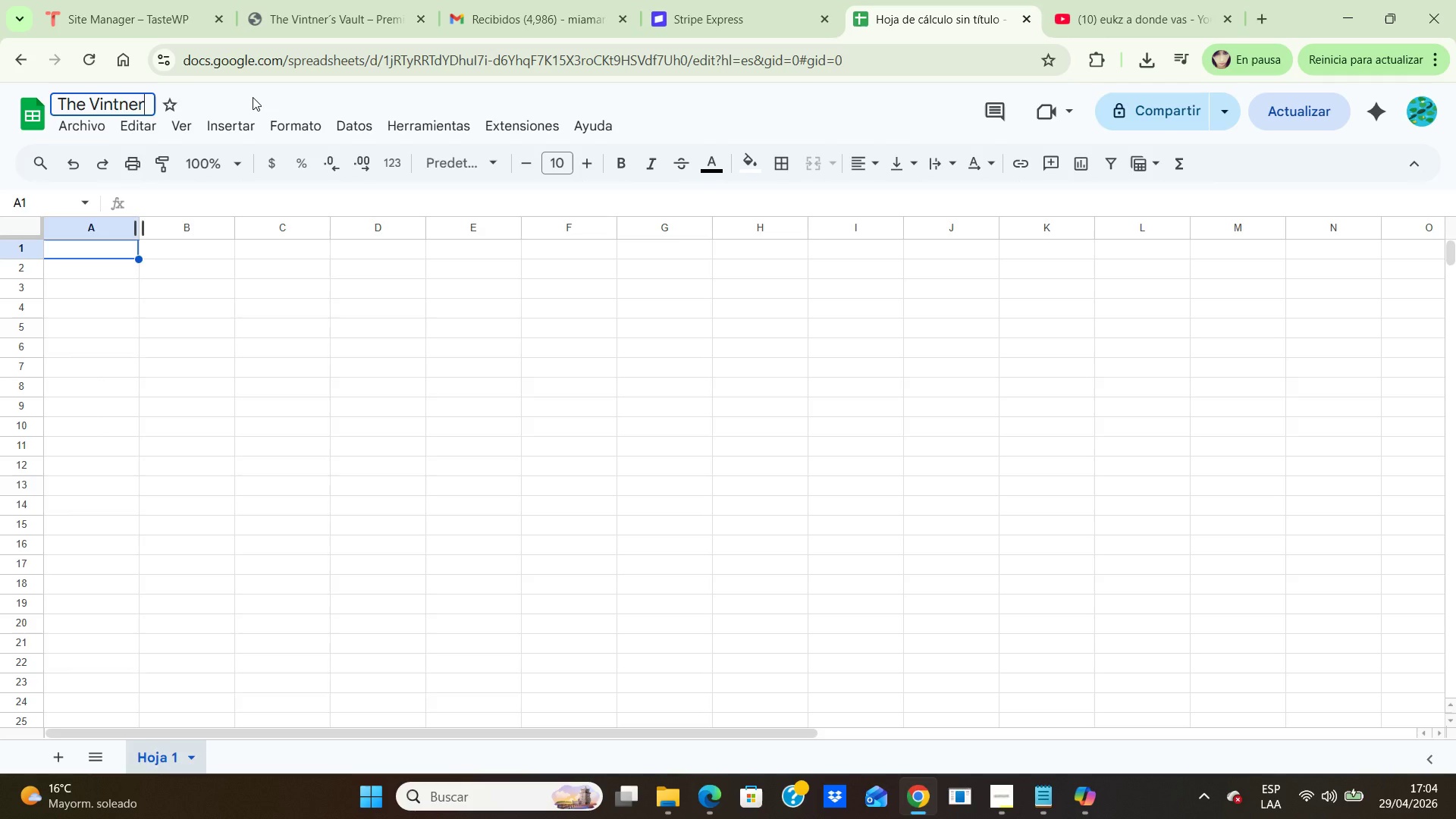 
key(Shift+Semicolon)
 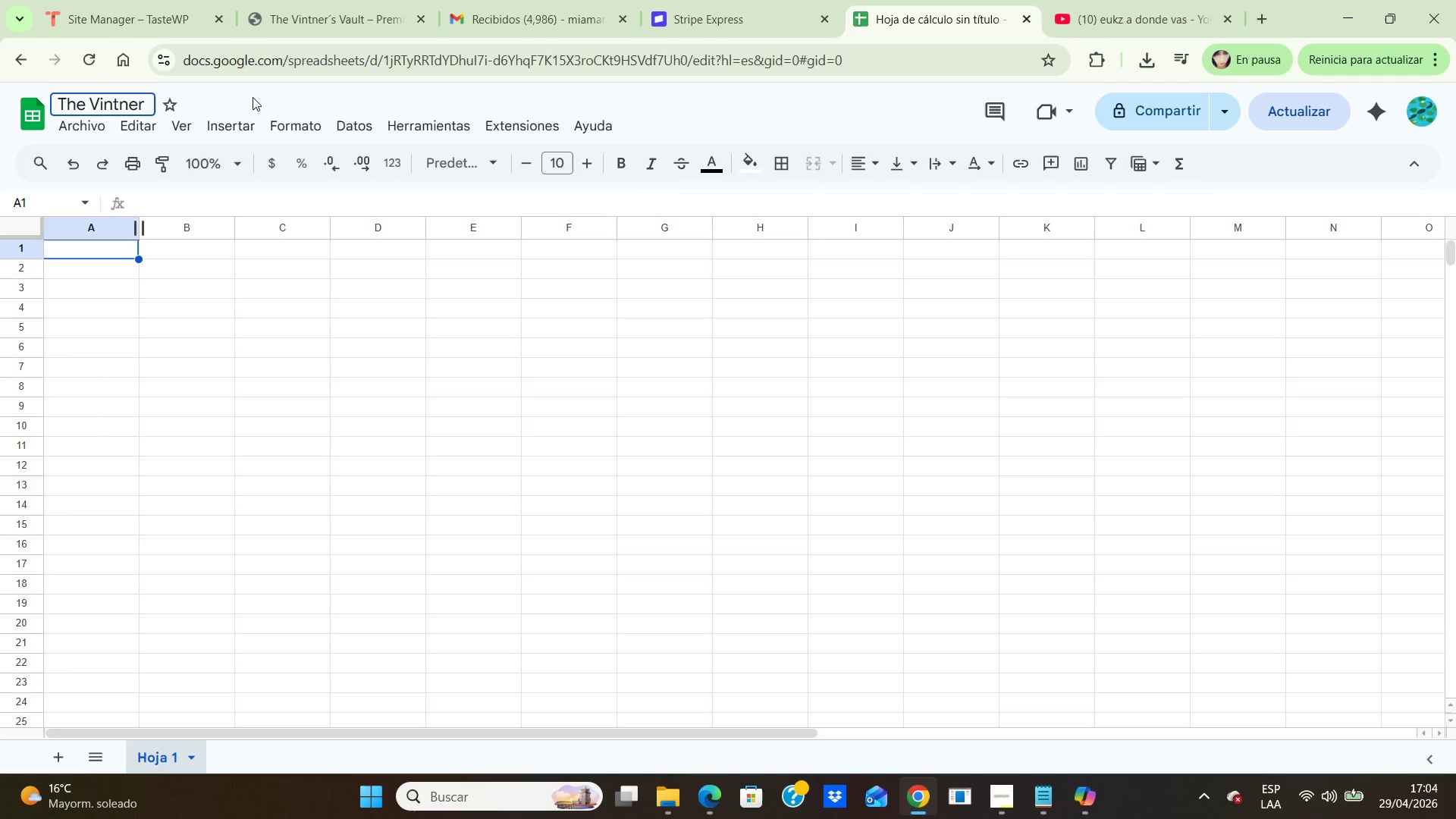 
key(Semicolon)
 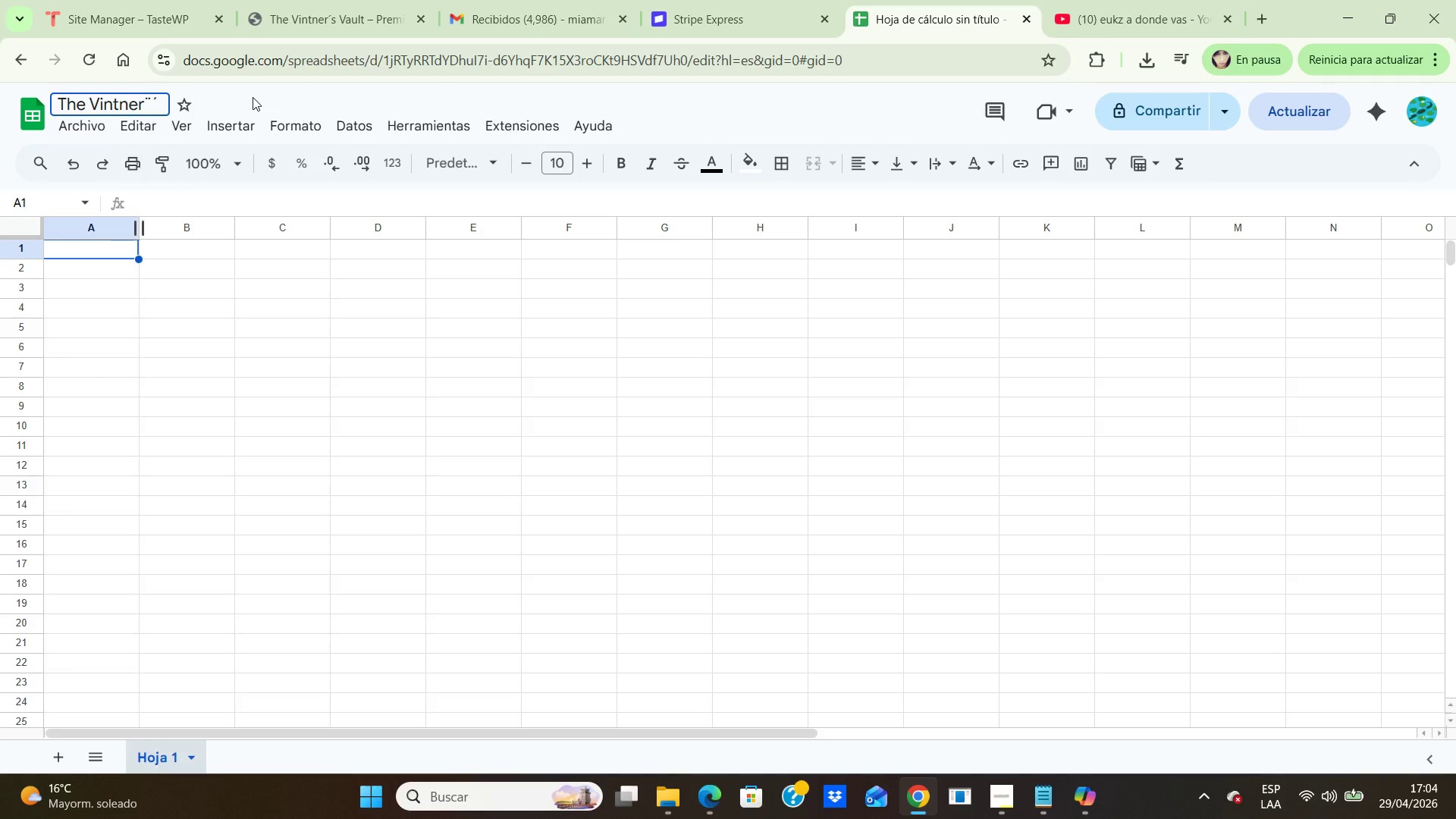 
key(Backspace)
 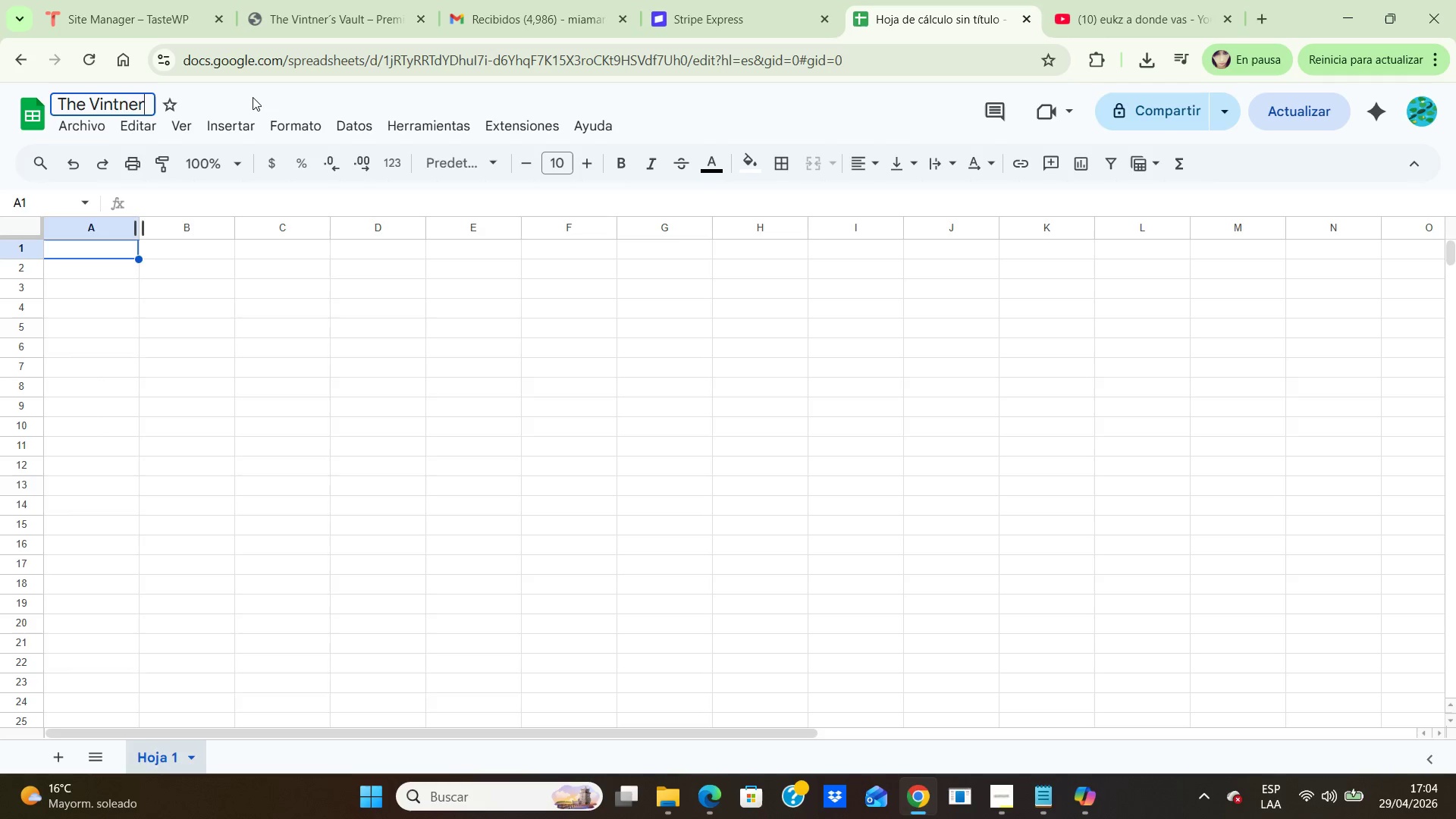 
key(Backspace)
 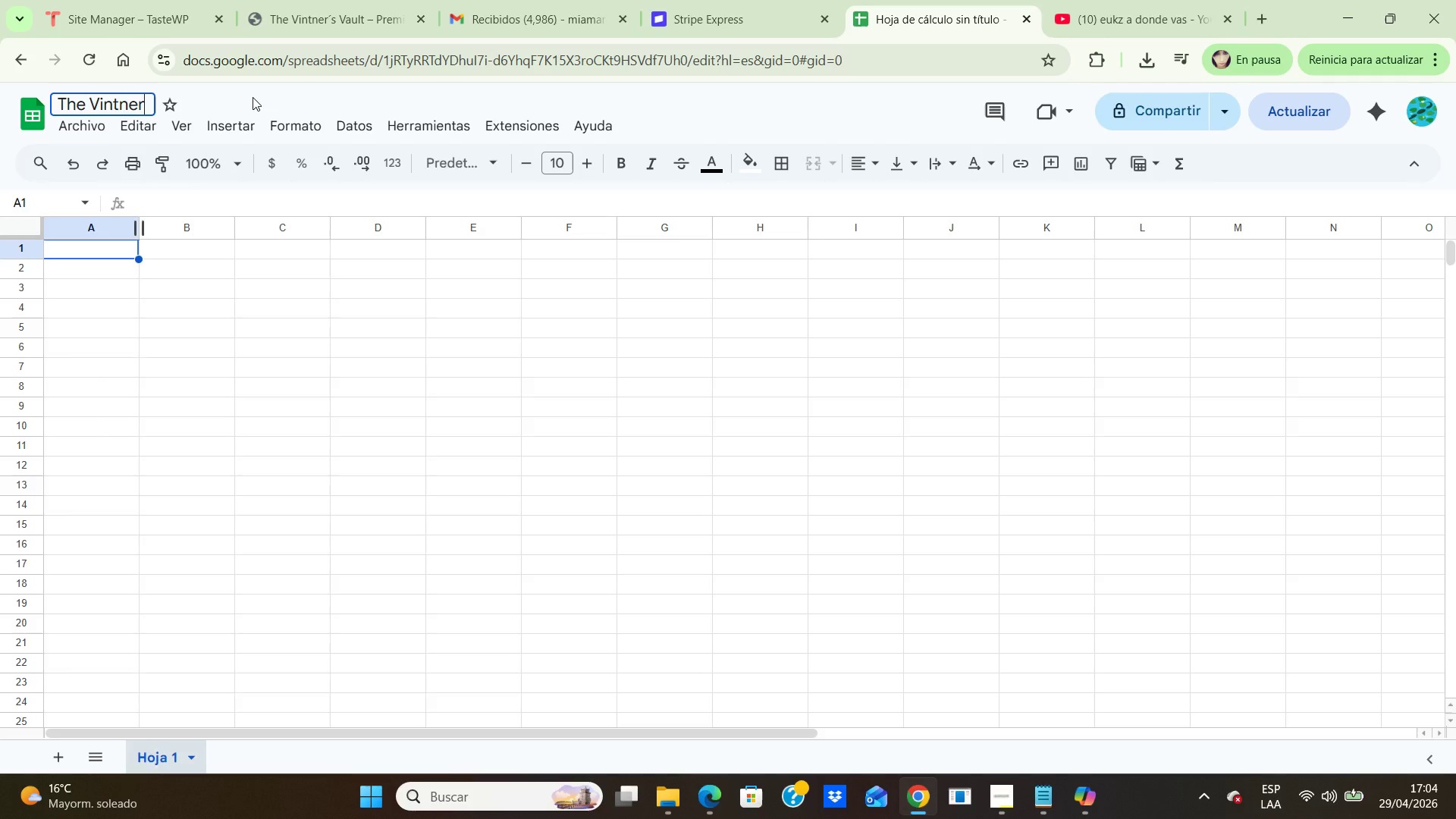 
key(Semicolon)
 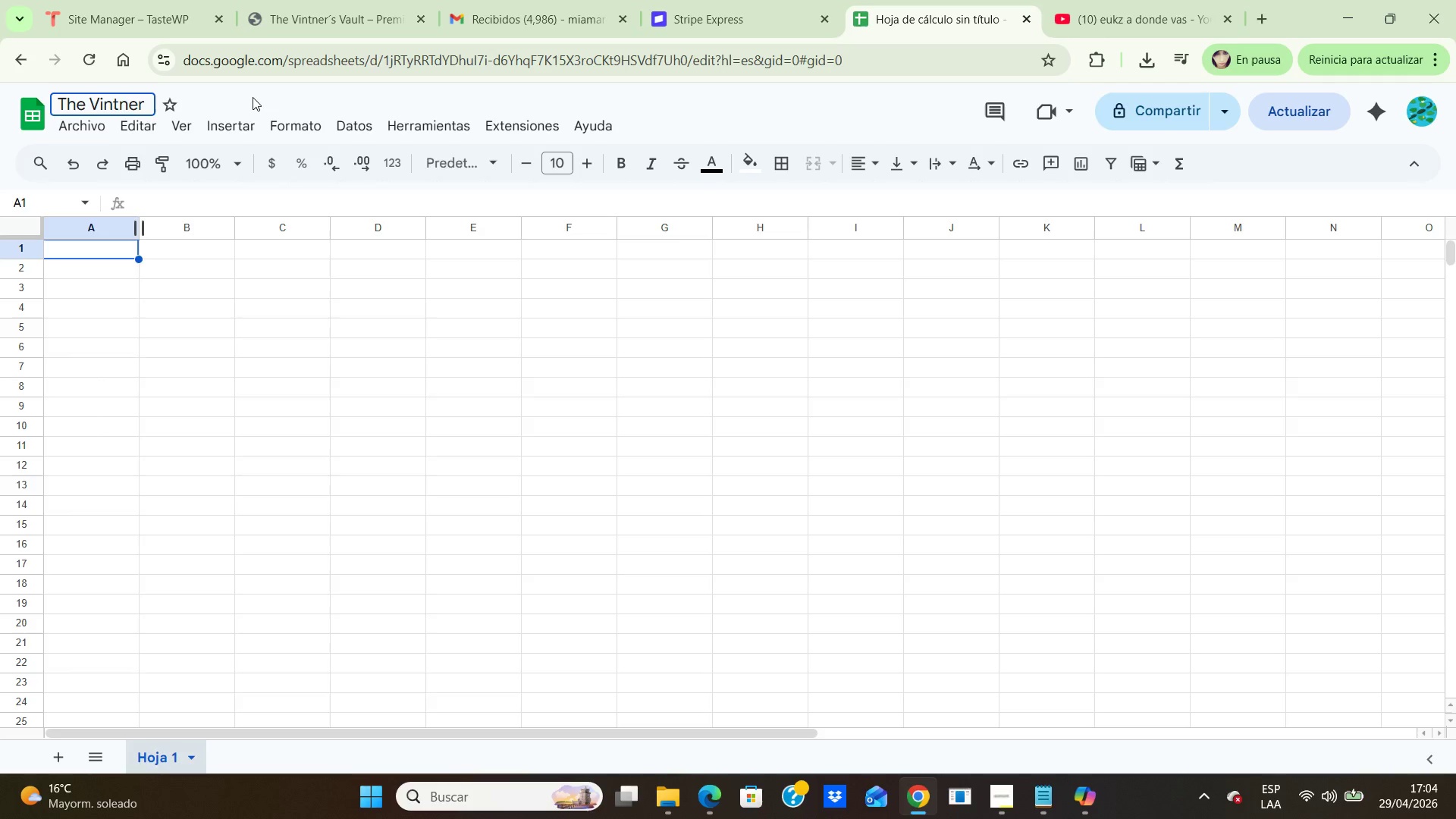 
key(Shift+Semicolon)
 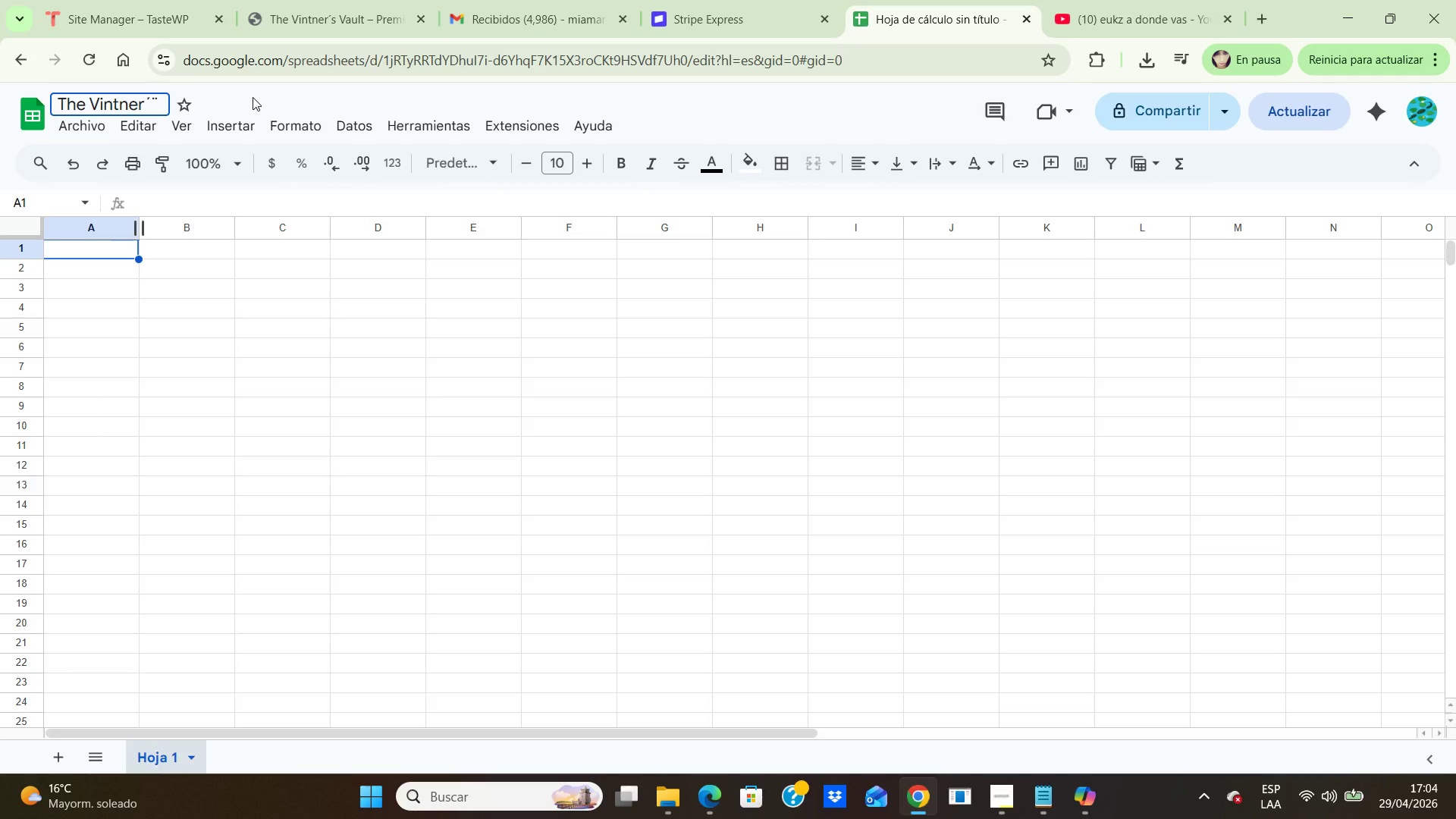 
key(Backspace)
 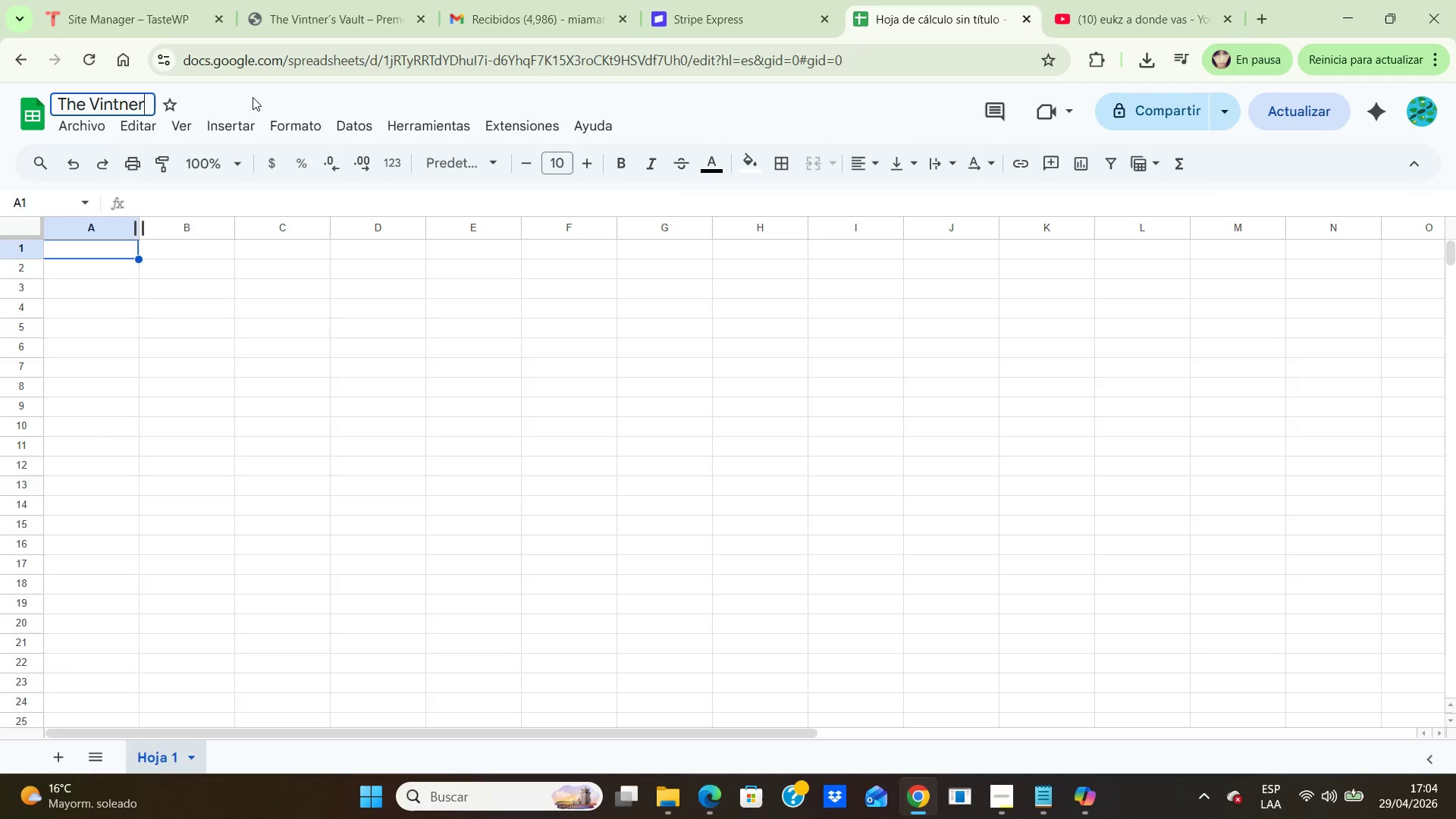 
key(Backspace)
 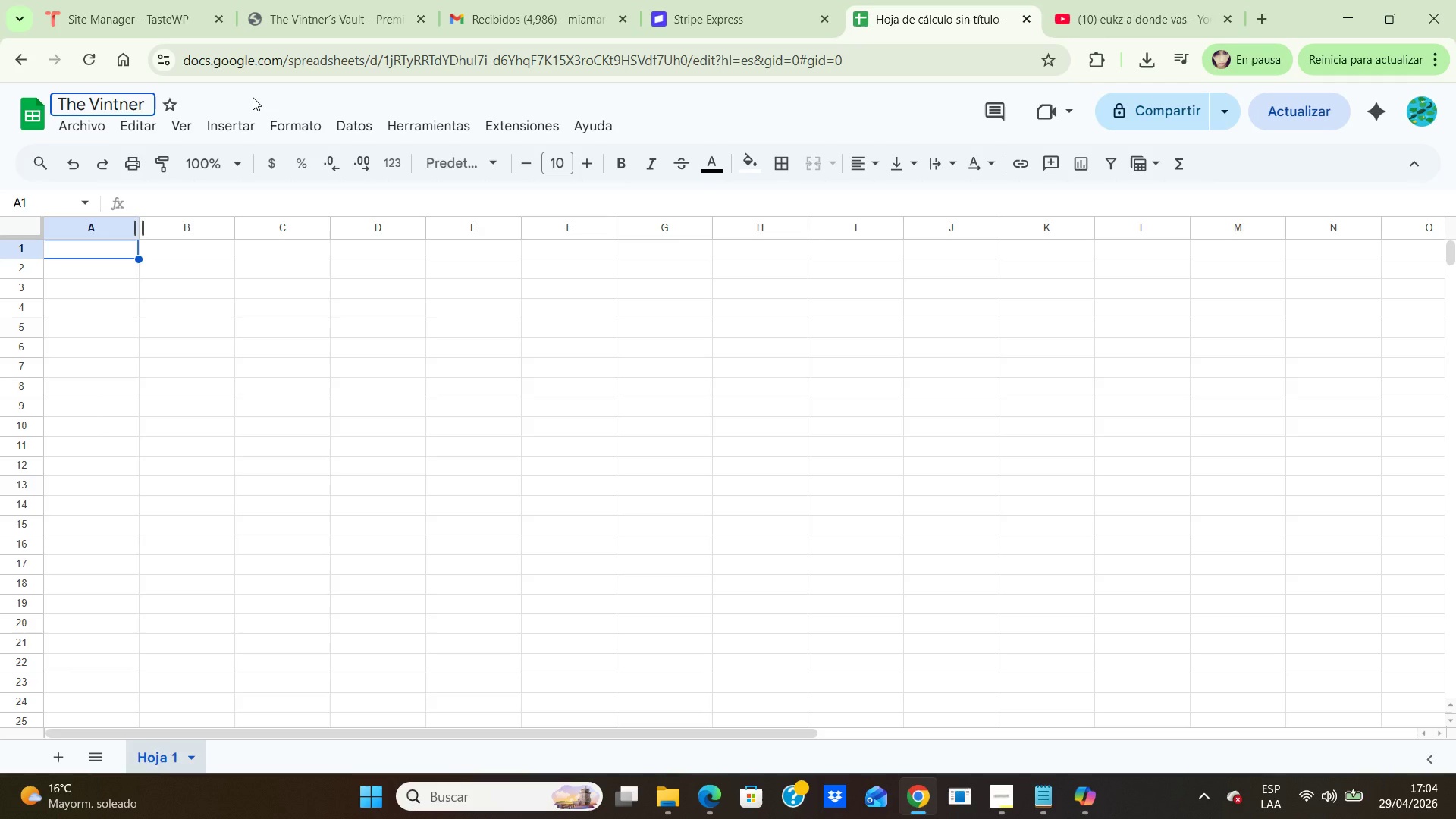 
type(;s Vault Product Catalog )
 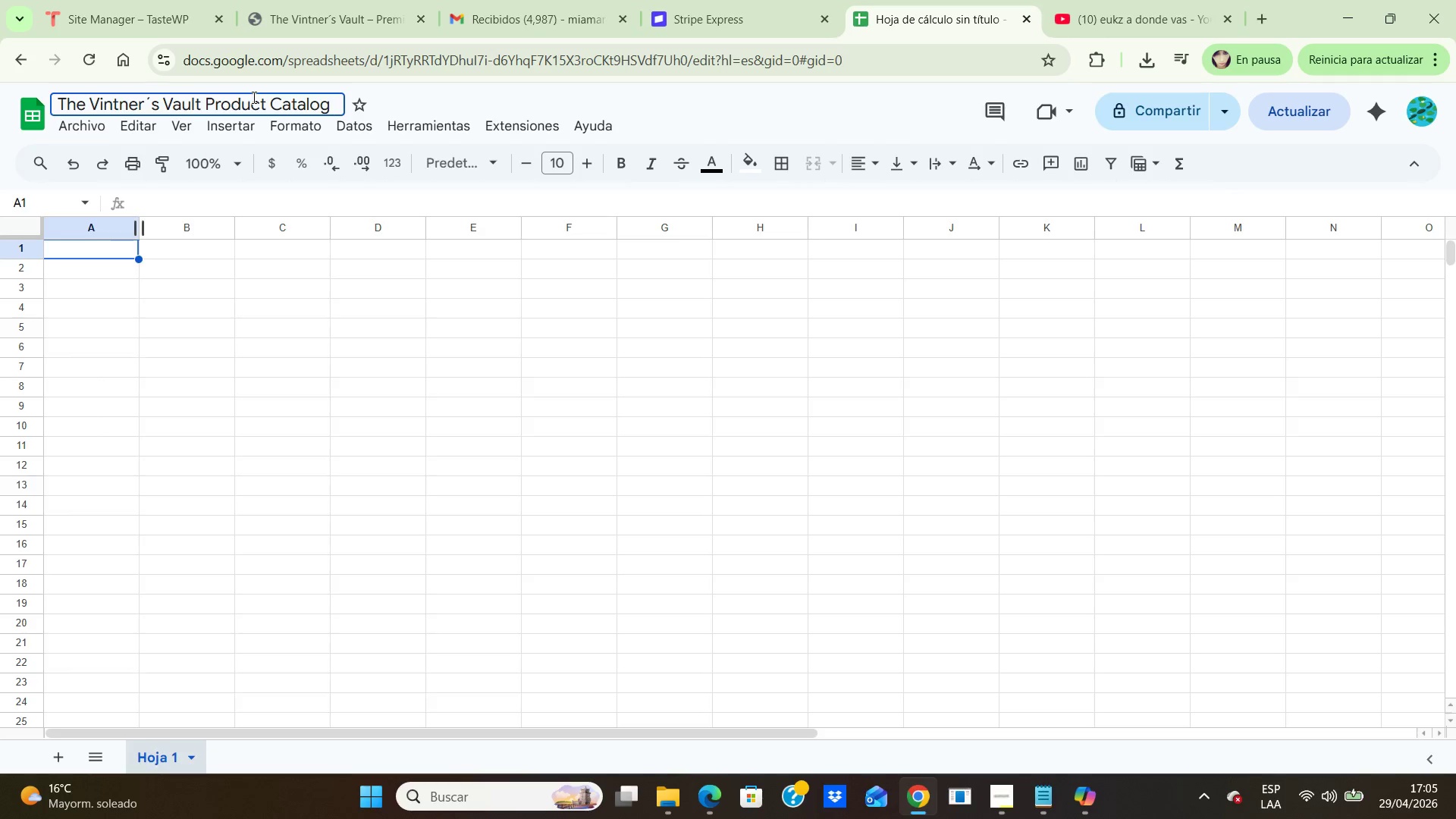 
wait(26.59)
 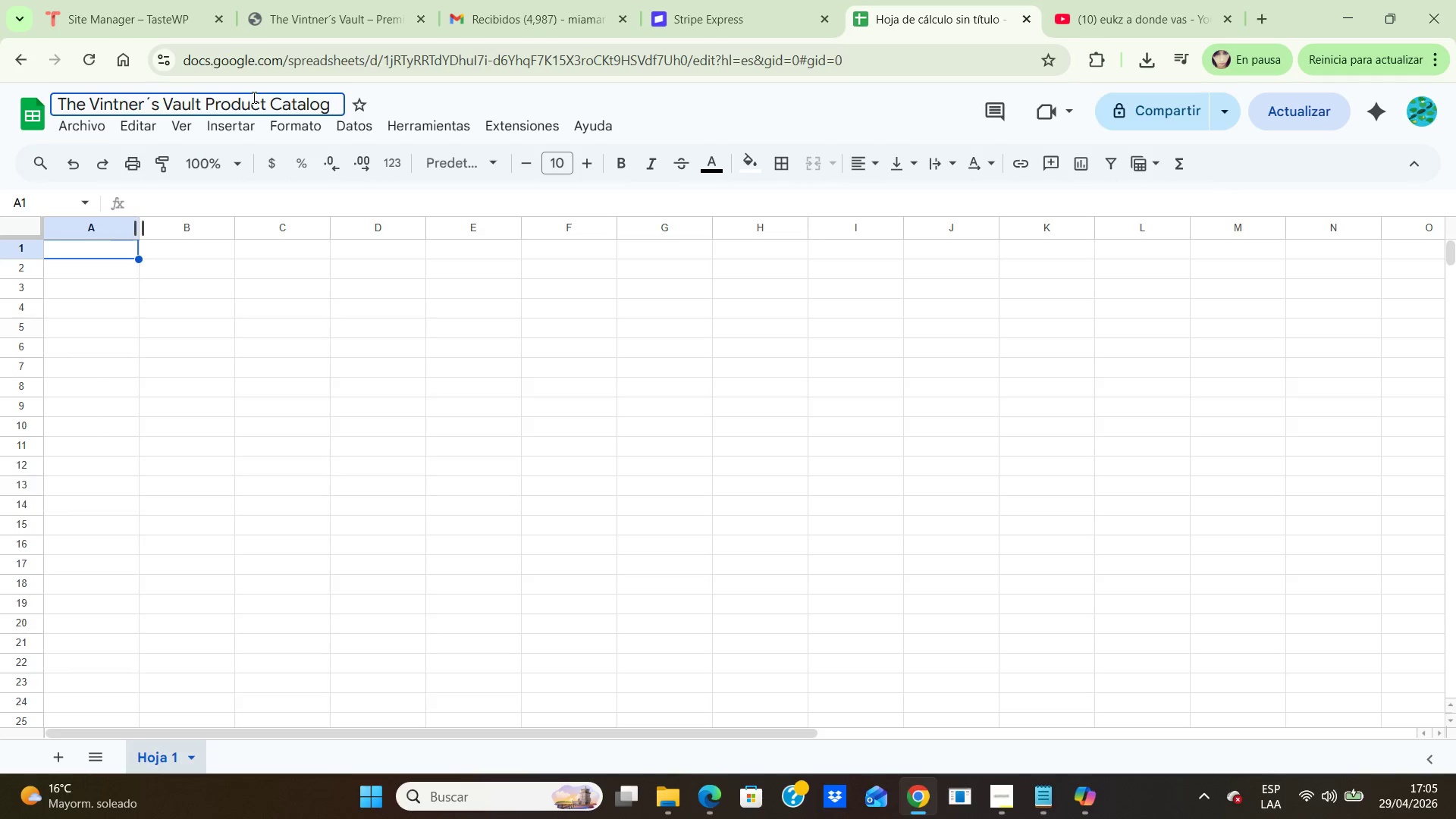 
type(Enr)
 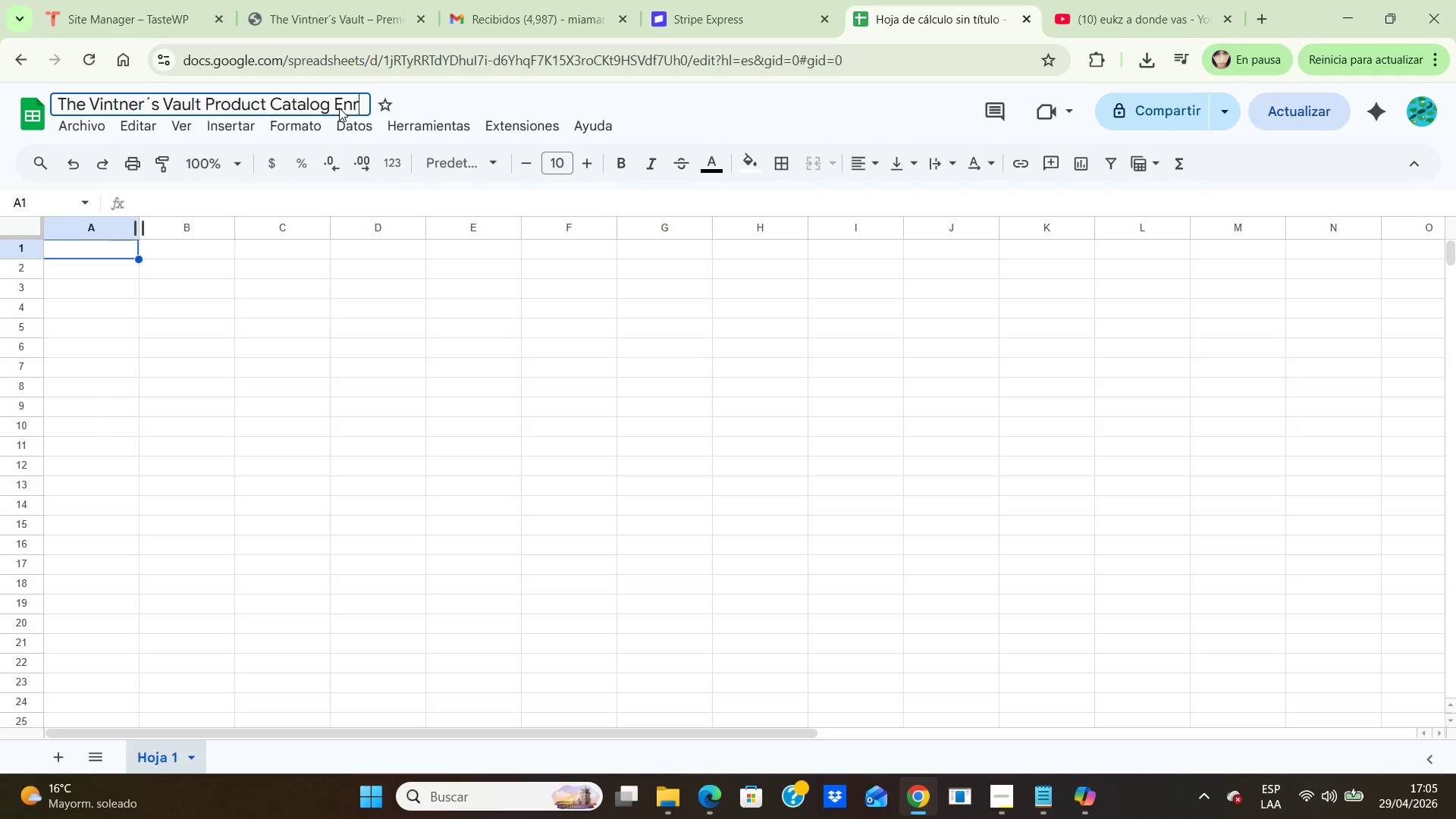 
type(ichment)
 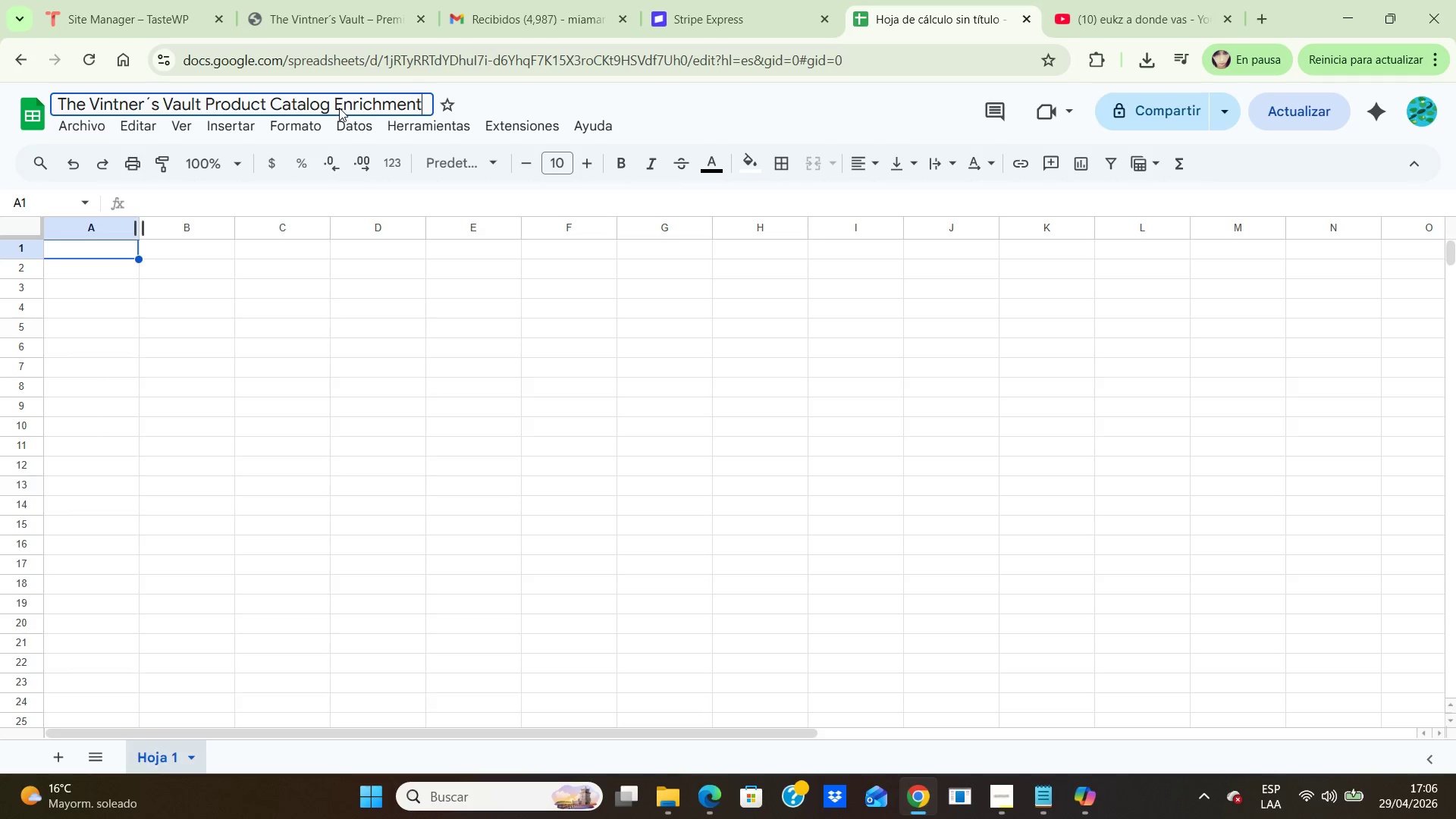 
wait(35.67)
 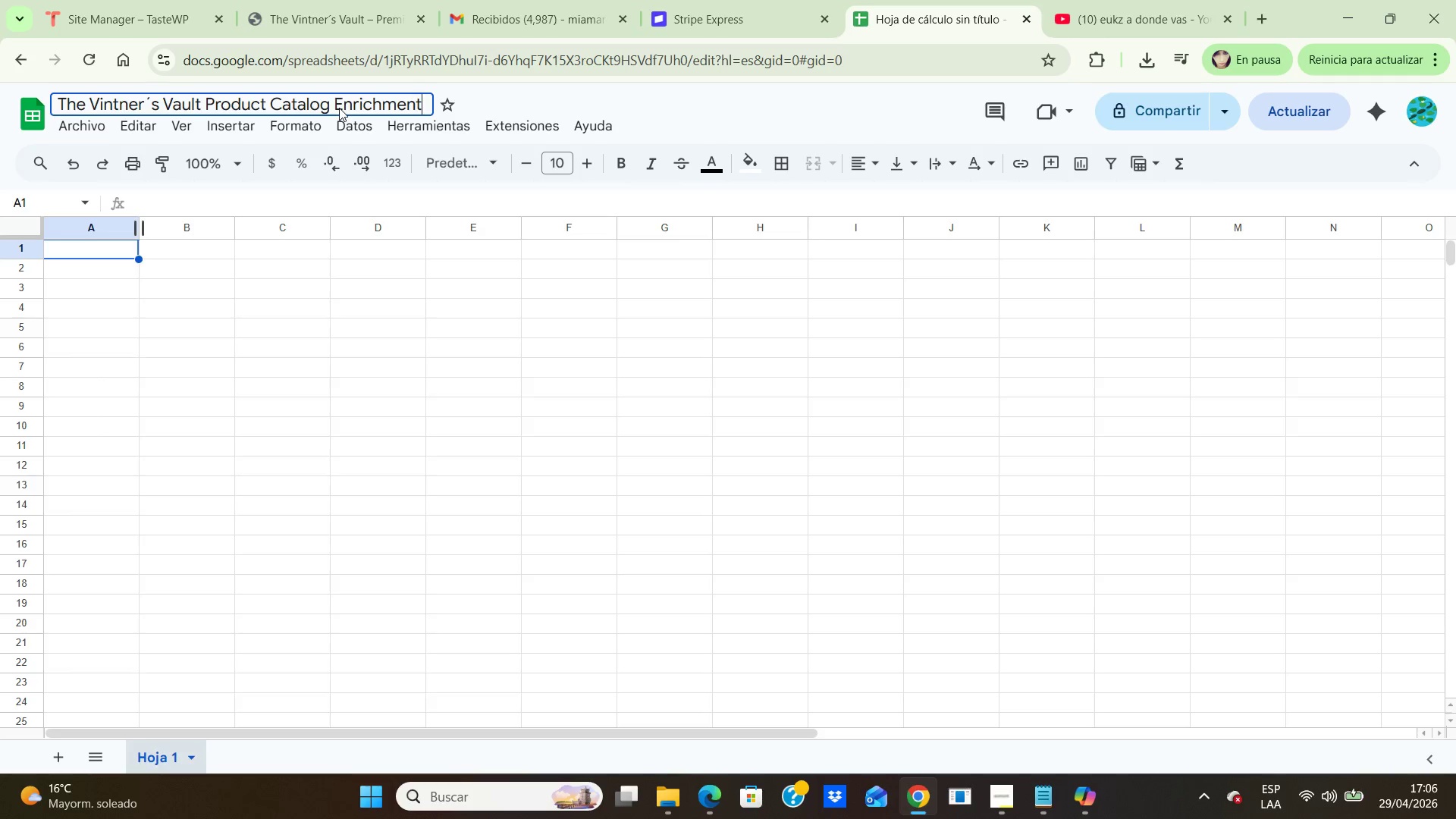 
left_click([303, 324])
 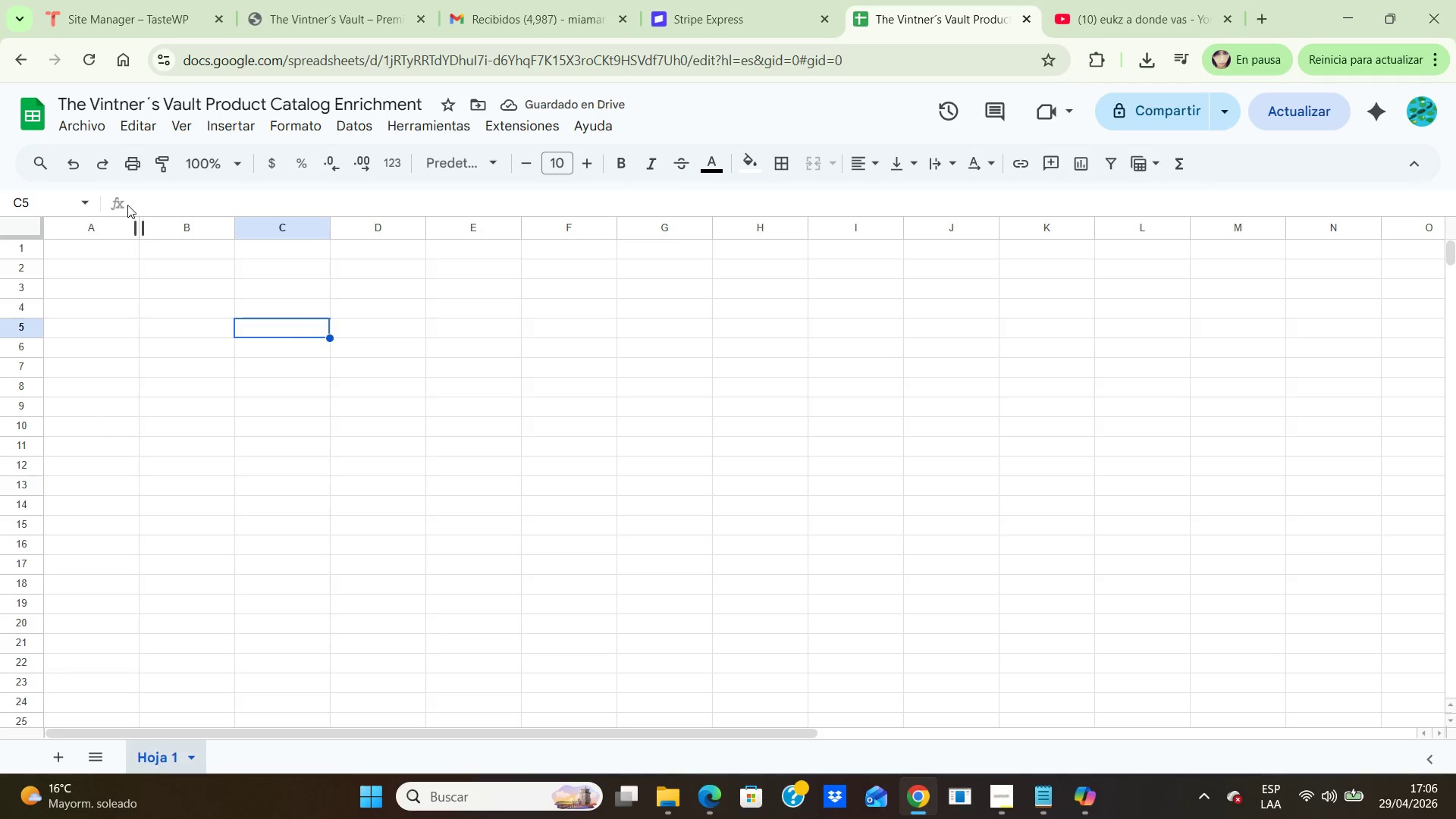 
left_click([83, 122])
 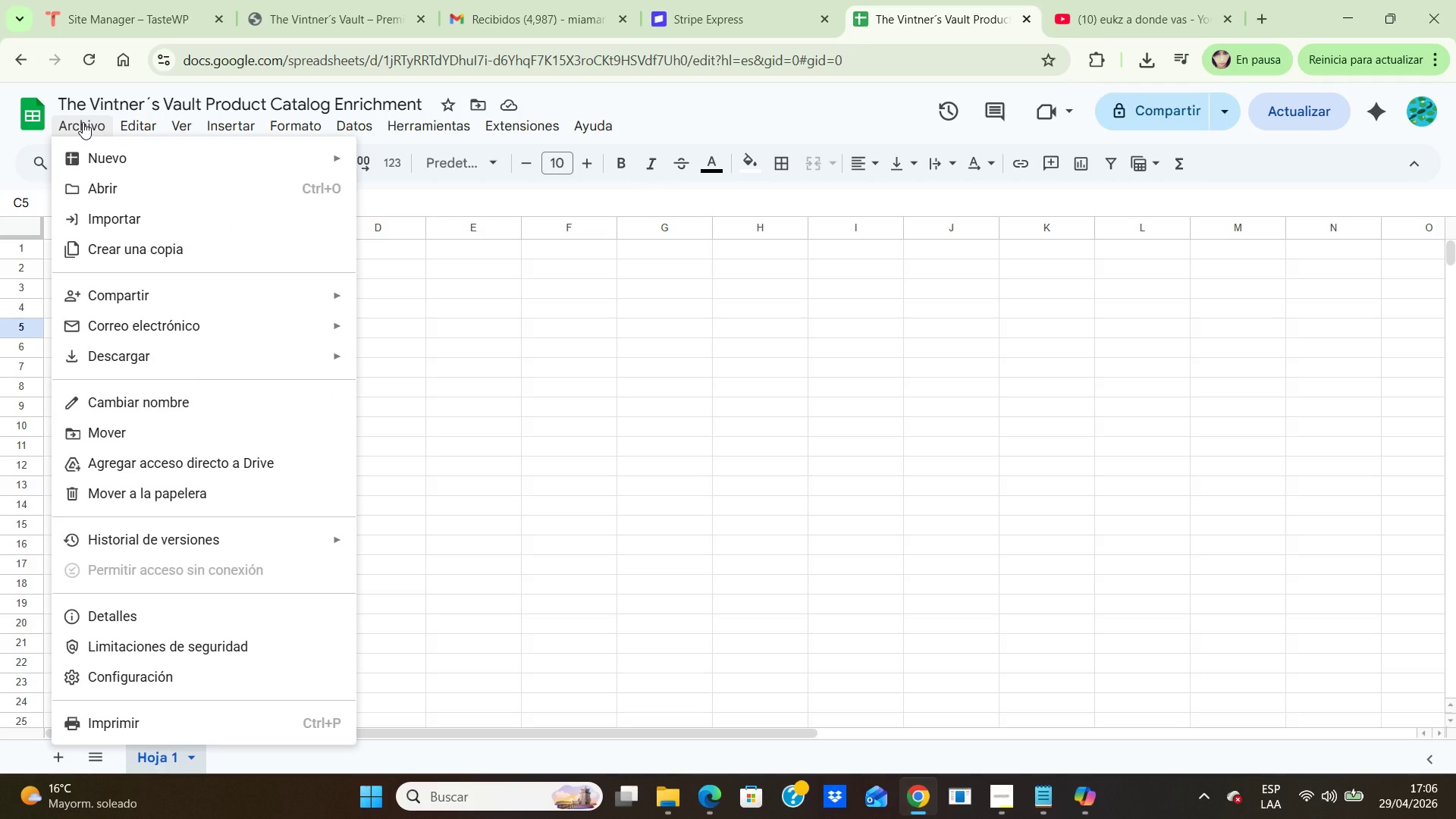 
wait(5.48)
 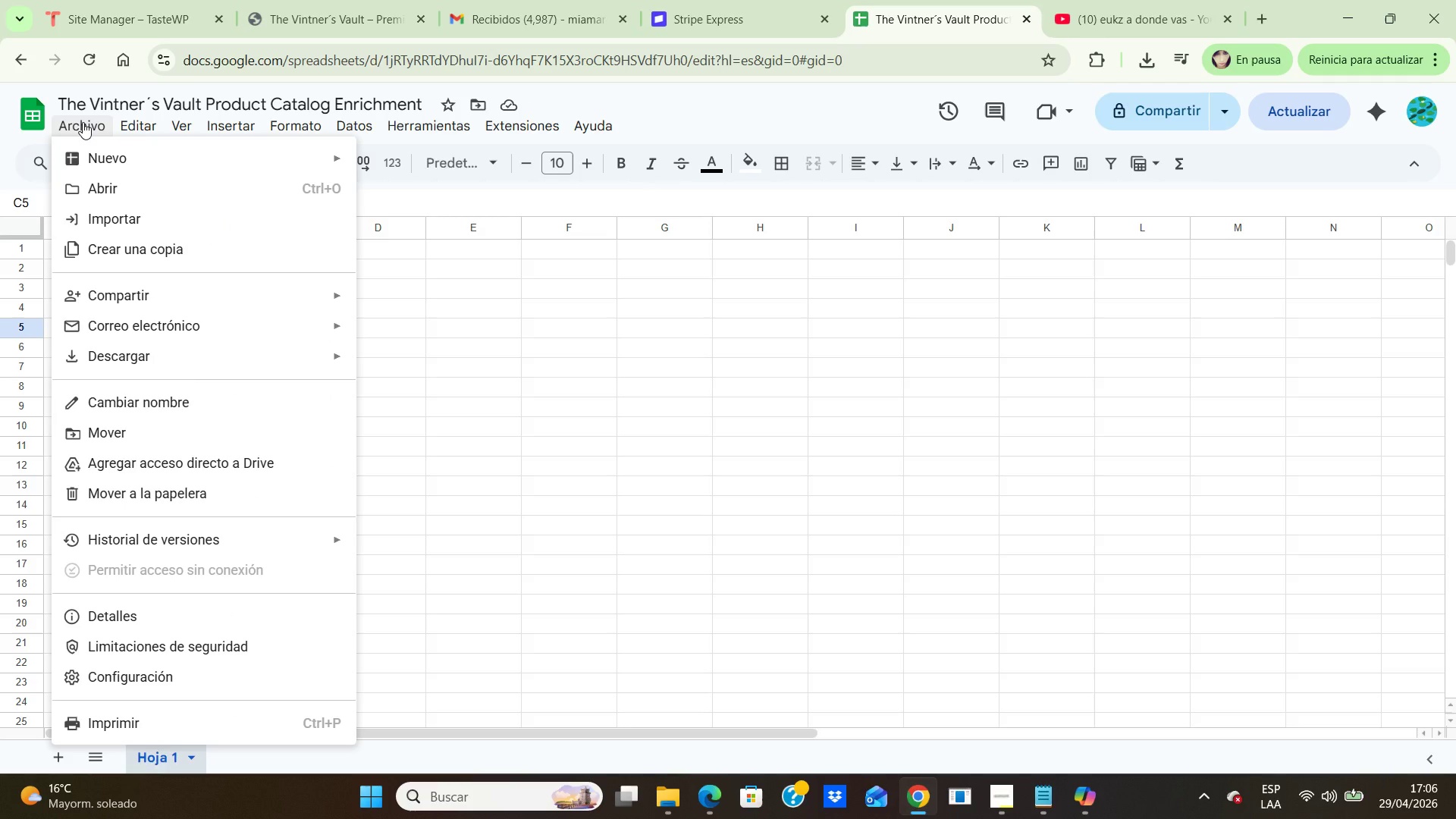 
left_click([121, 225])
 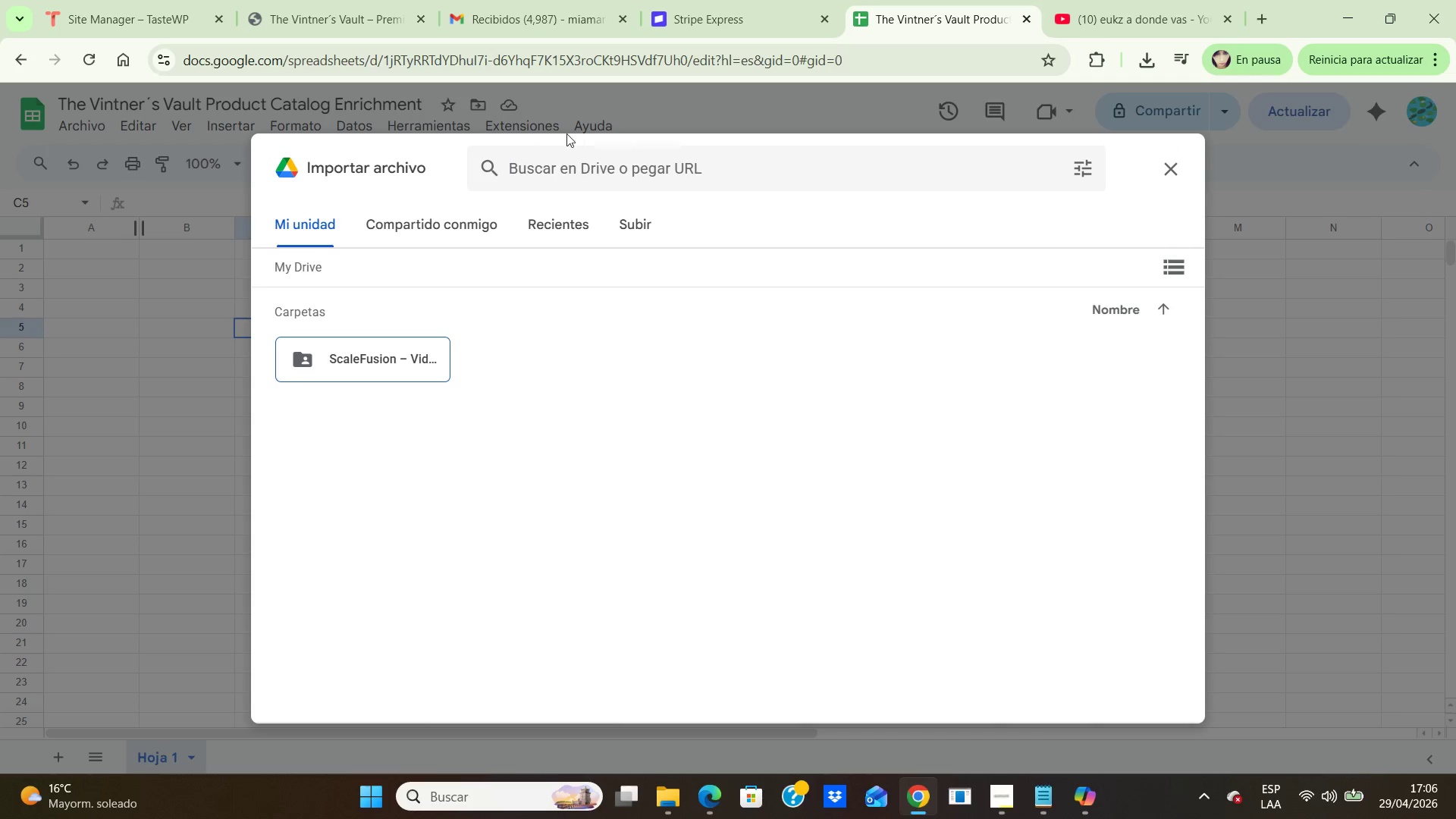 
wait(5.3)
 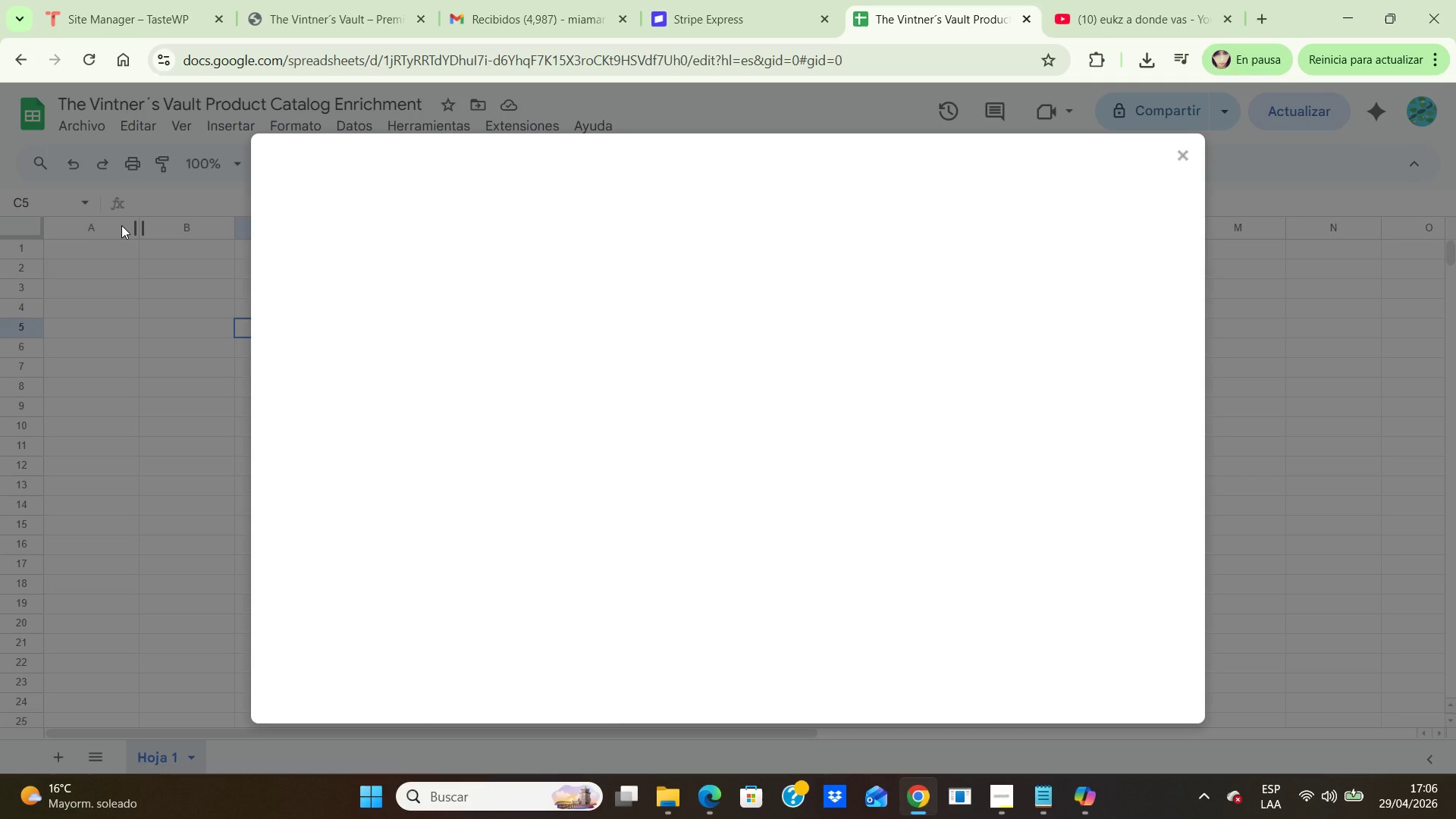 
left_click([642, 218])
 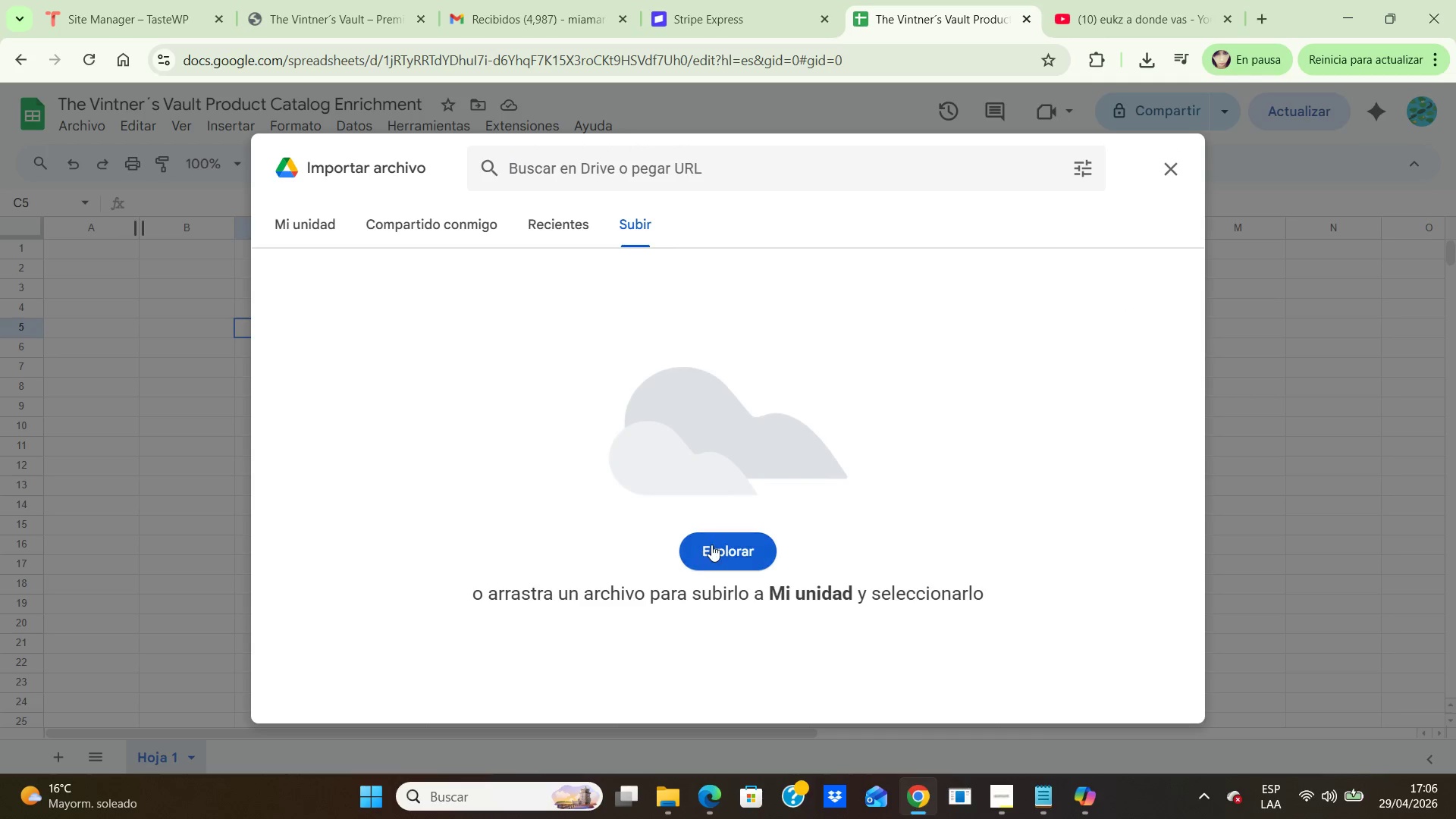 
left_click([711, 544])
 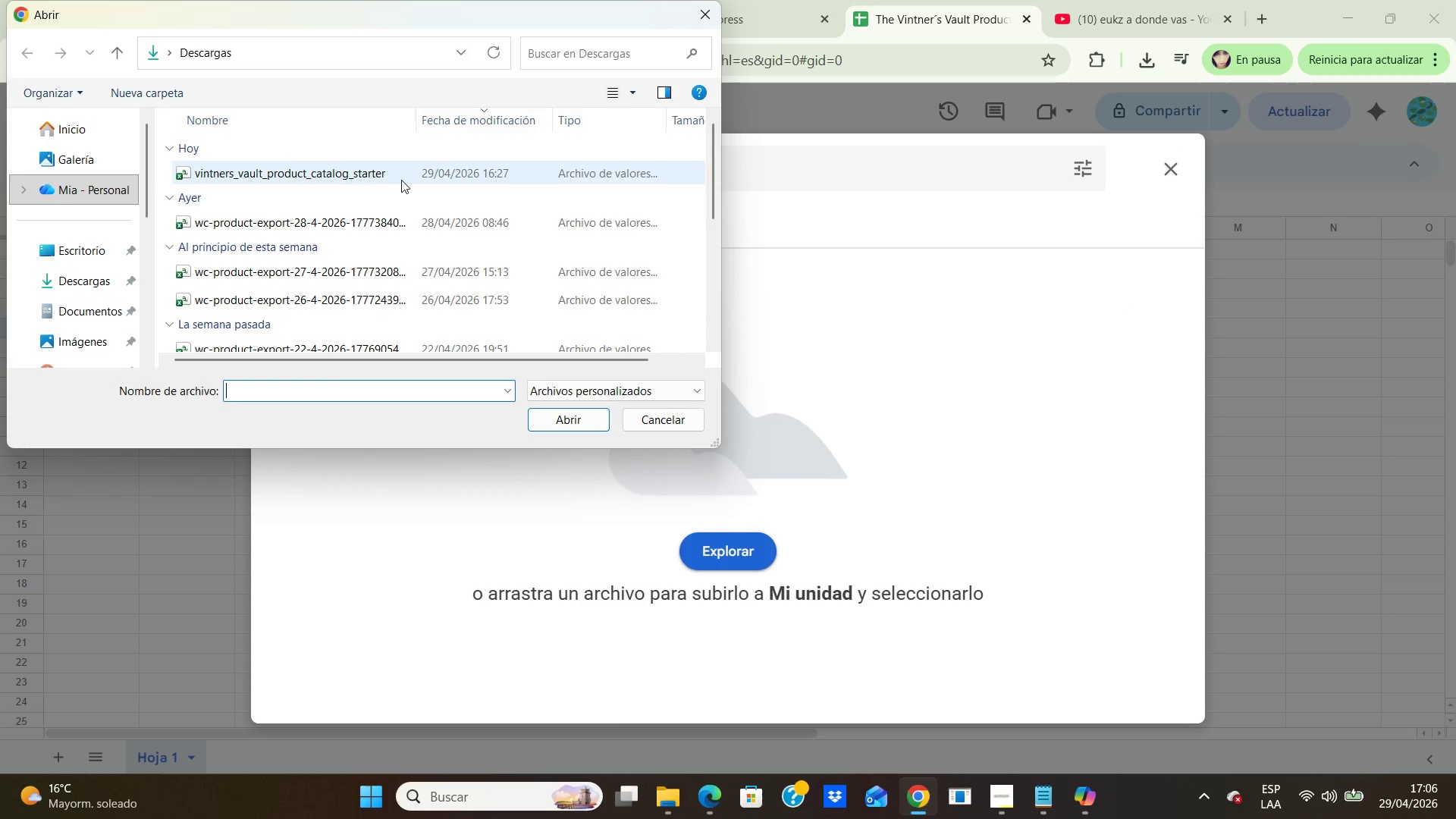 
left_click([401, 180])
 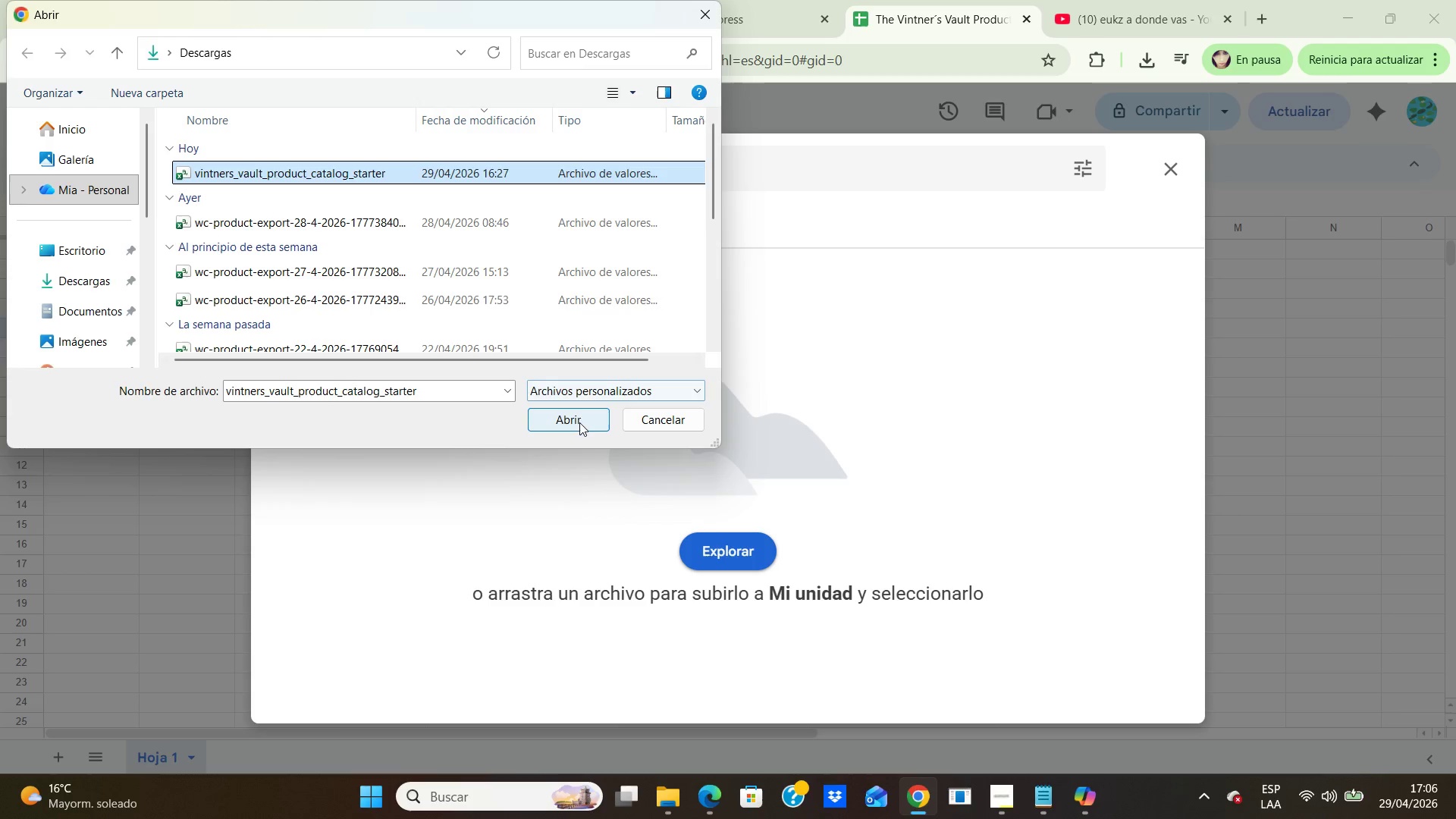 
left_click([566, 417])
 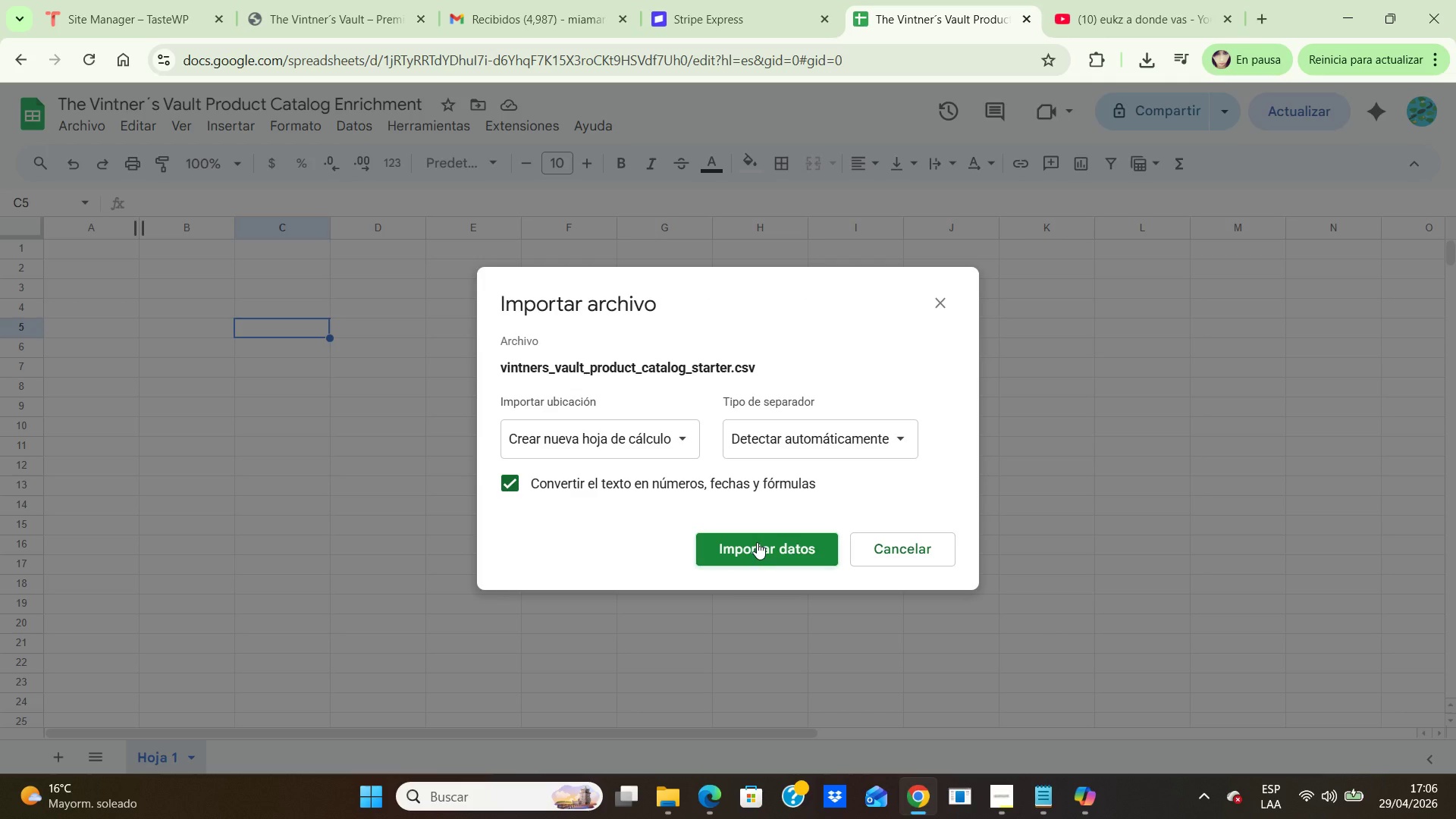 
wait(17.7)
 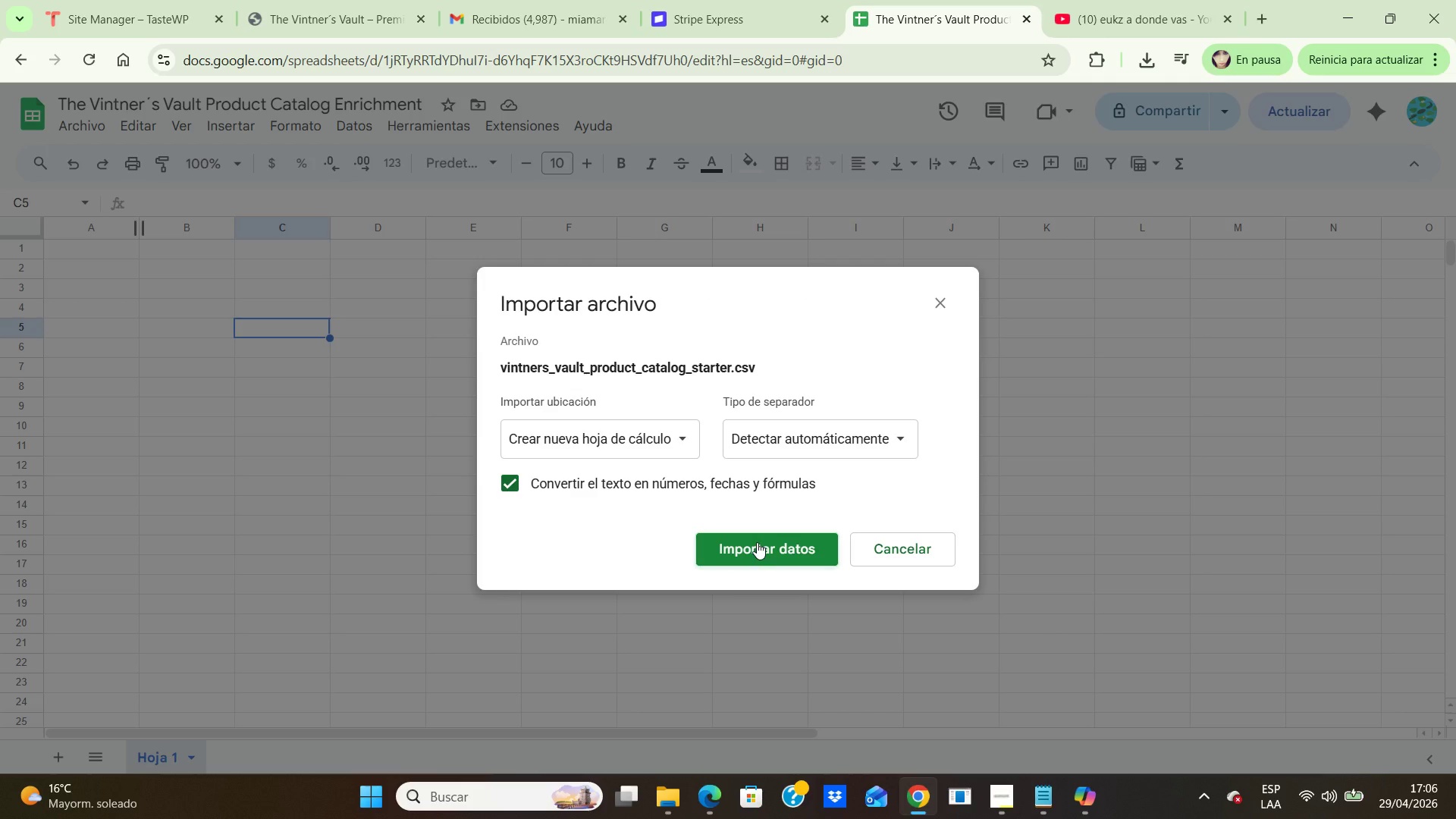 
left_click([677, 438])
 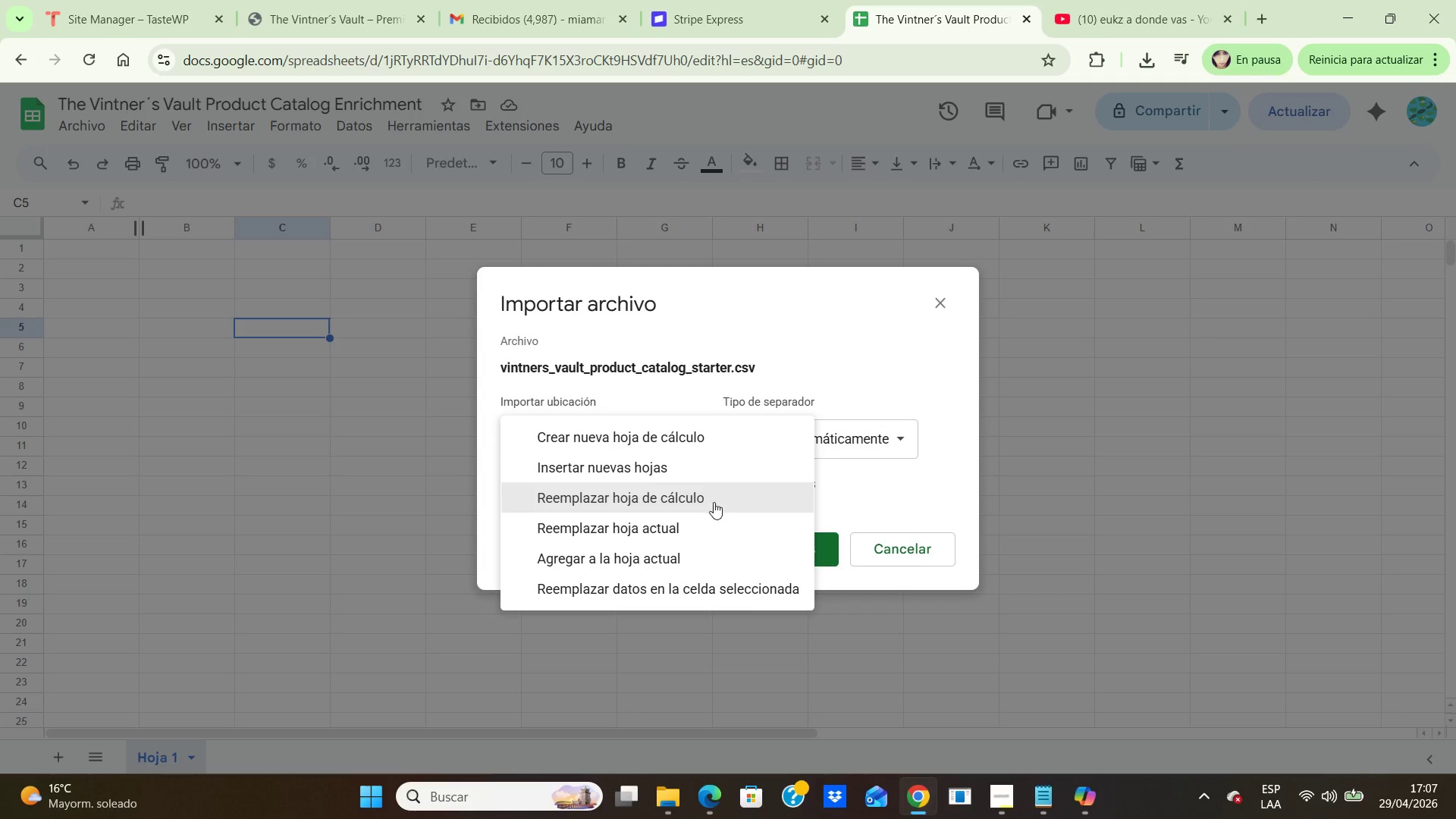 
wait(9.41)
 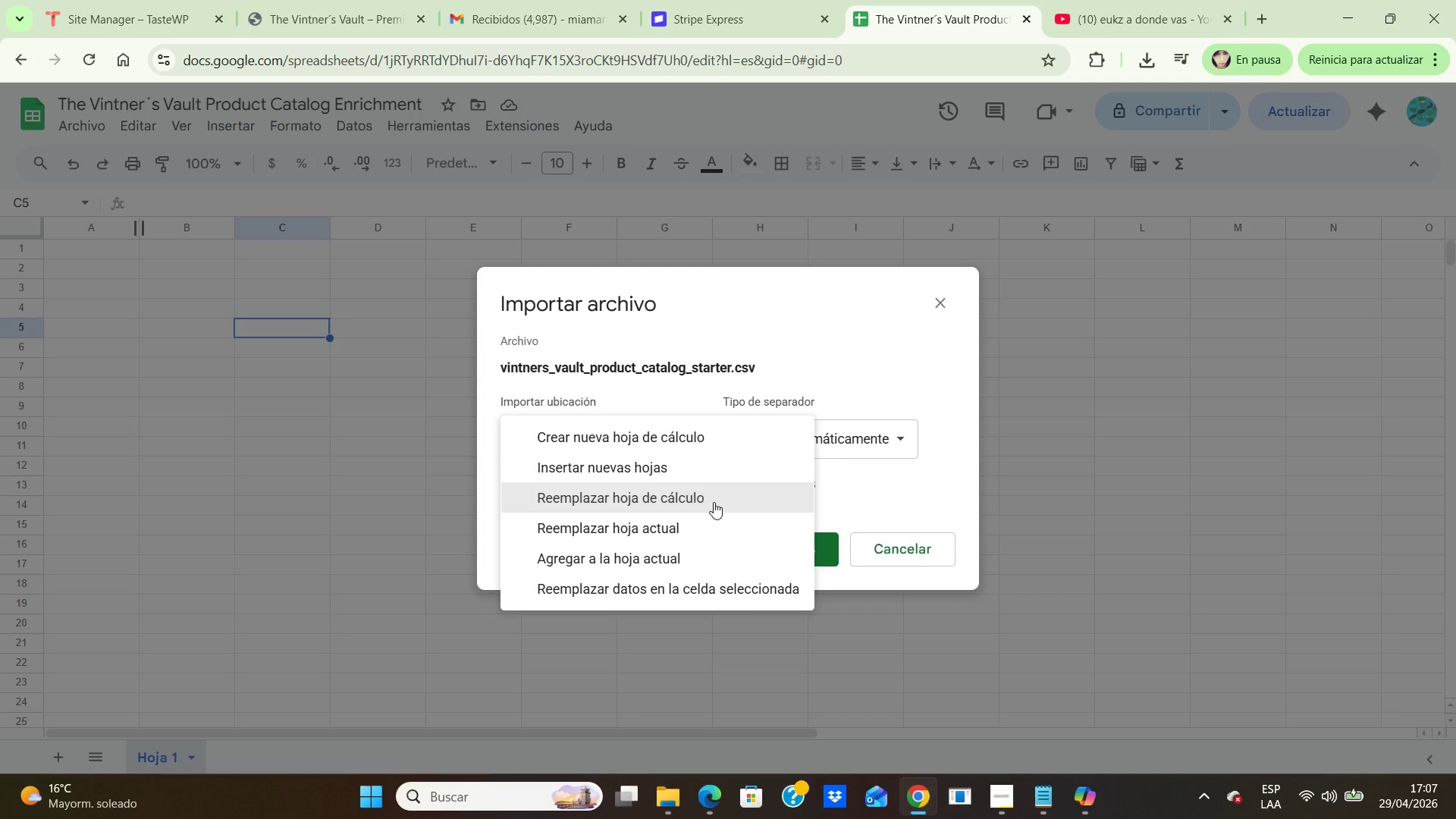 
left_click([701, 537])
 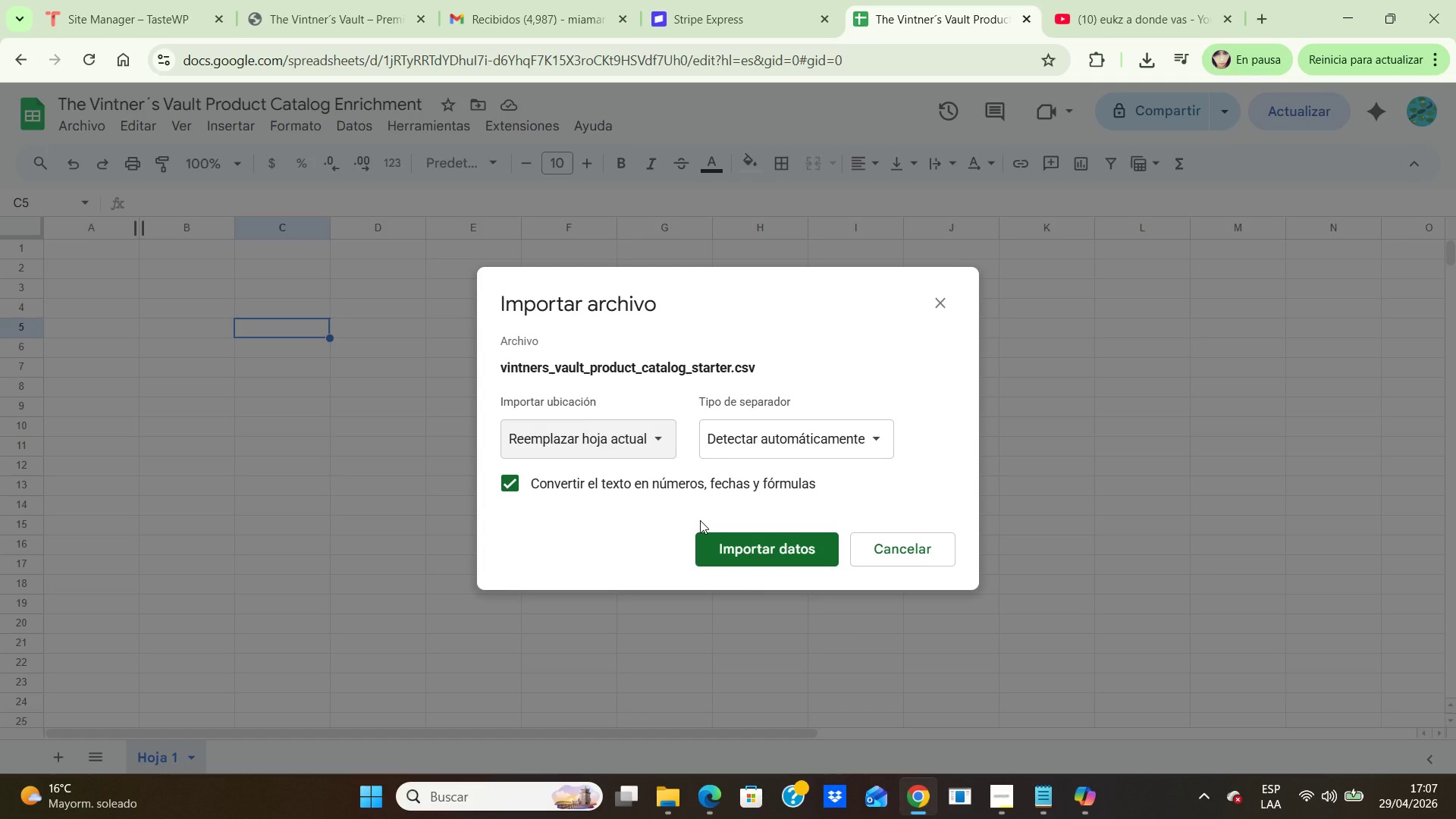 
wait(5.77)
 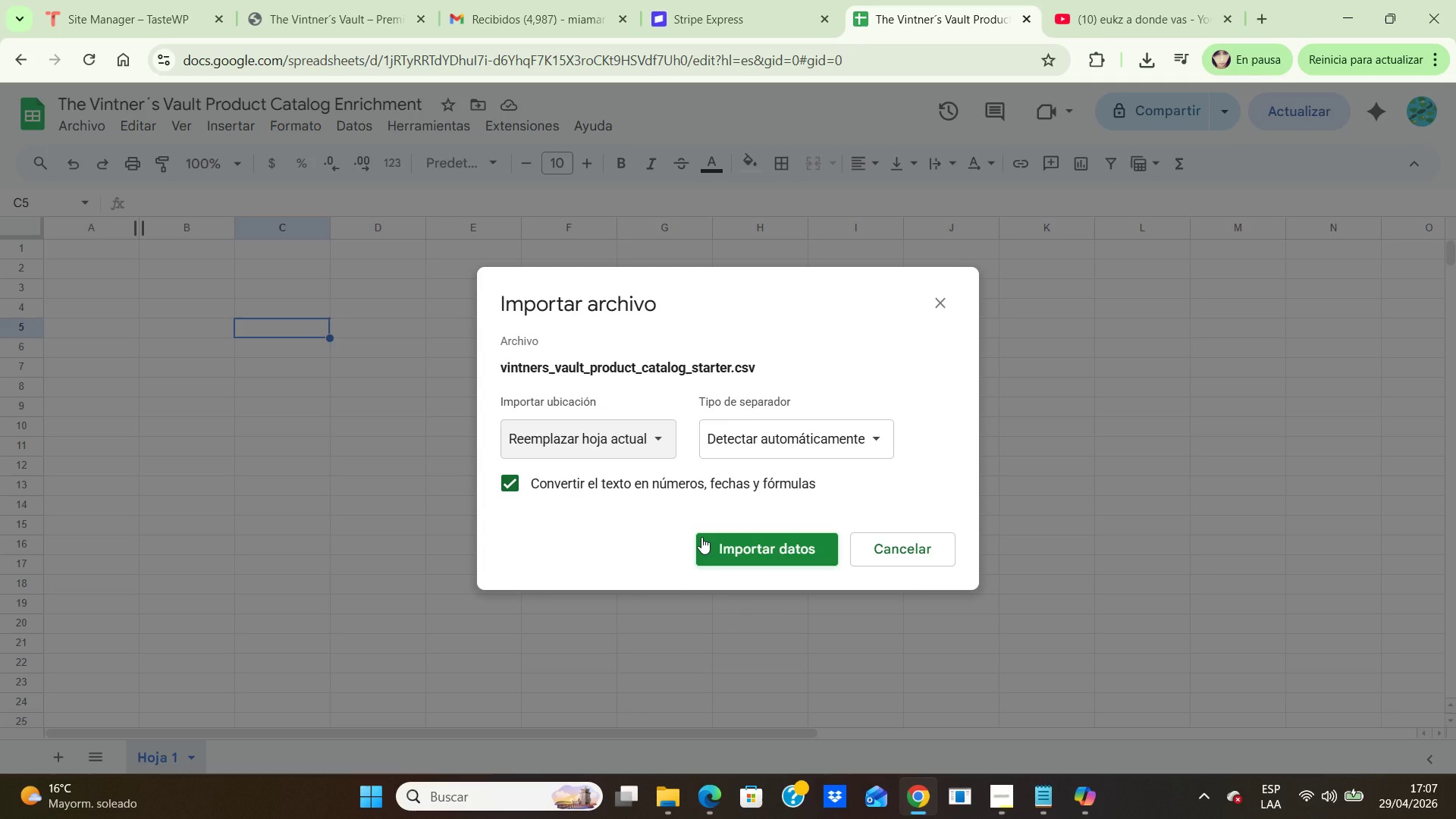 
left_click([791, 550])
 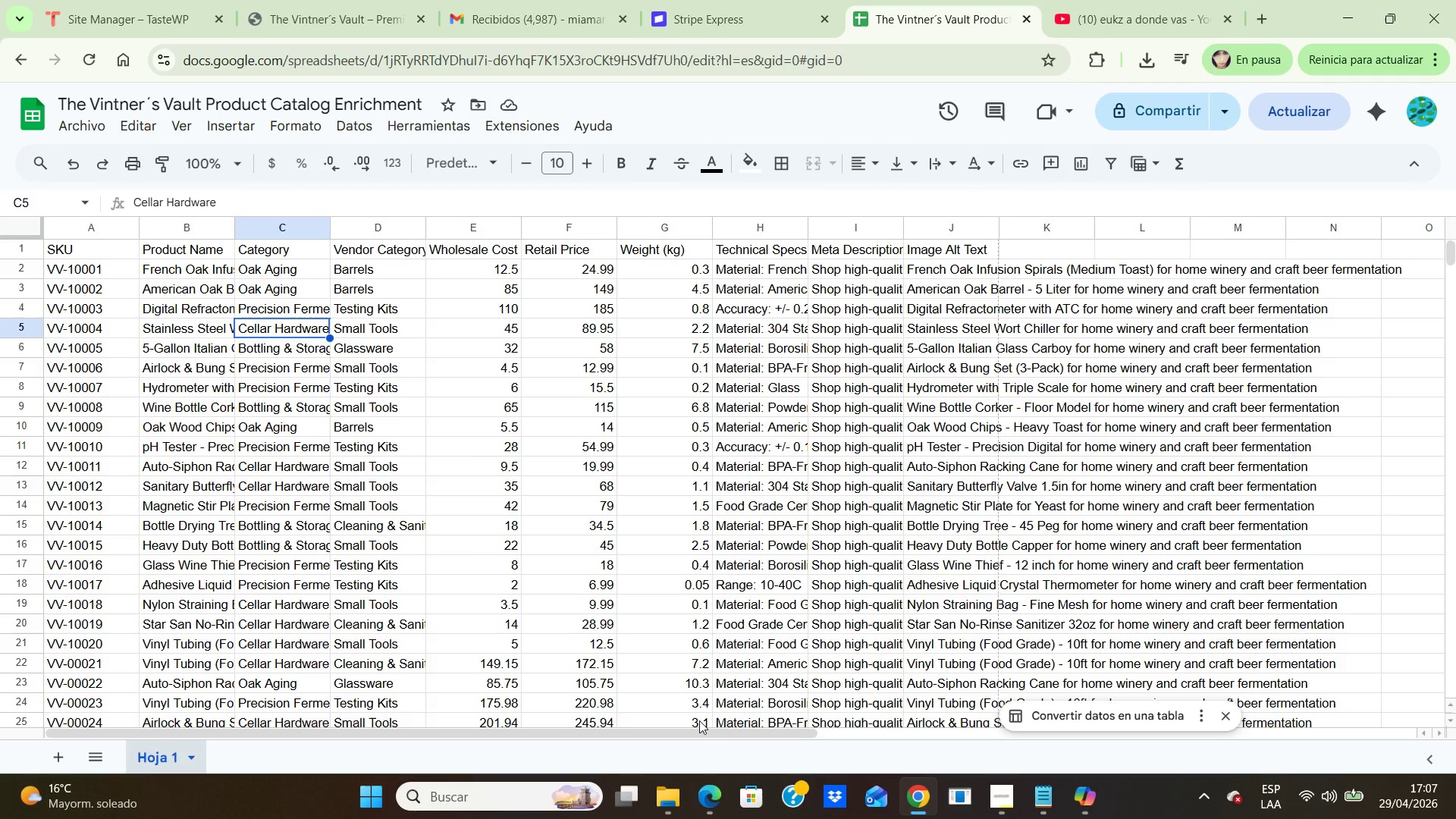 
wait(21.64)
 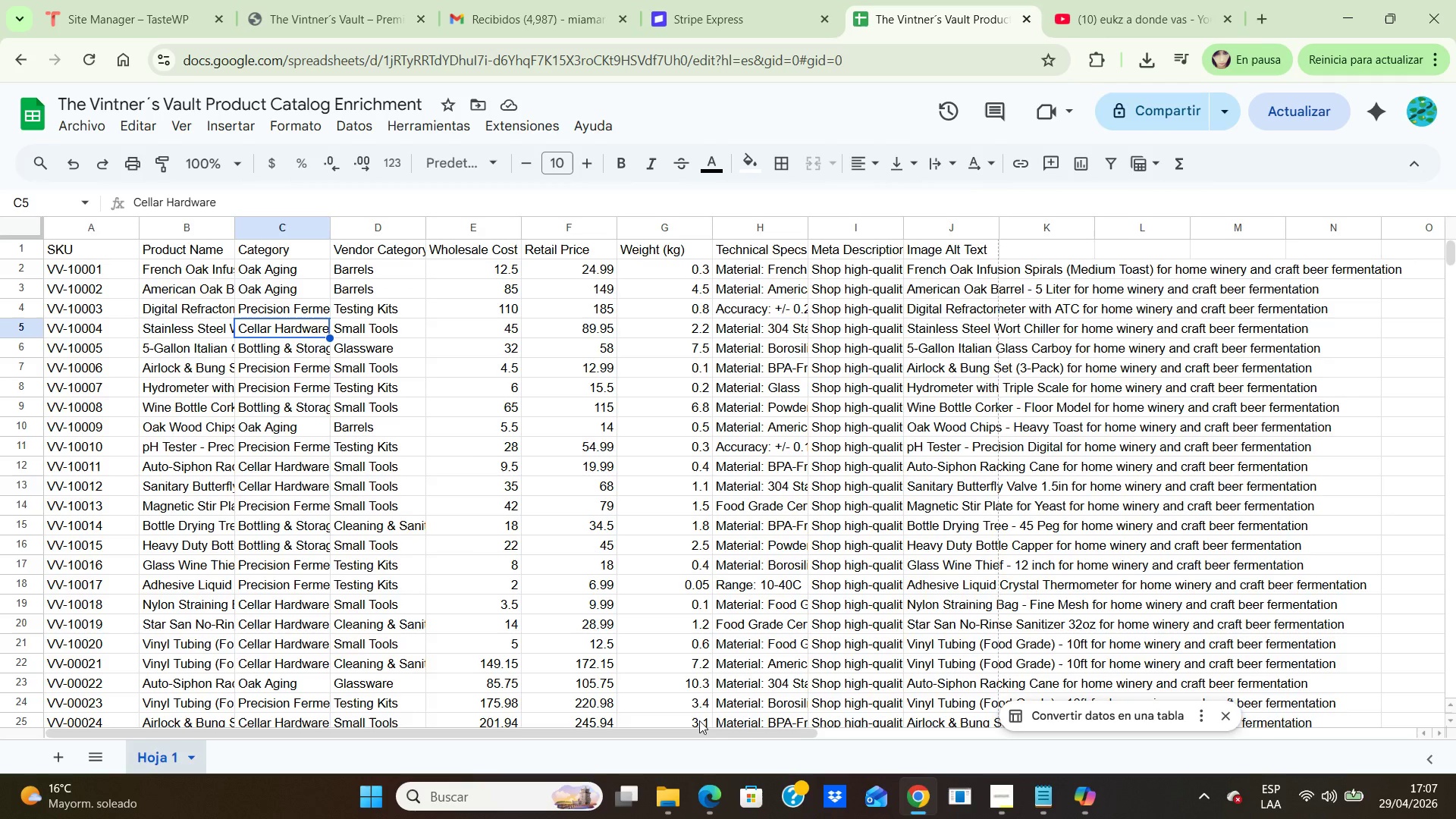 
left_click([181, 130])
 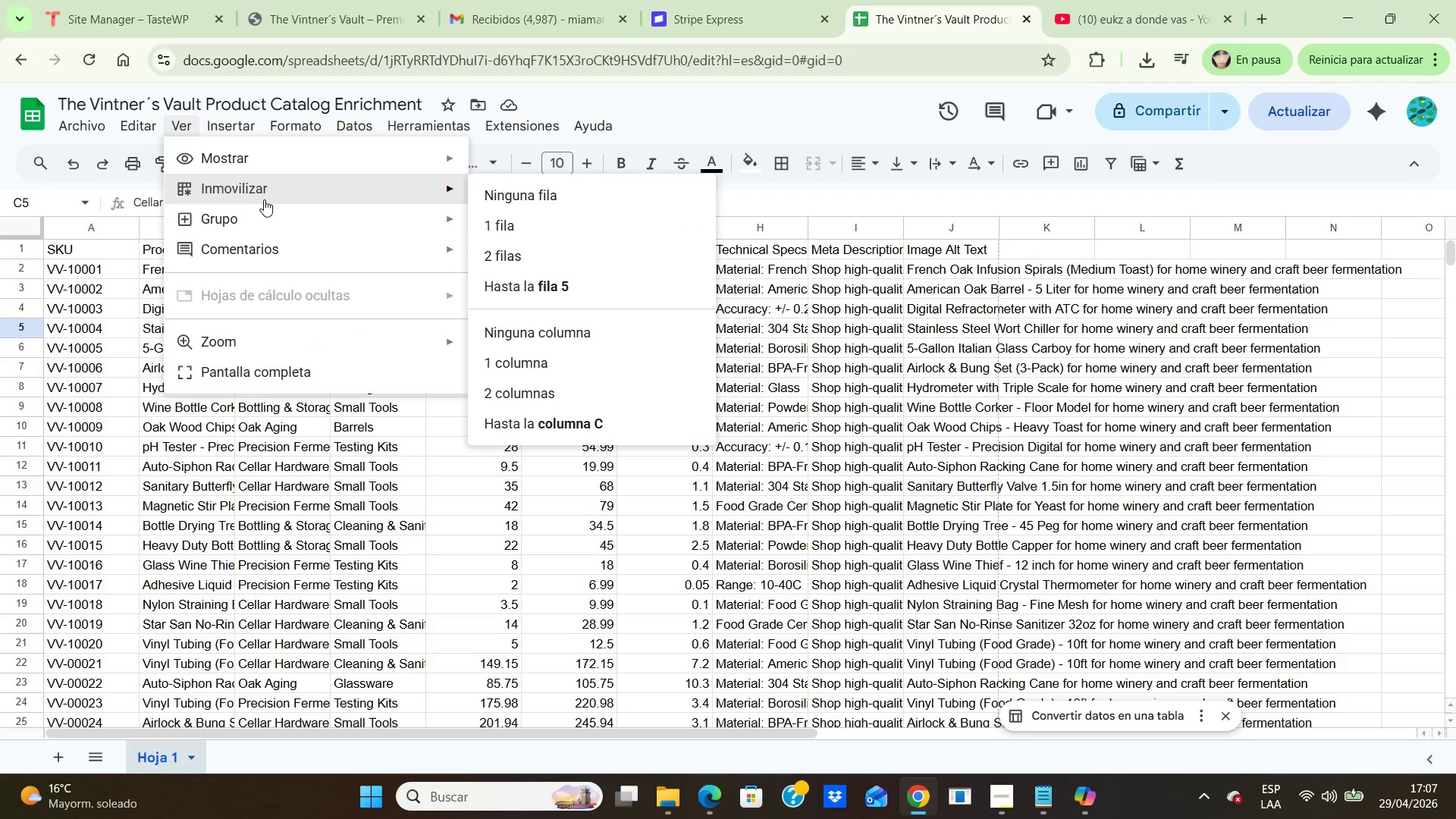 
wait(7.23)
 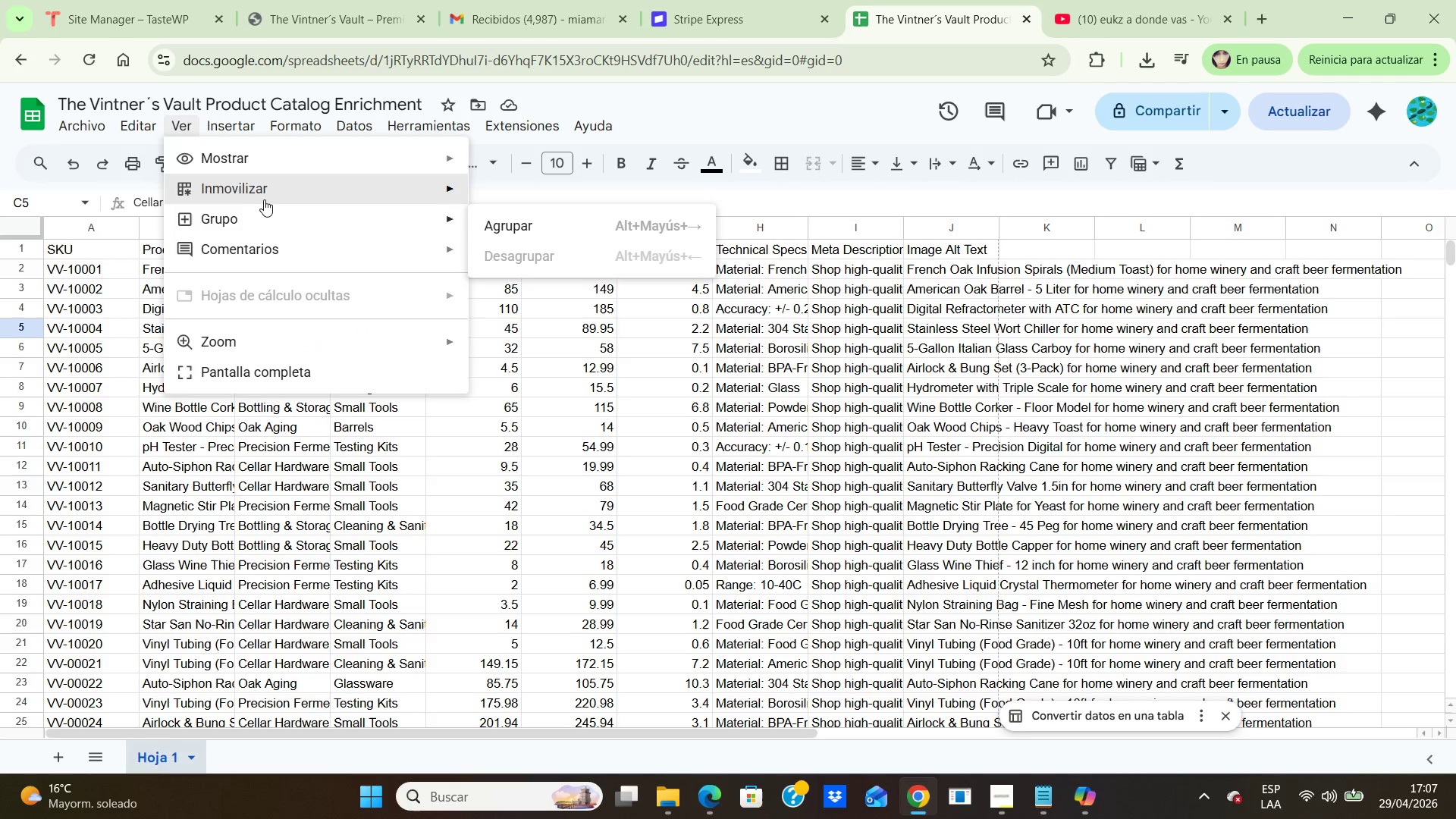 
left_click([520, 228])
 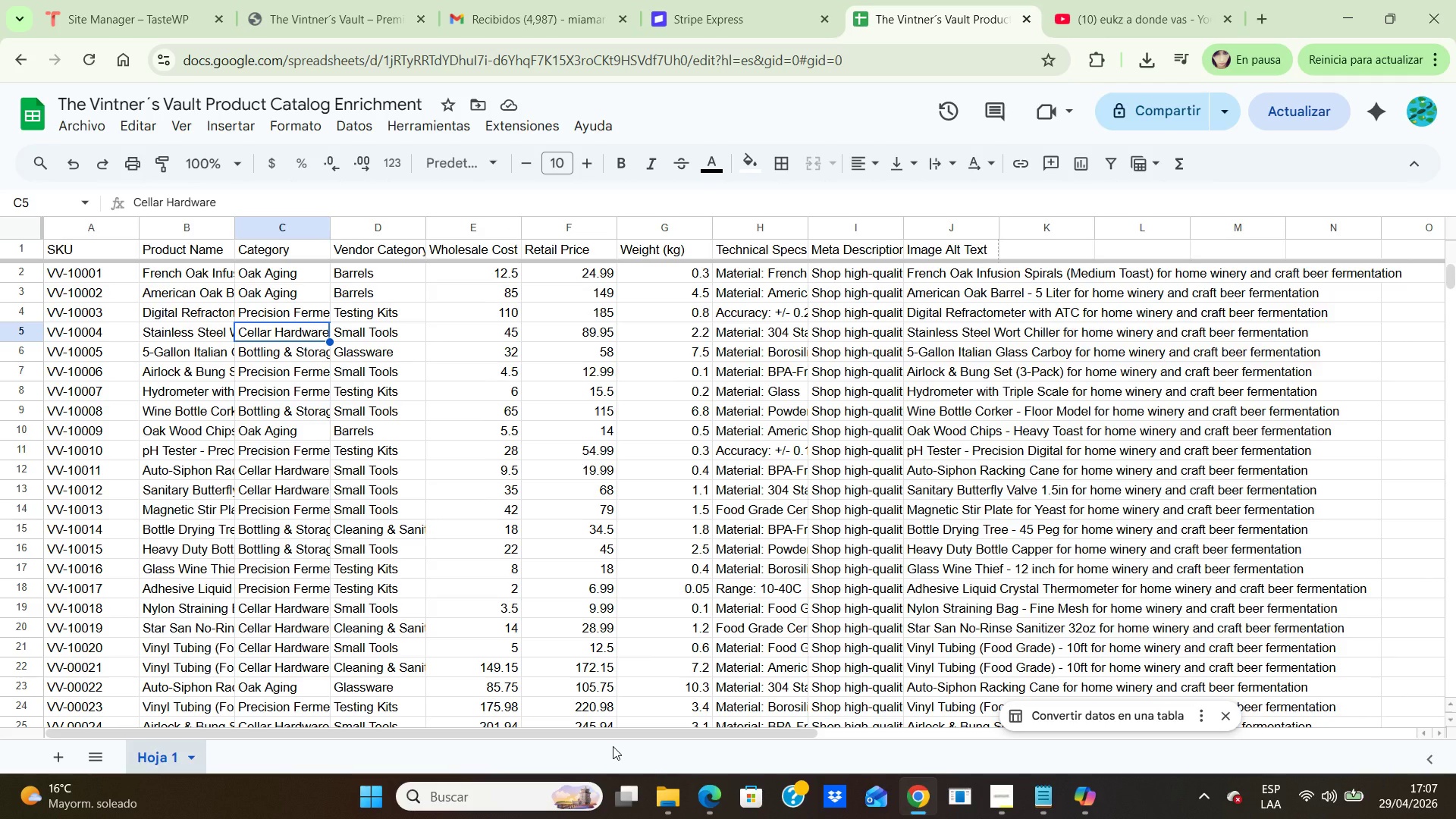 
wait(11.3)
 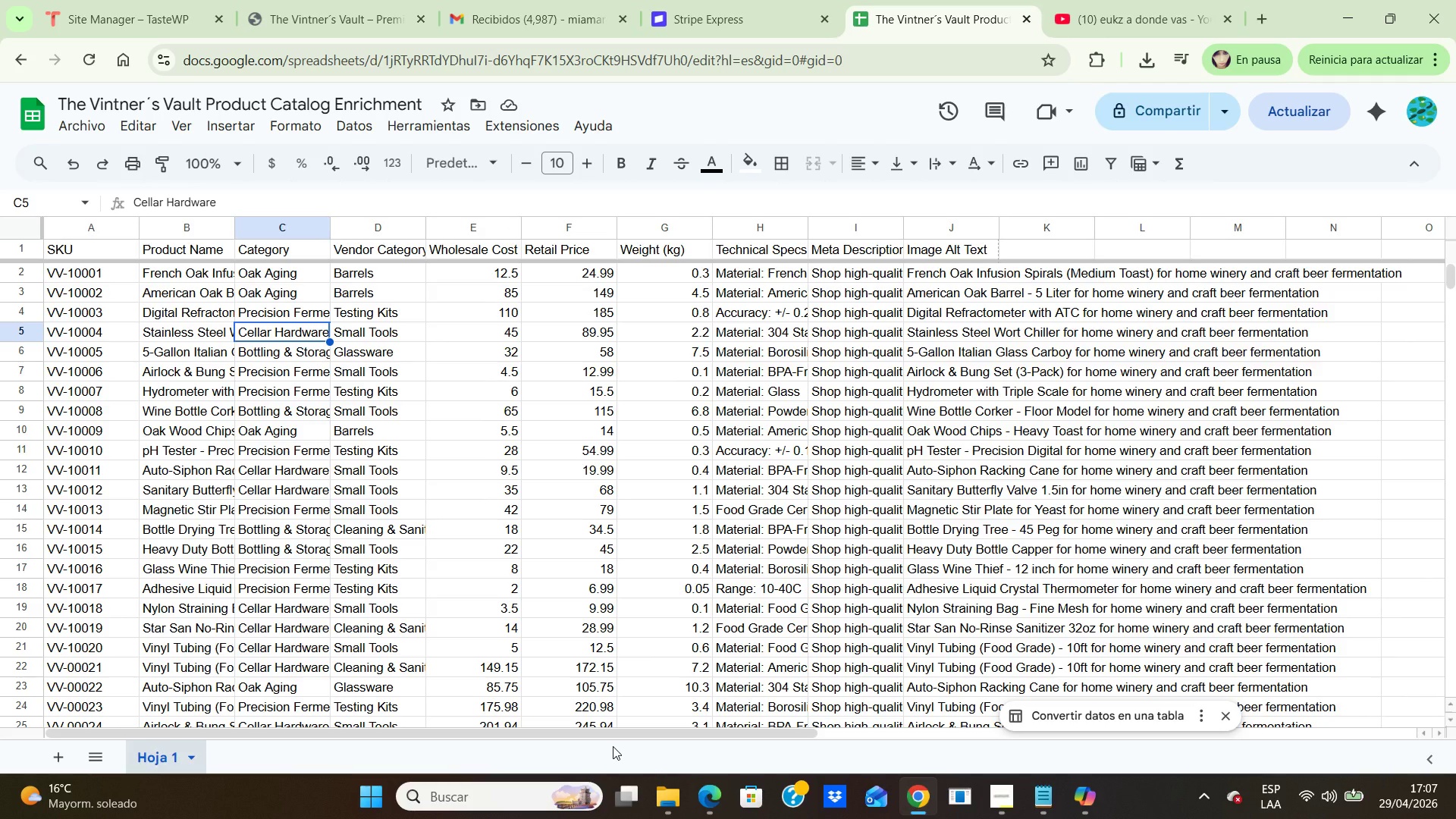 
left_click([300, 355])
 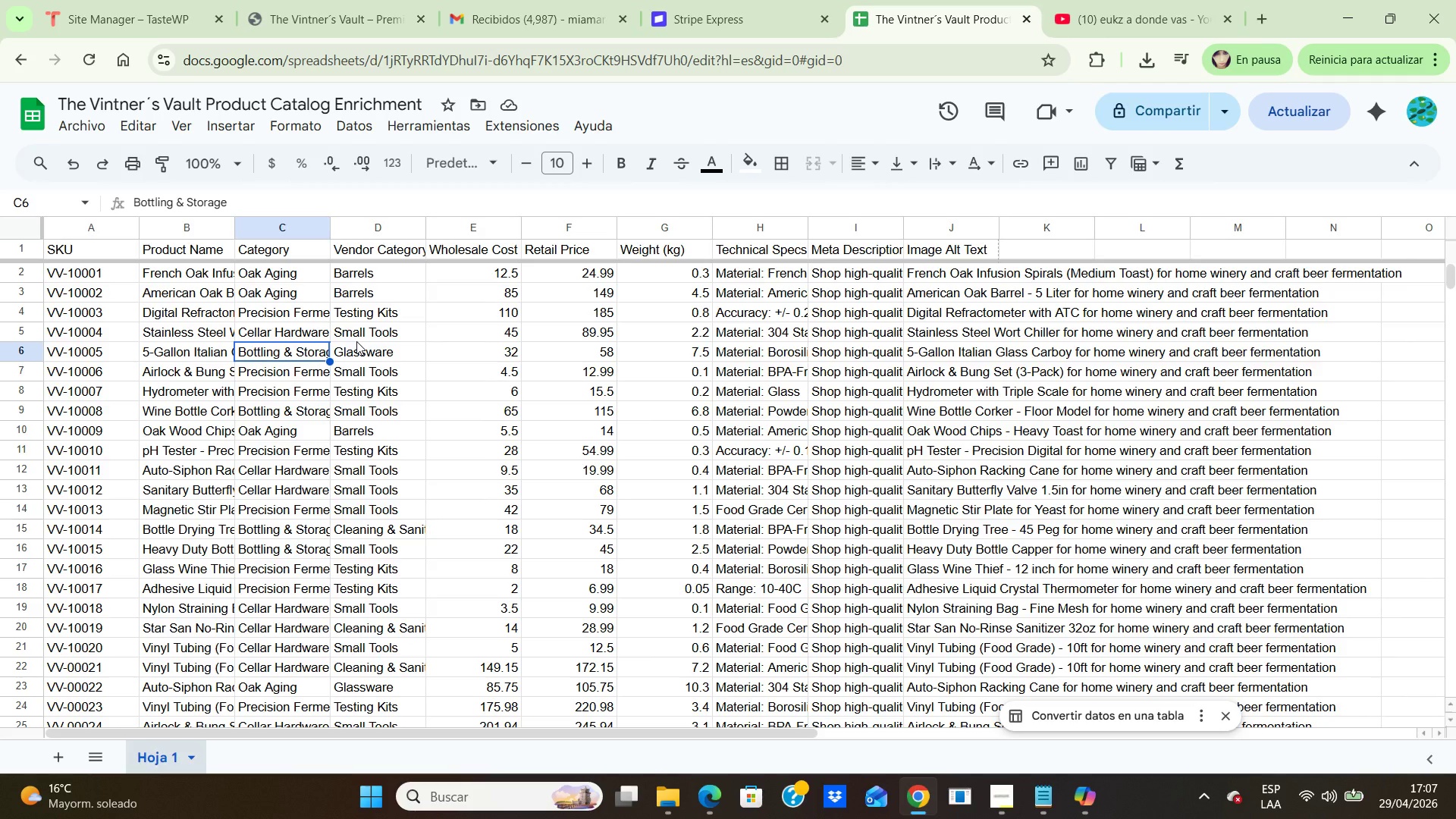 
key(ArrowRight)
 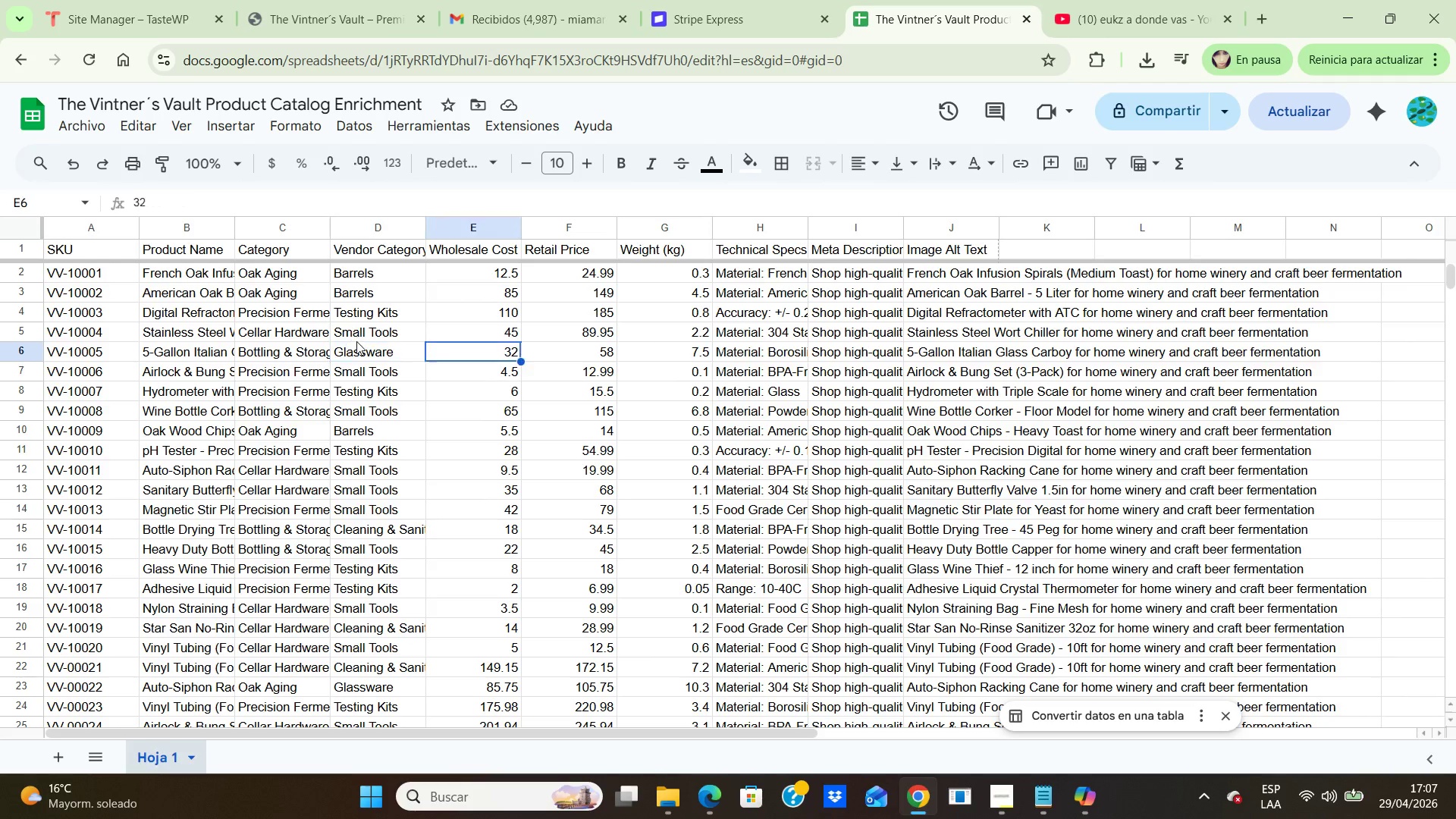 
key(ArrowRight)
 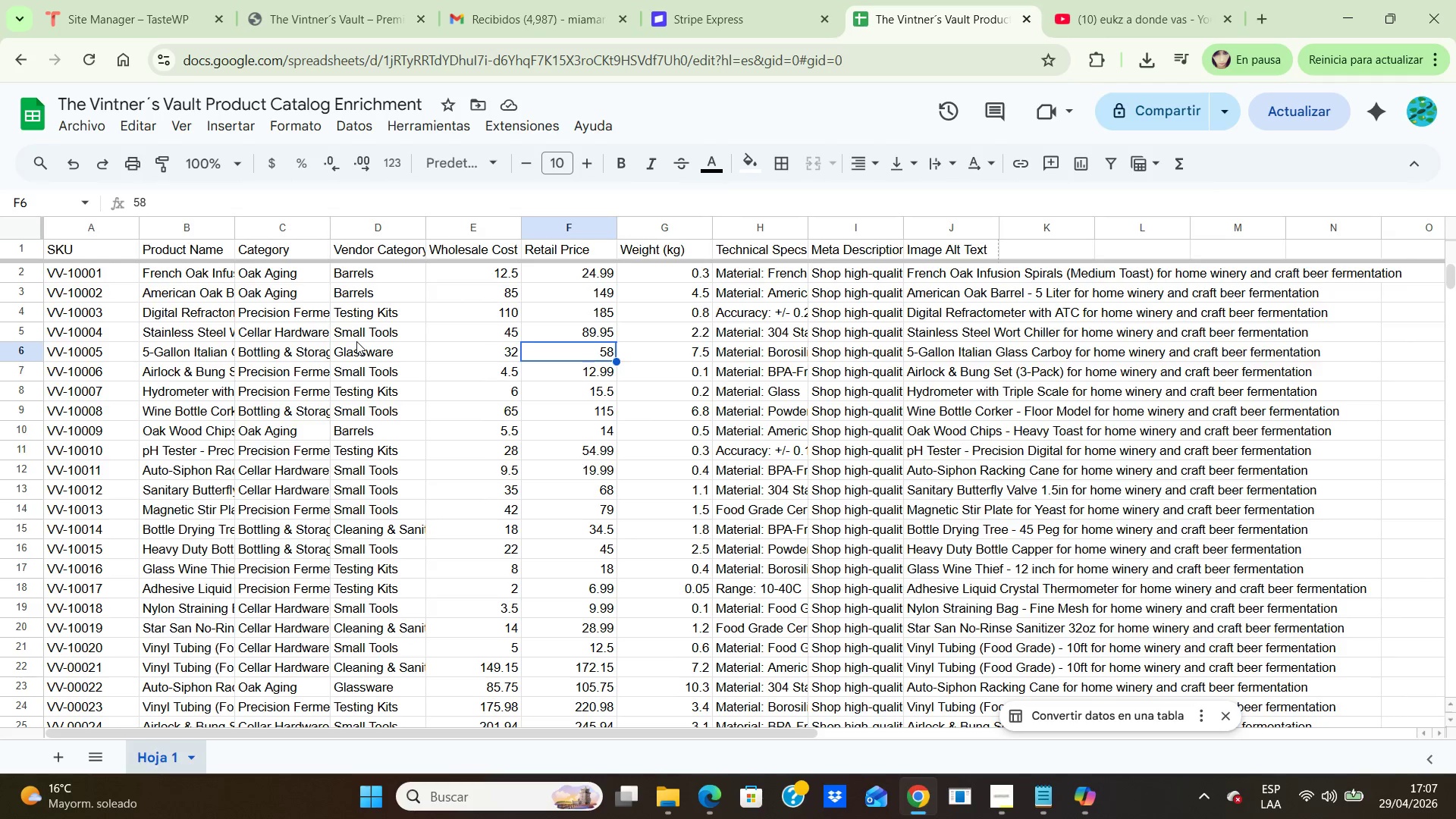 
key(ArrowRight)
 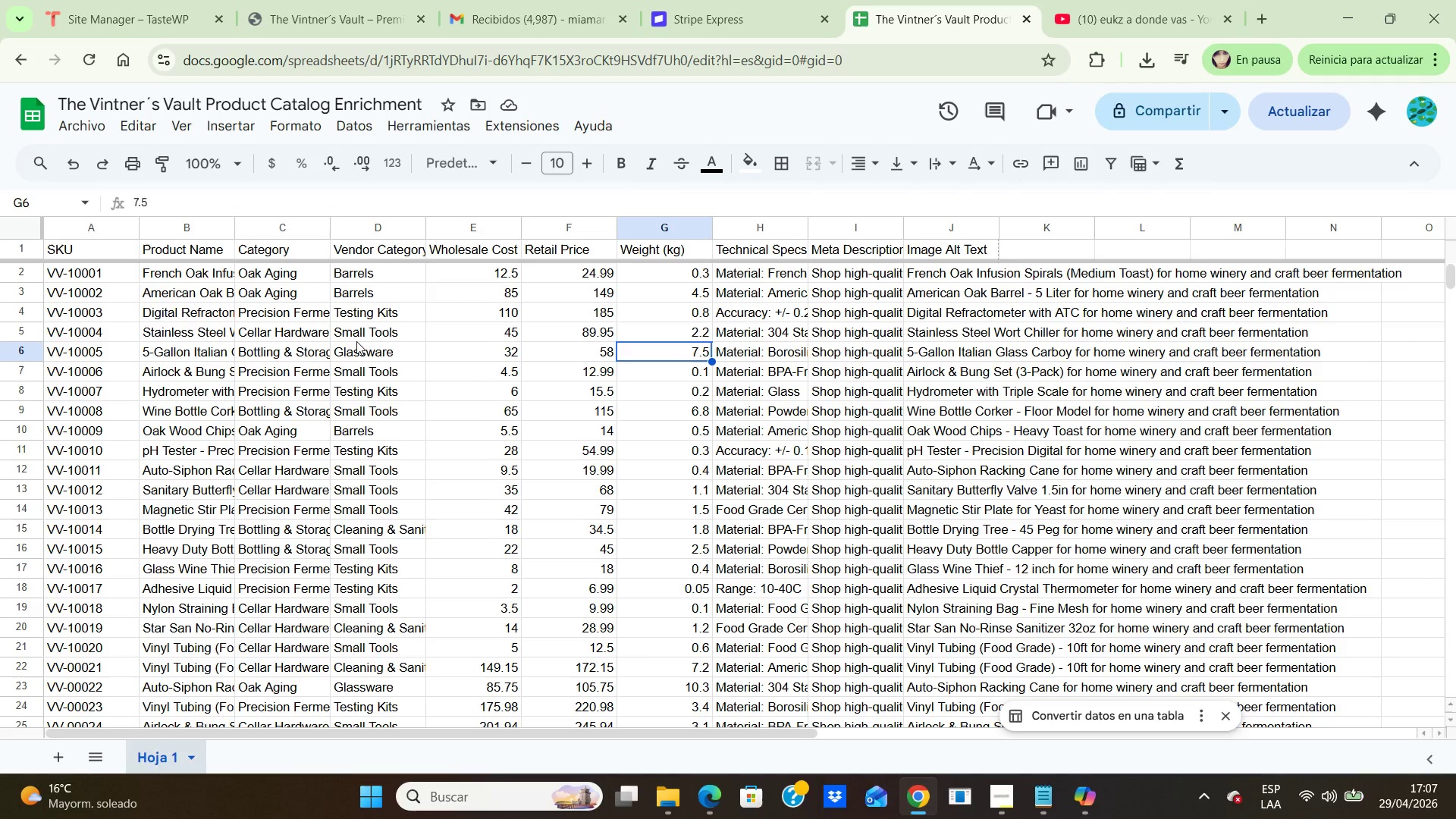 
key(ArrowRight)
 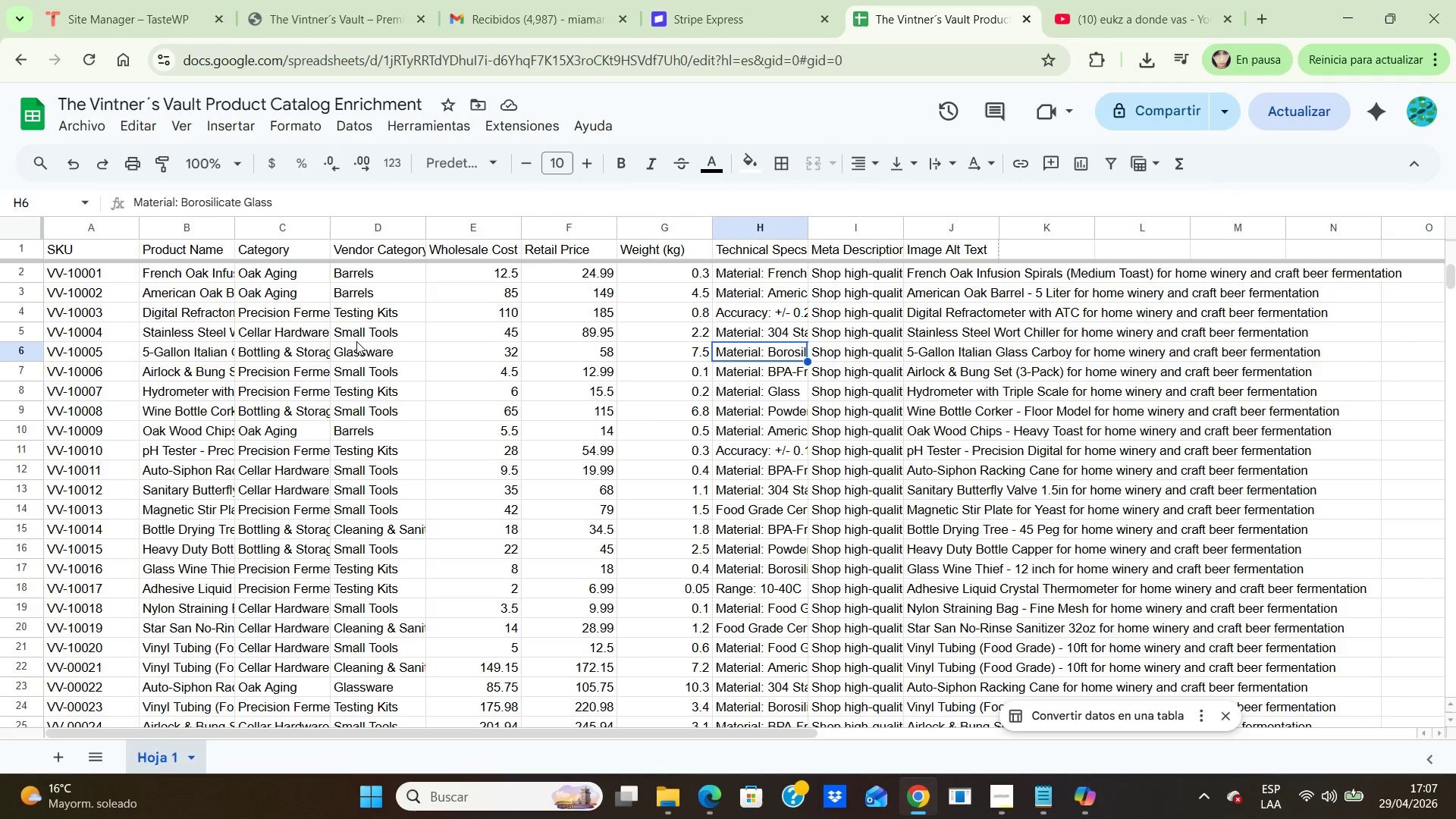 
key(ArrowRight)
 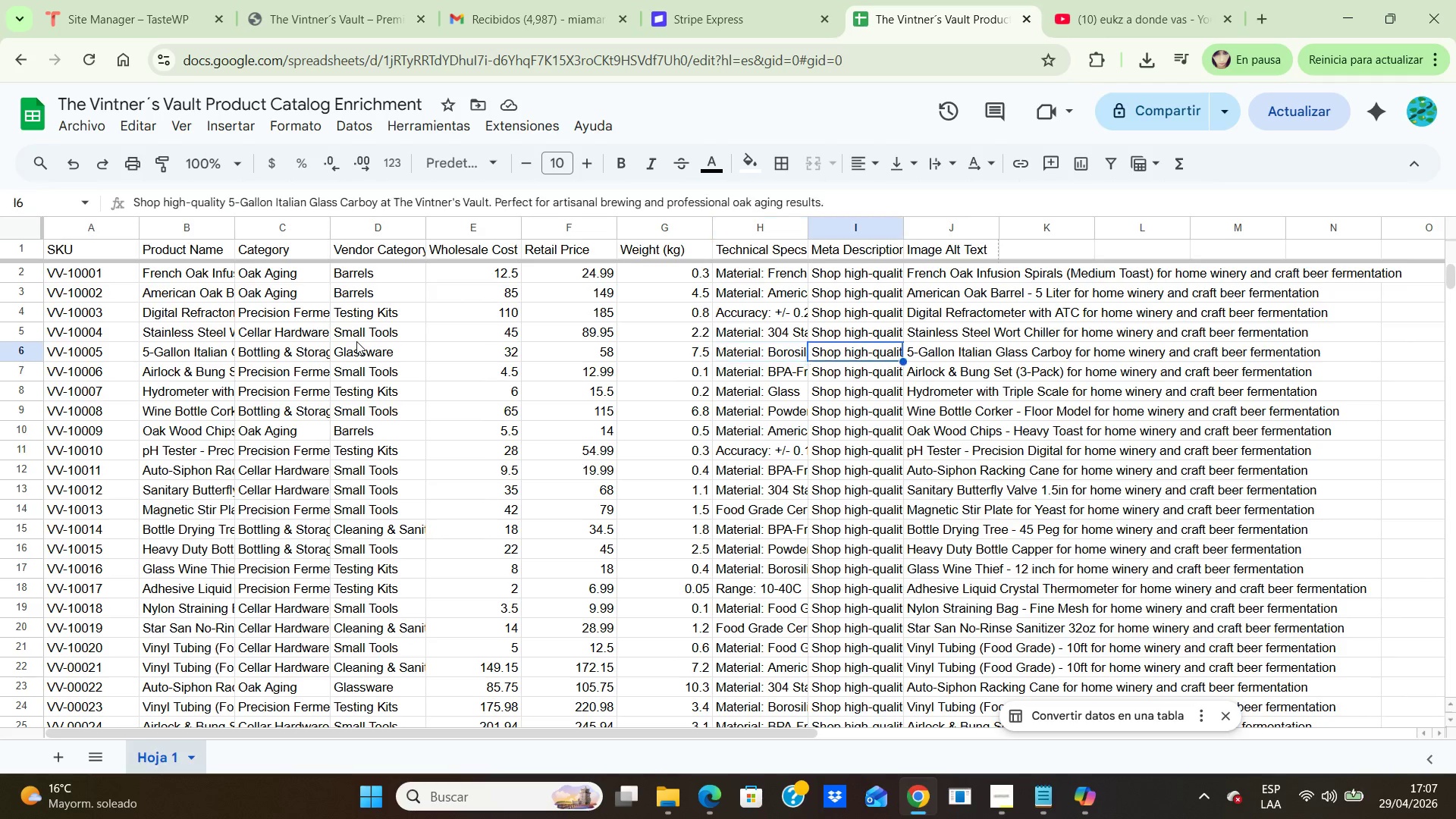 
key(ArrowRight)
 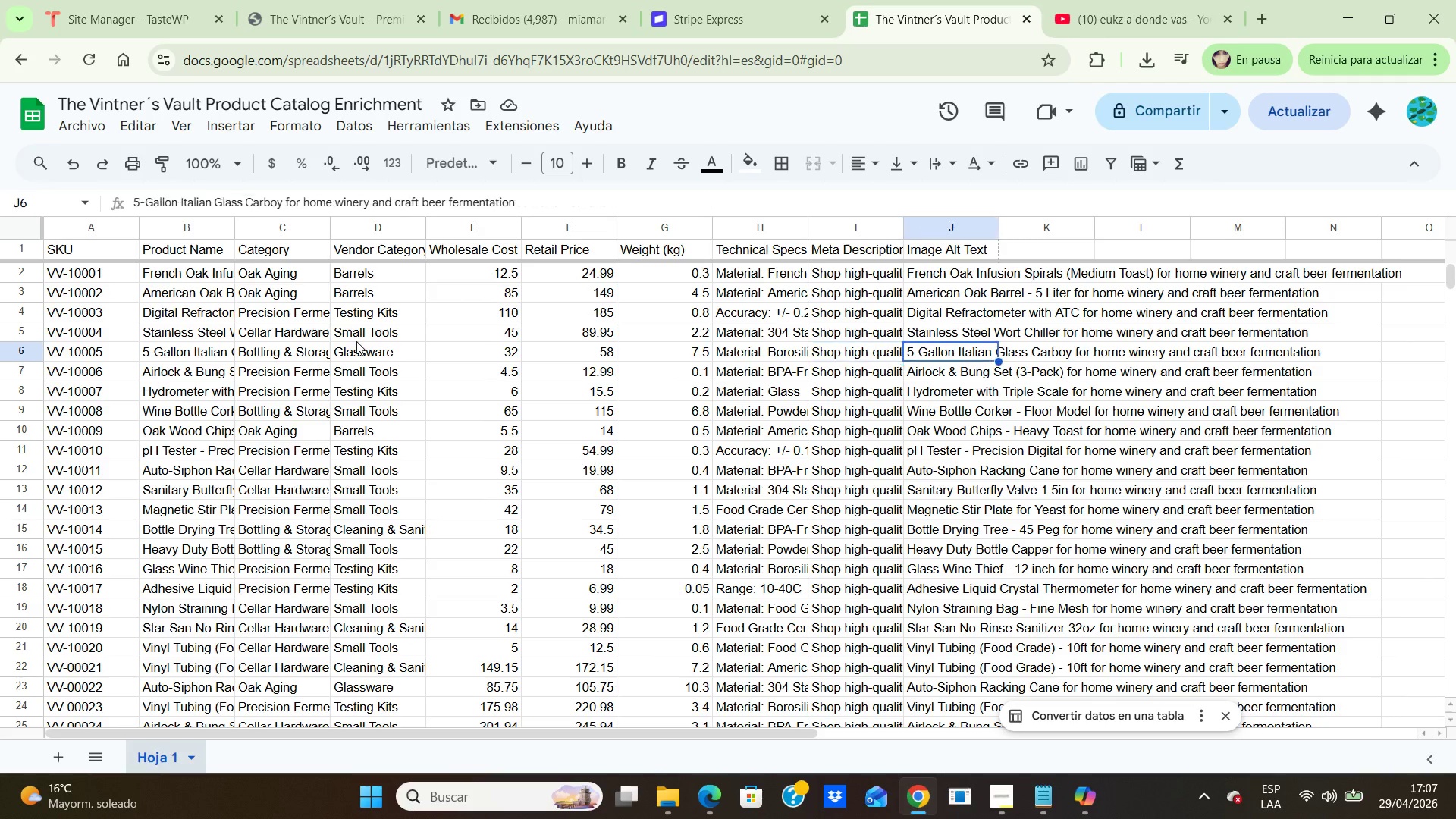 
key(ArrowRight)
 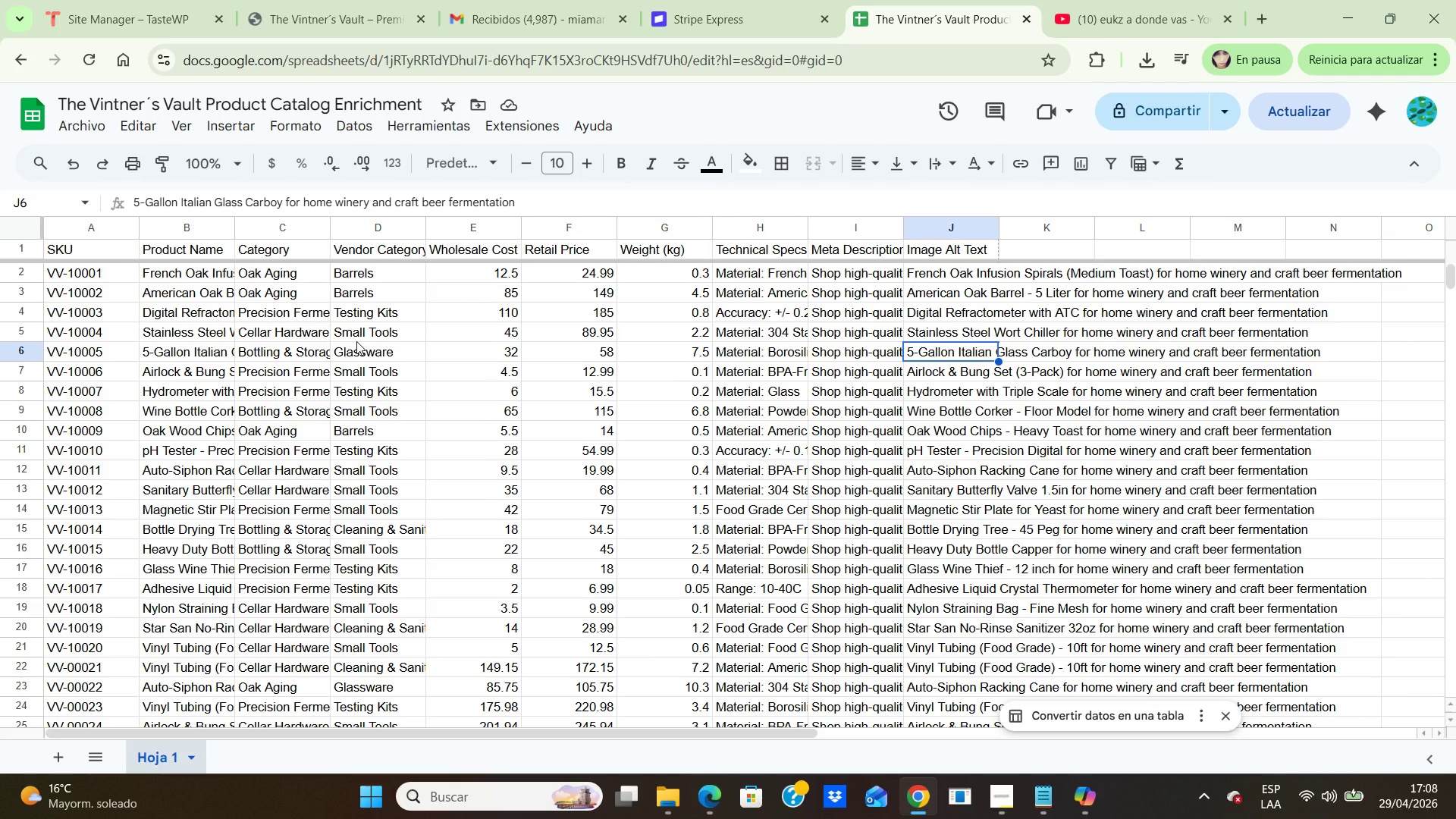 
wait(11.2)
 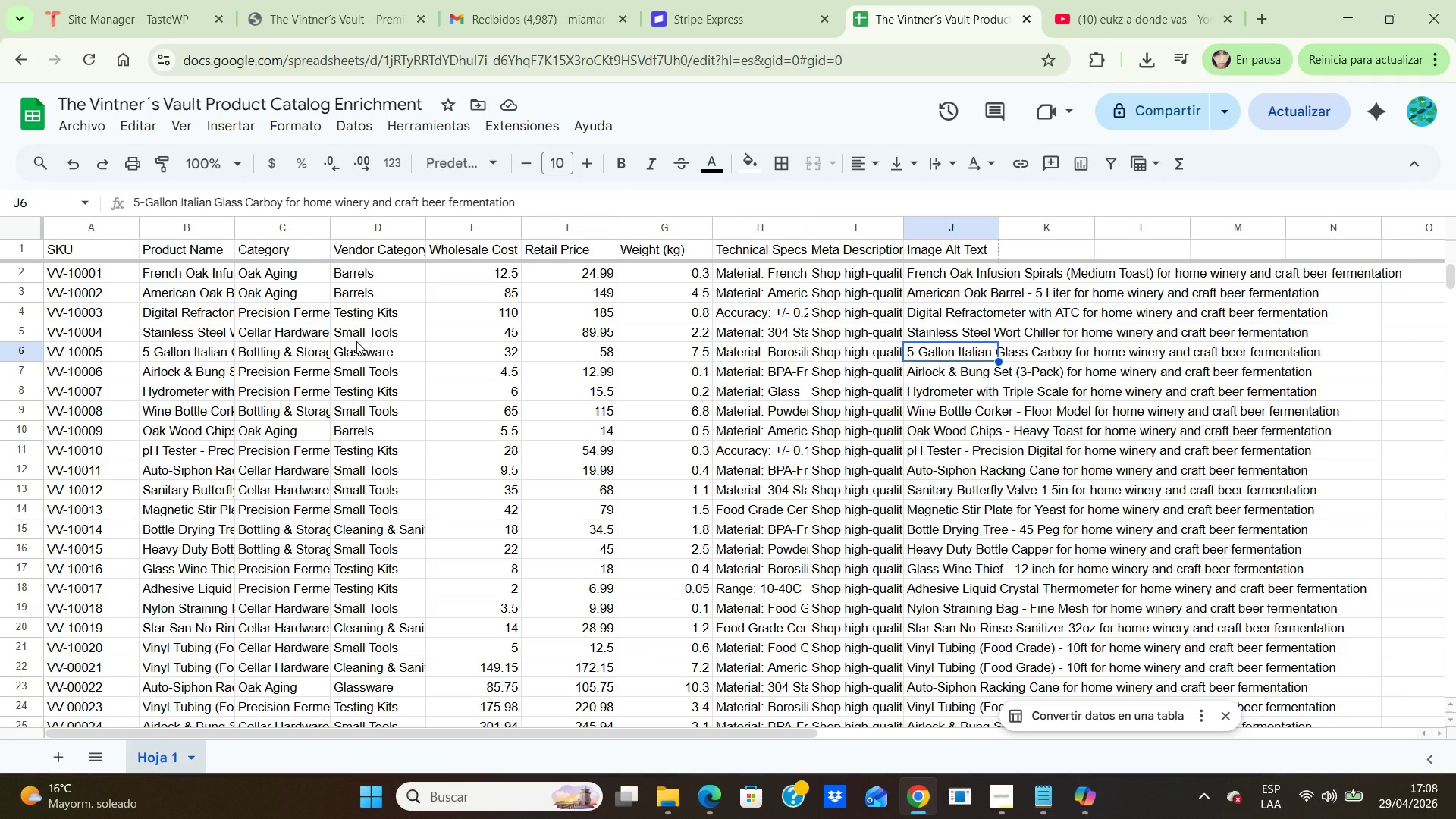 
left_click([984, 228])
 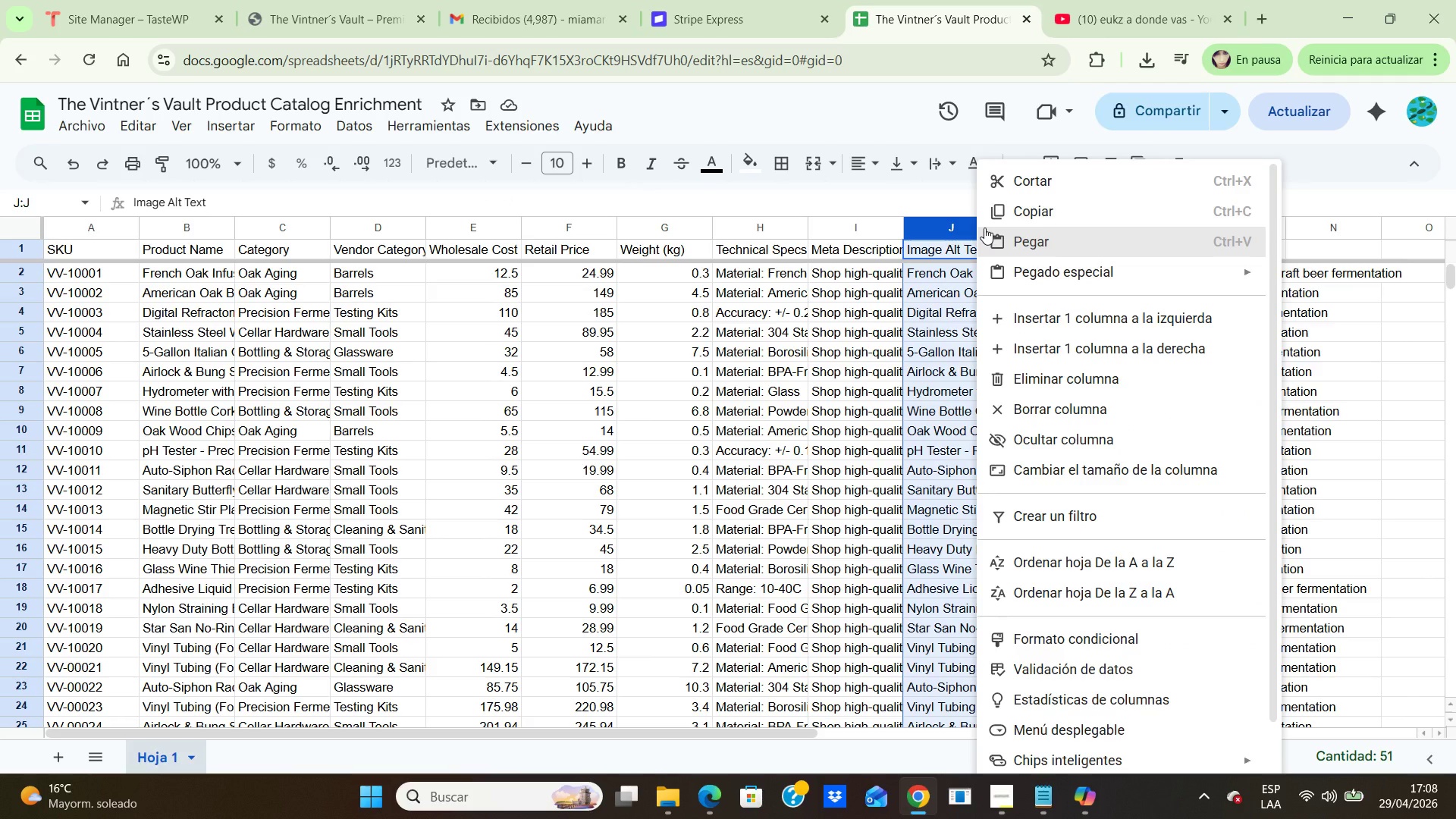 
wait(8.44)
 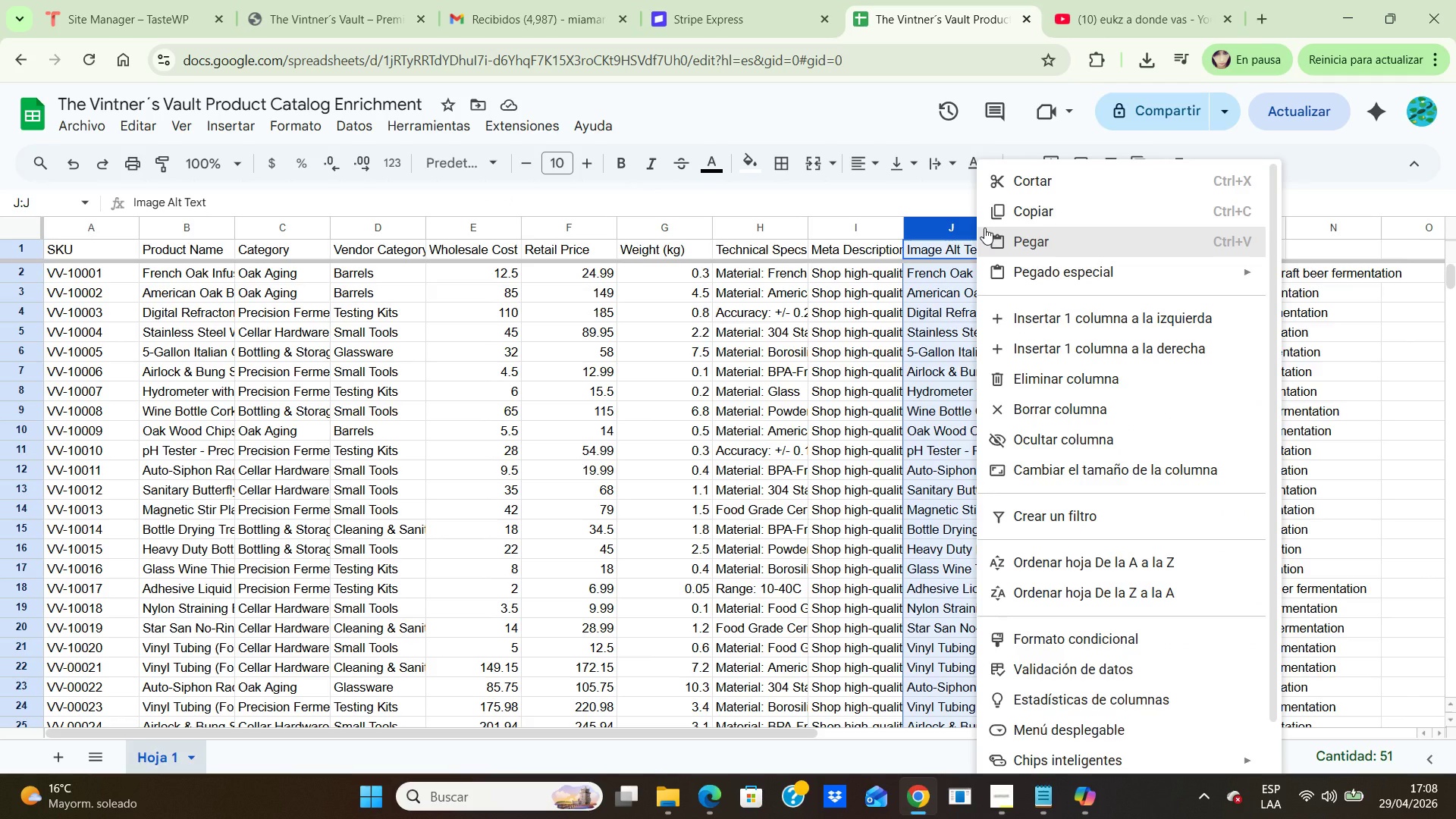 
left_click([1134, 350])
 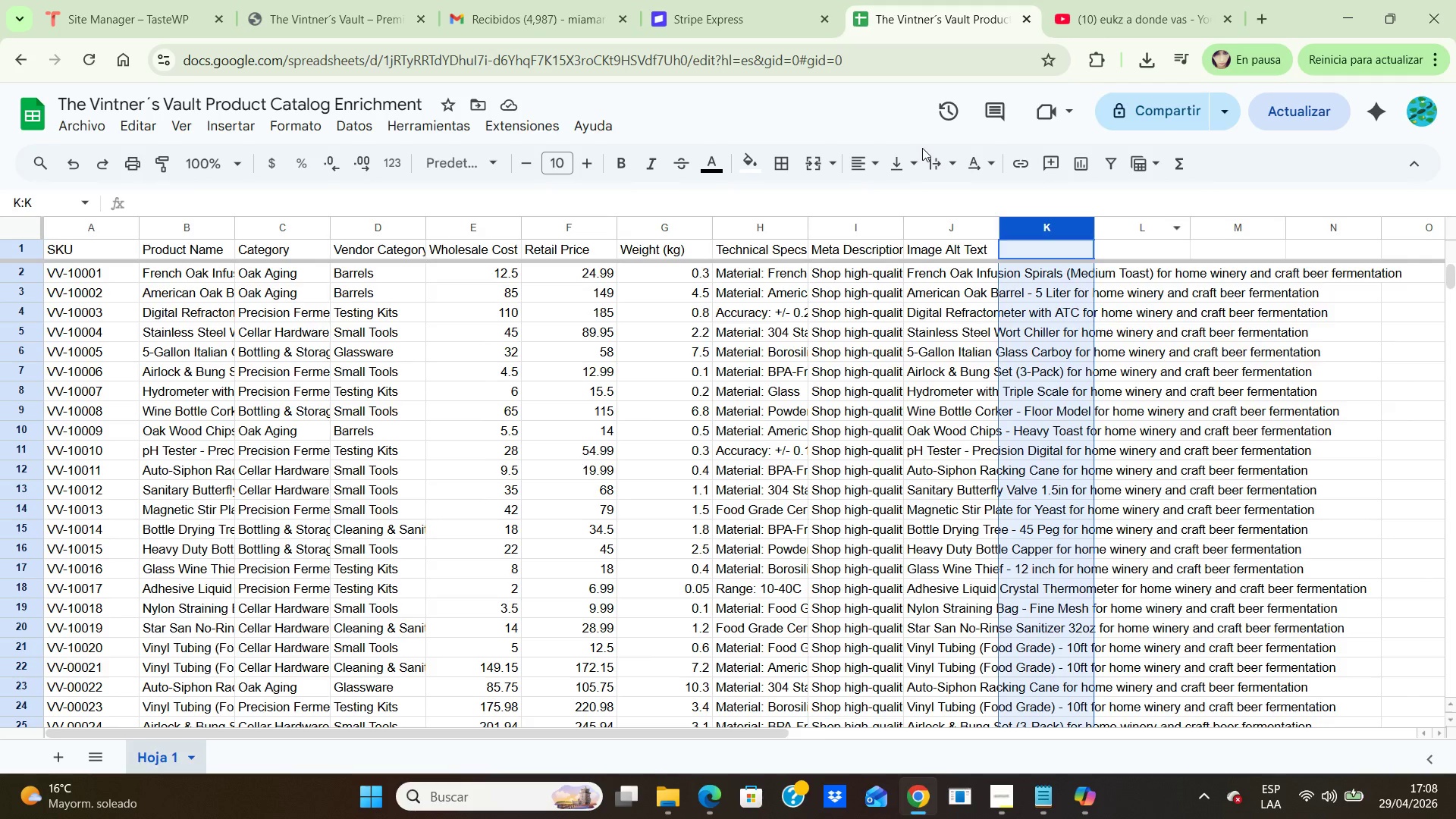 
wait(14.3)
 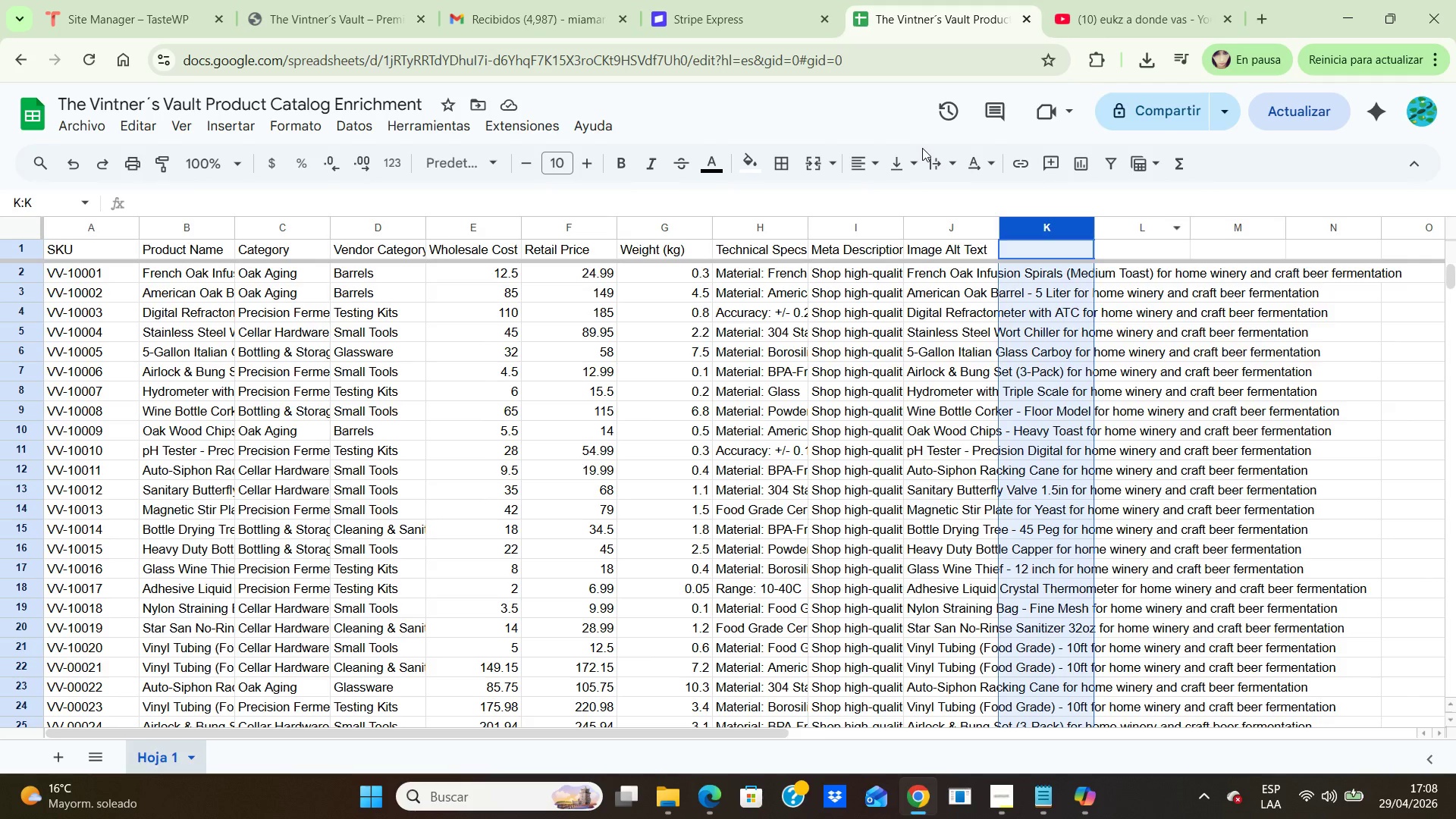 
double_click([1061, 226])
 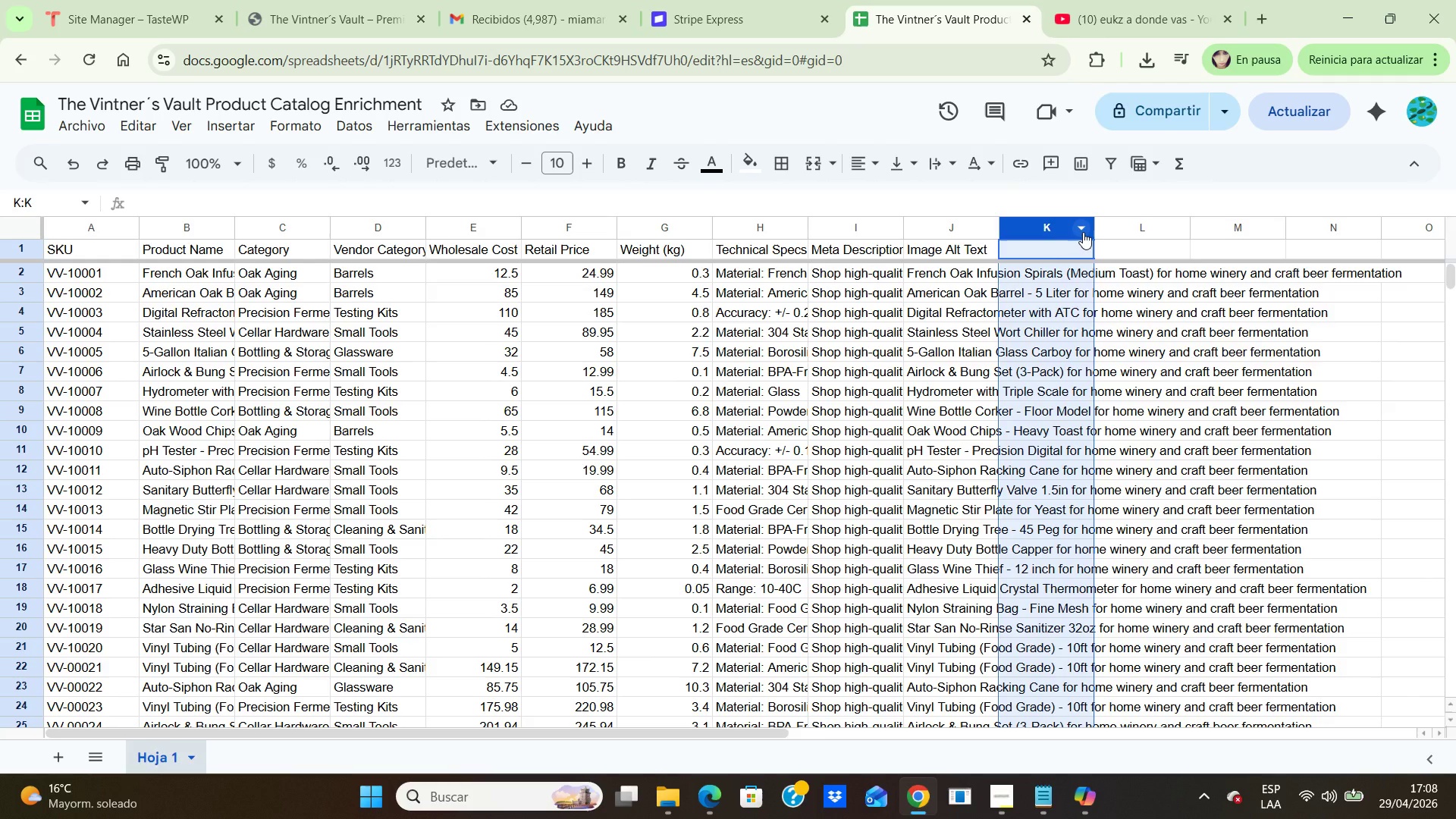 
left_click([1083, 232])
 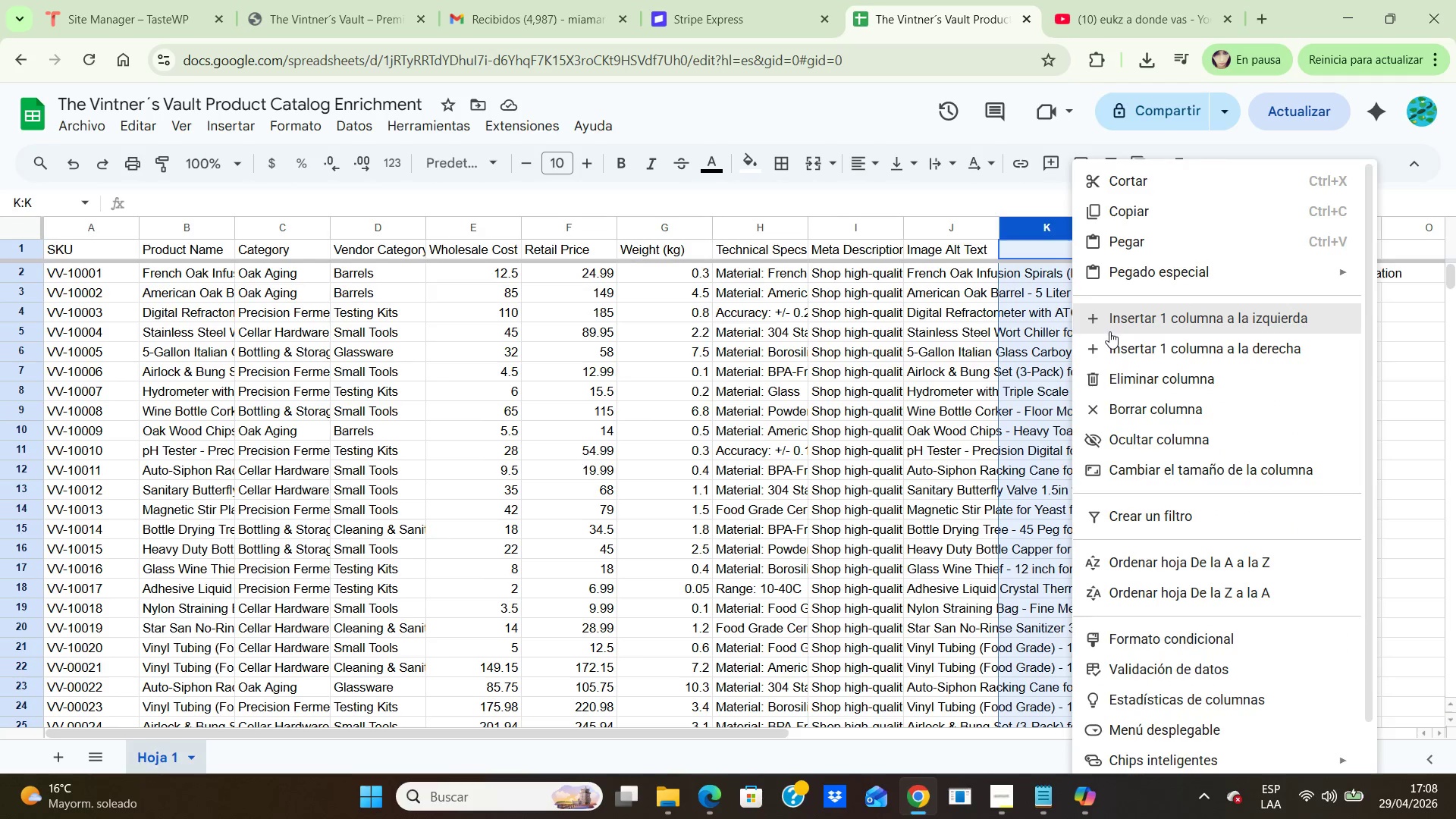 
left_click([1130, 343])
 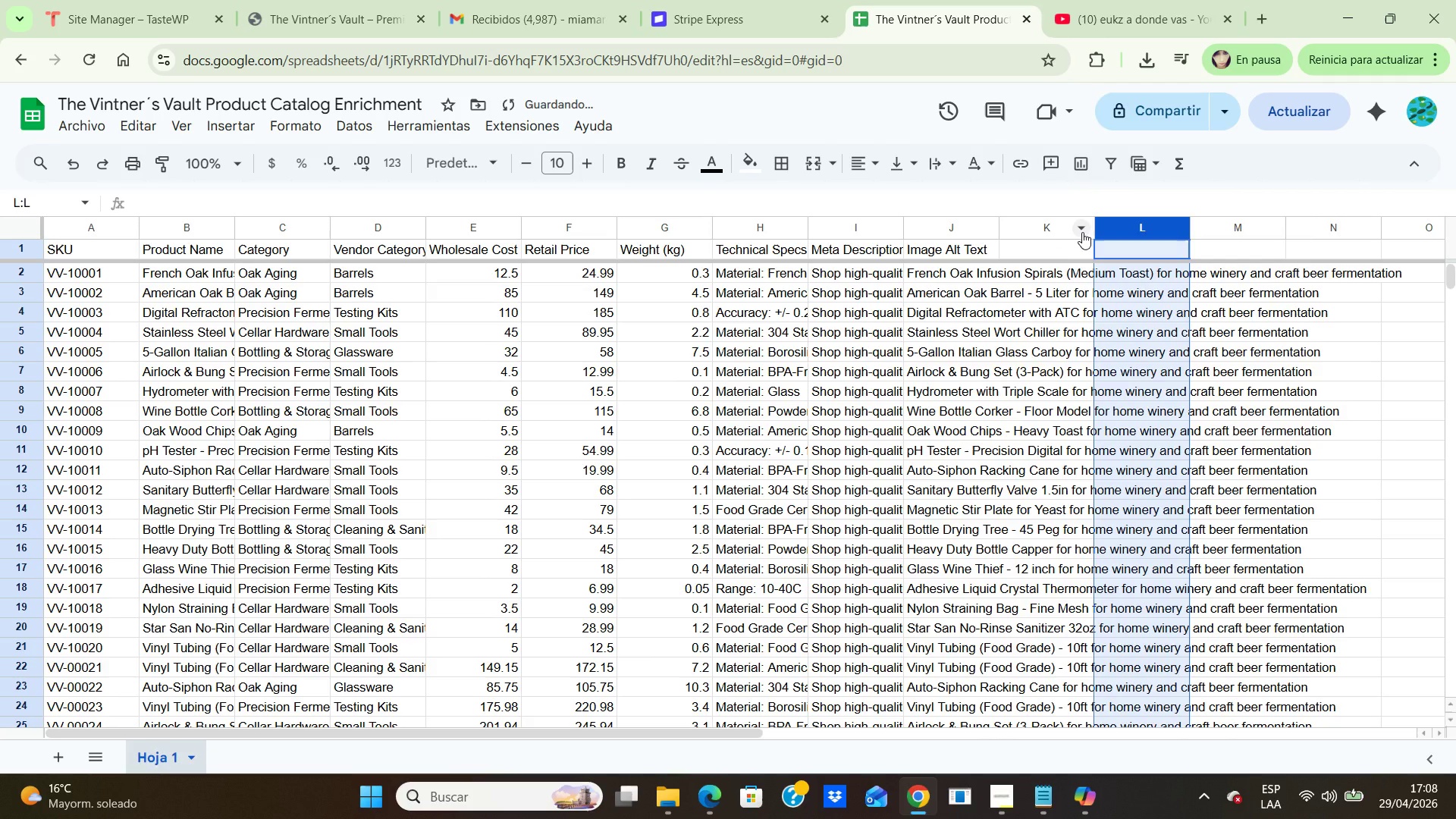 
left_click([1082, 232])
 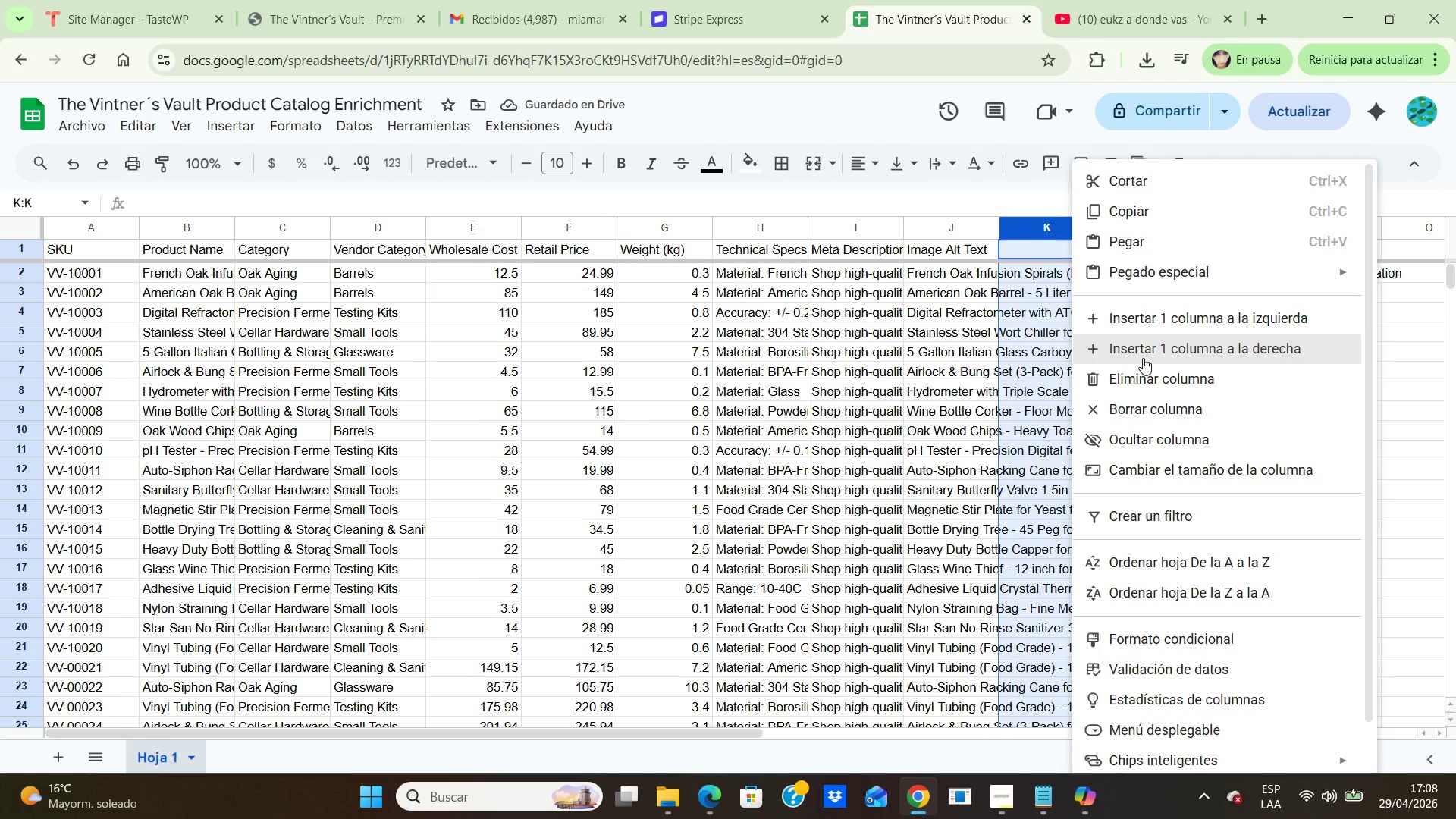 
left_click([1151, 357])
 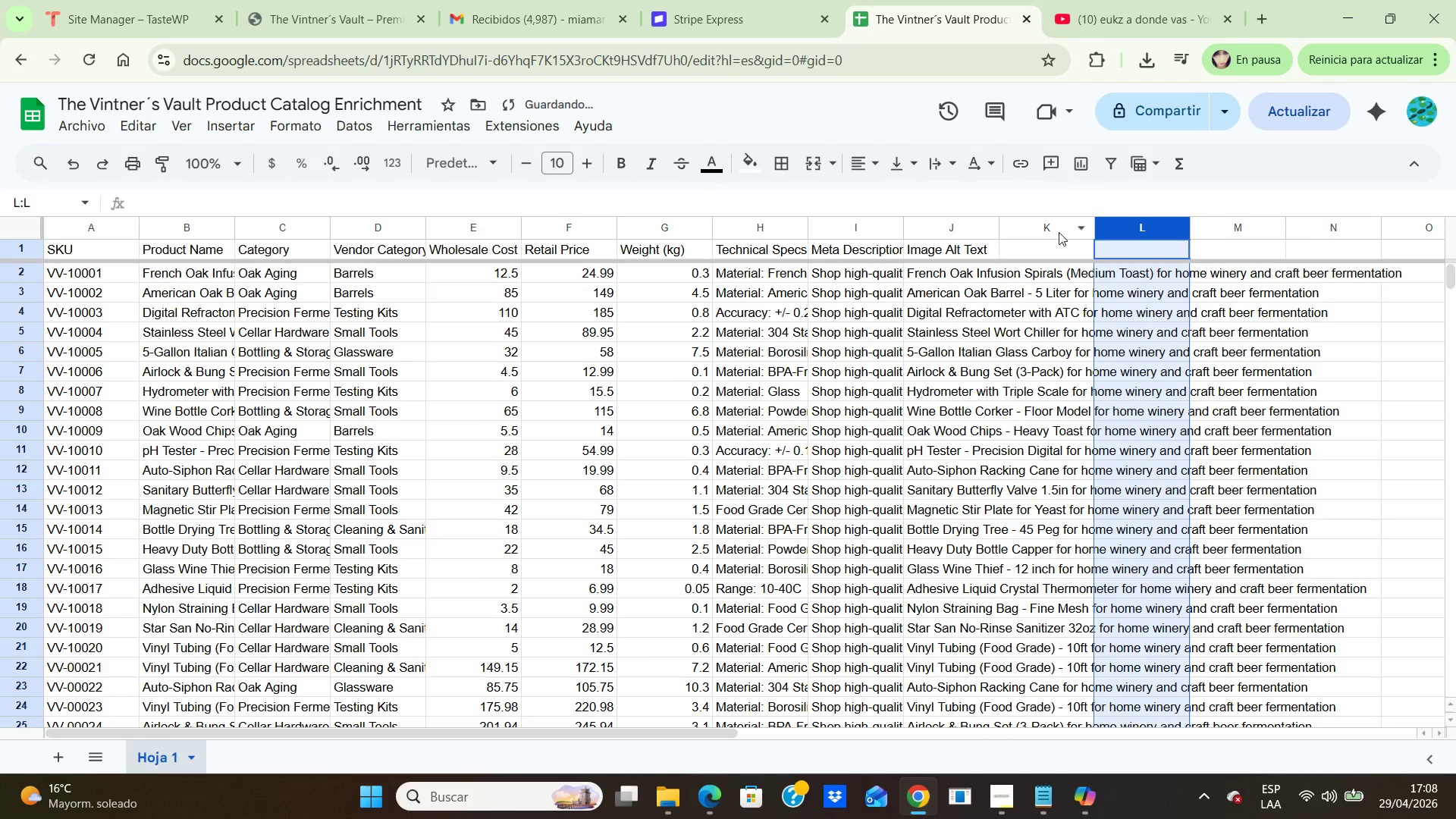 
mouse_move([1093, 233])
 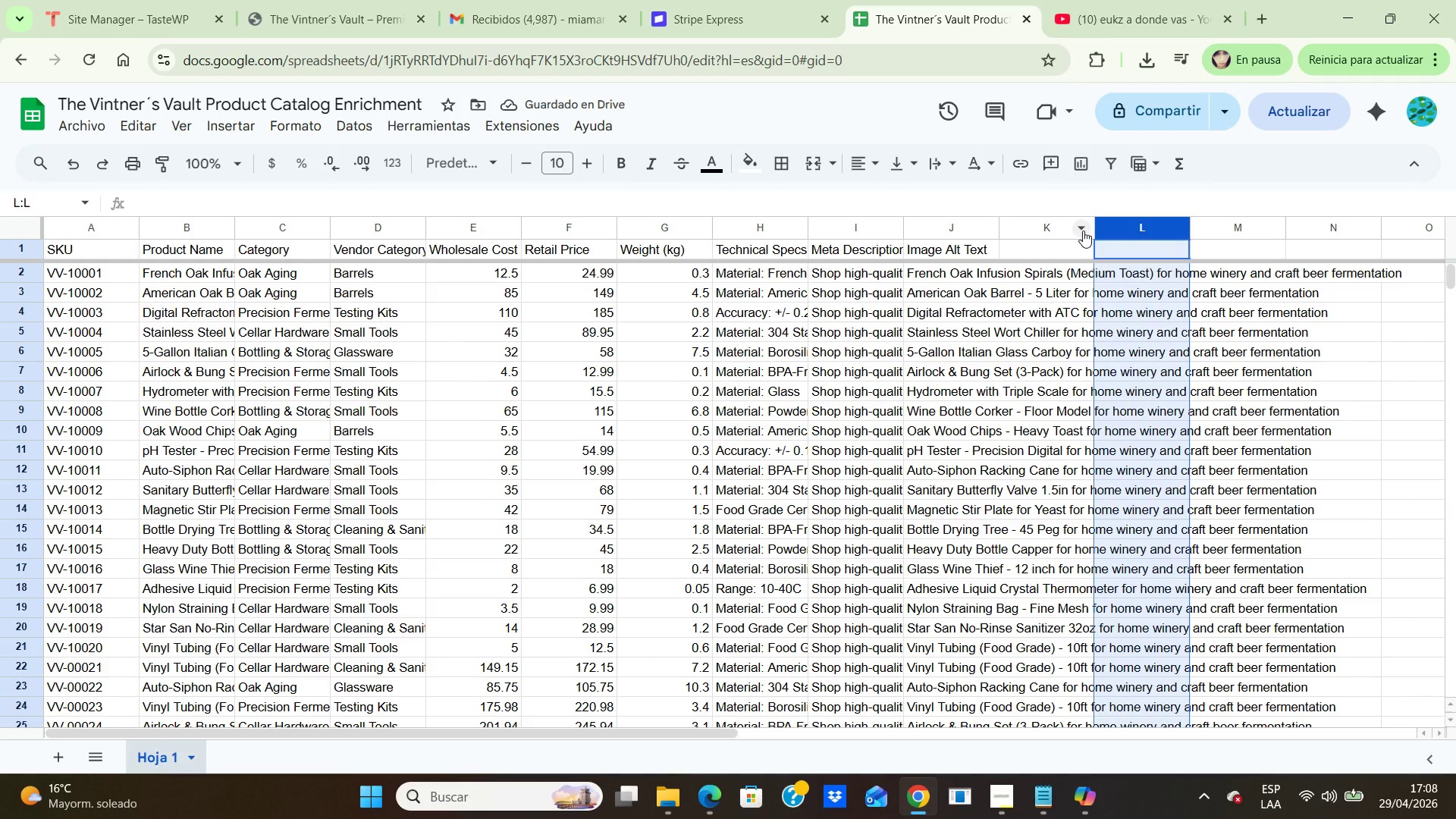 
left_click([1083, 231])
 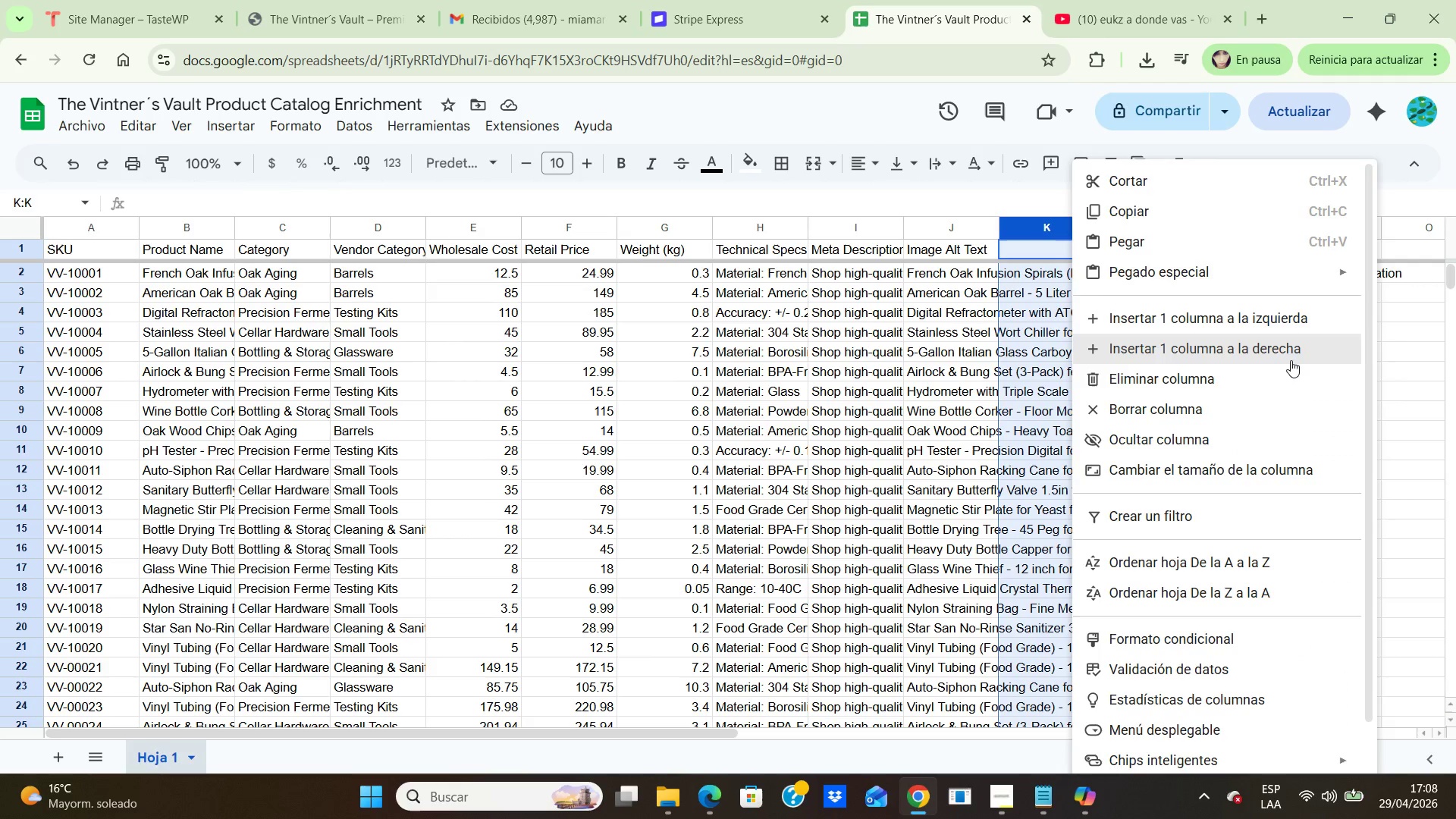 
left_click([1297, 344])
 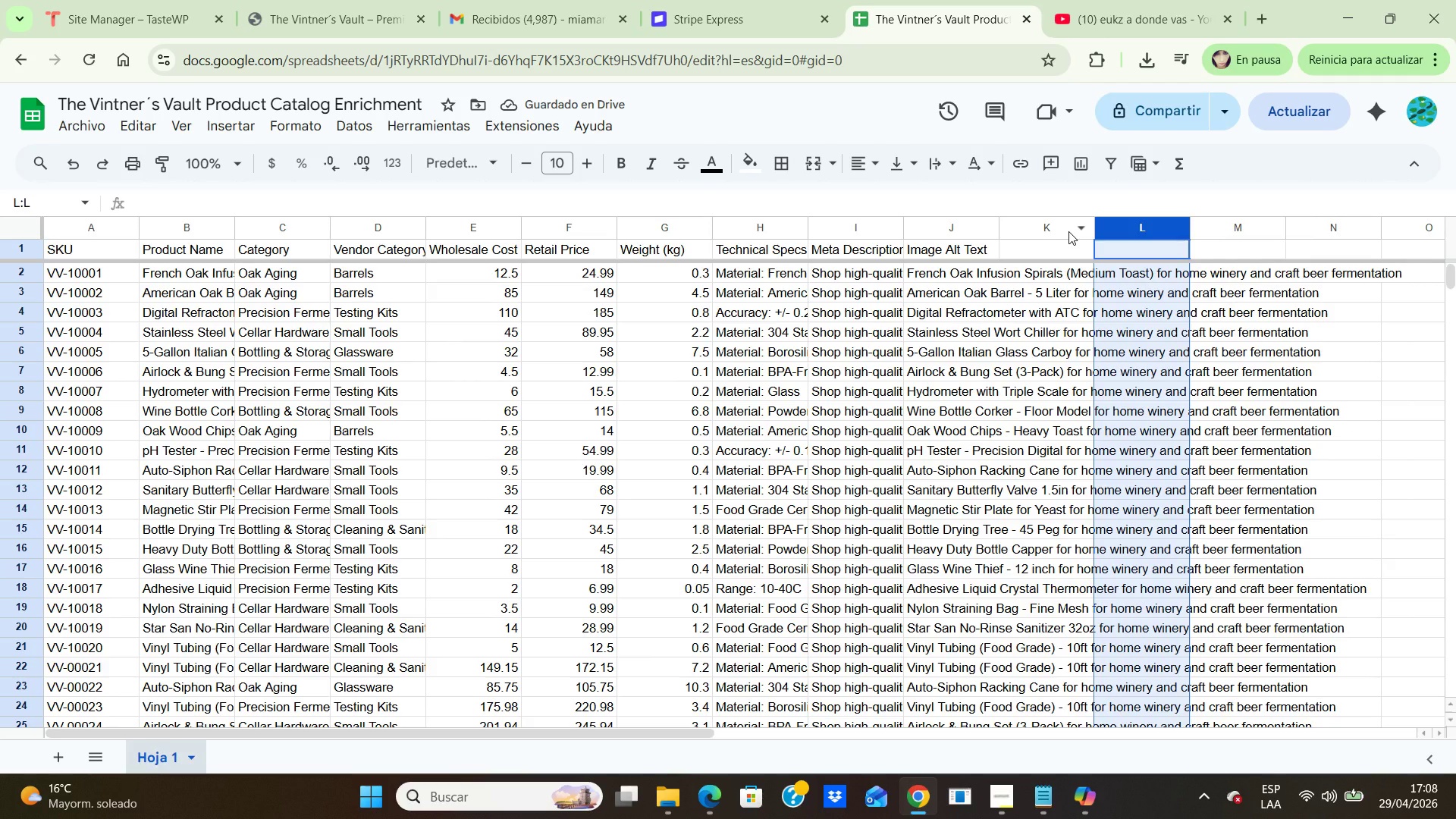 
wait(5.05)
 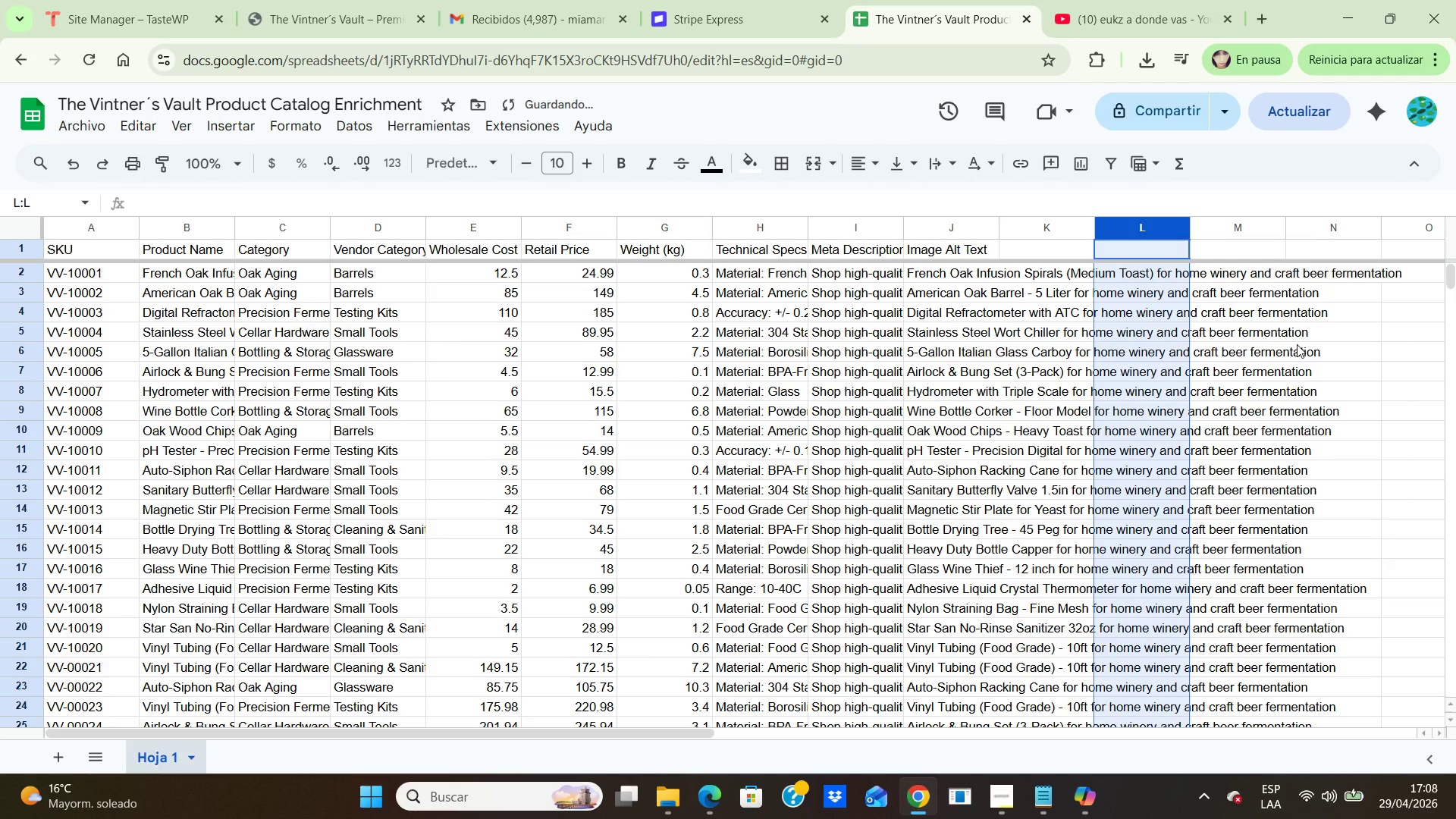 
left_click([1068, 231])
 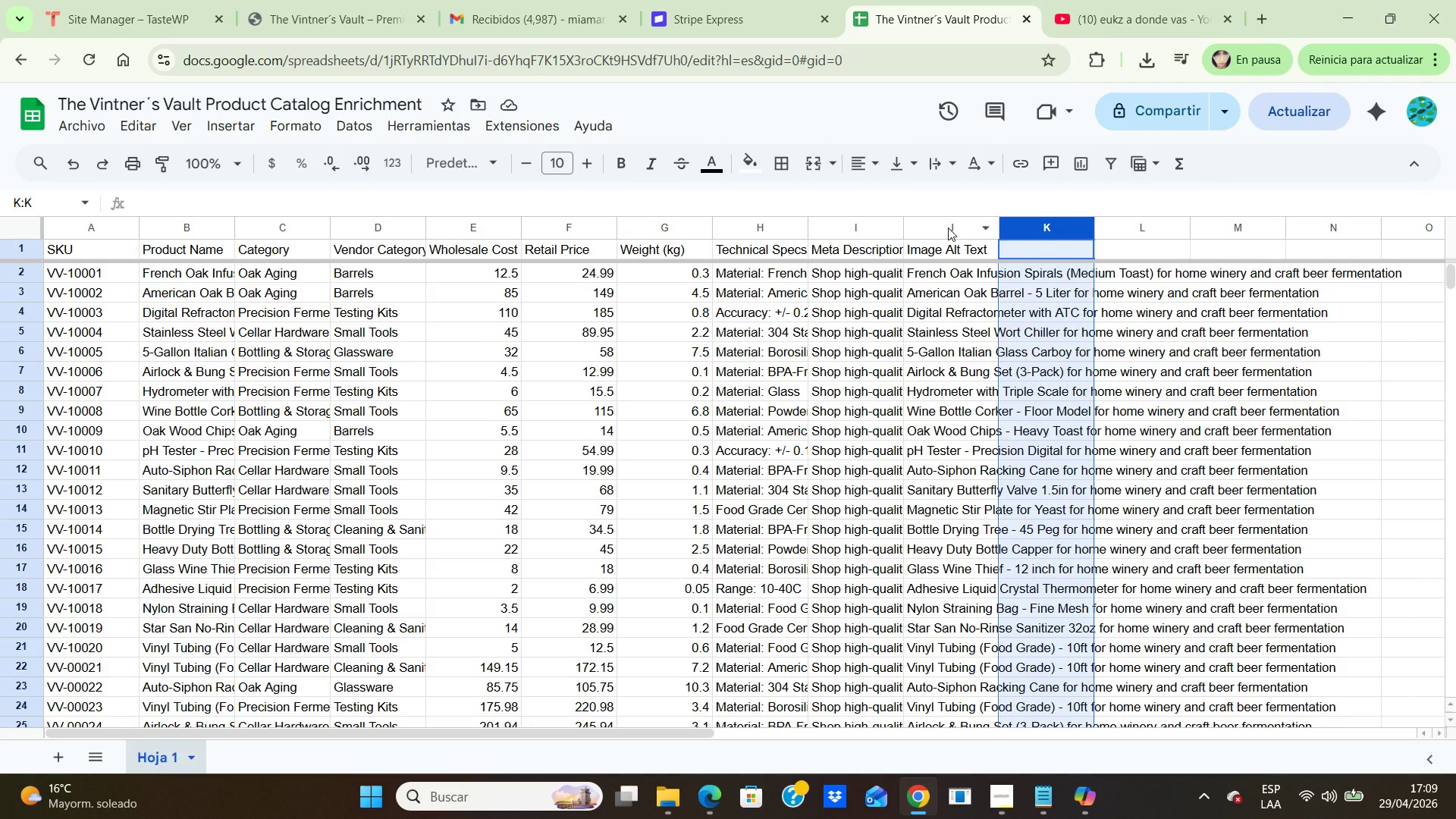 
wait(7.81)
 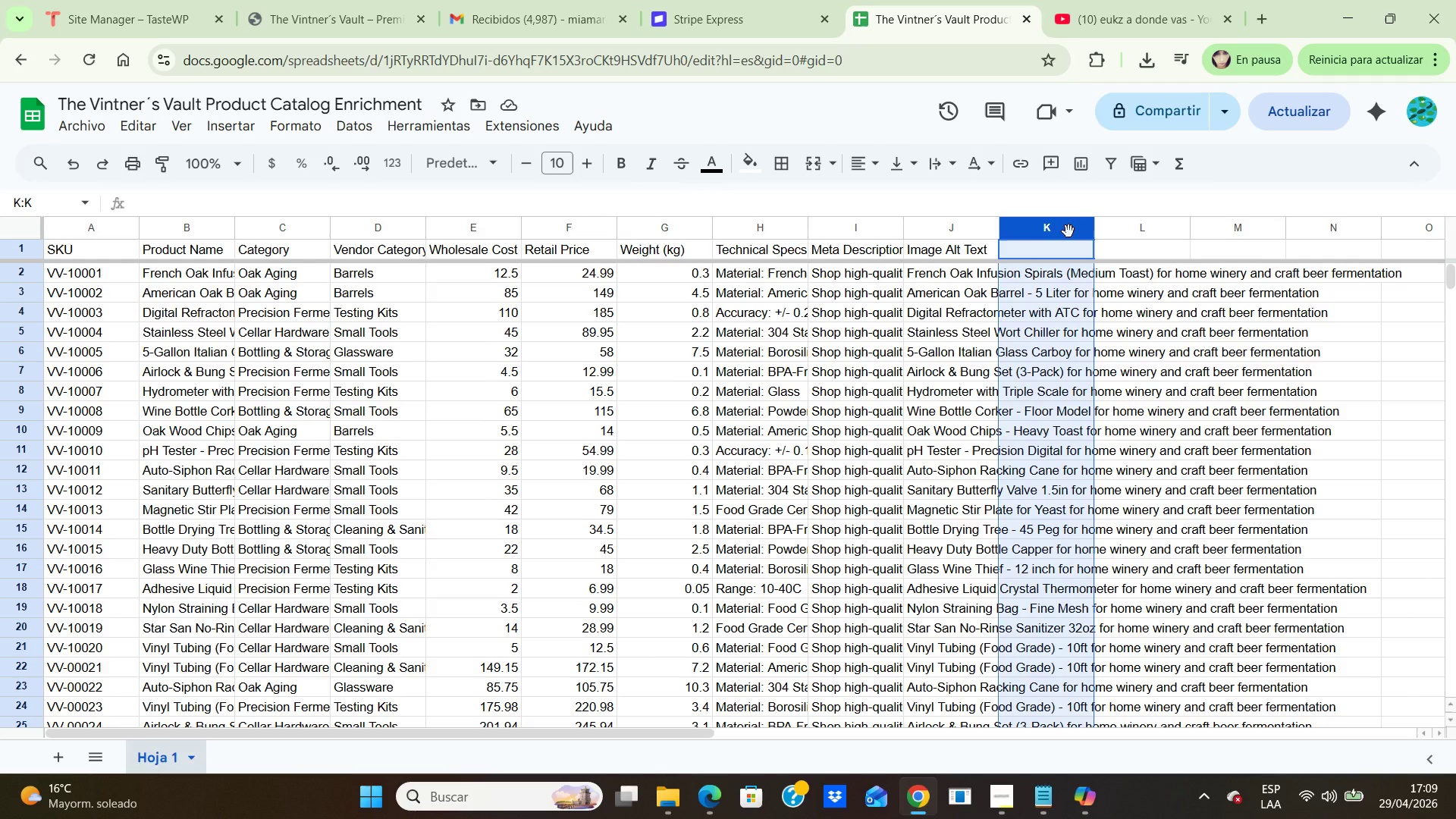 
left_click([983, 222])
 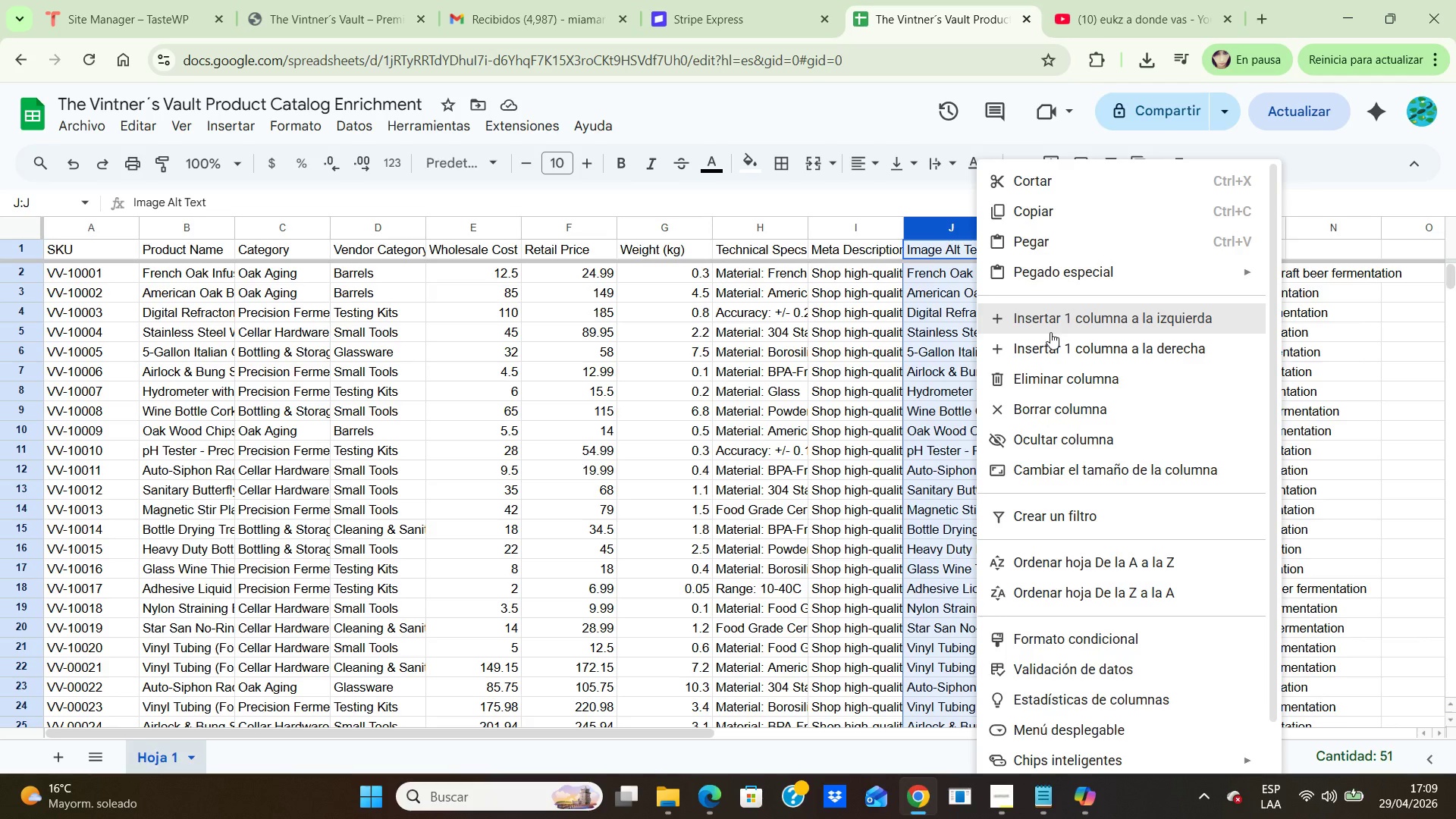 
left_click([1050, 340])
 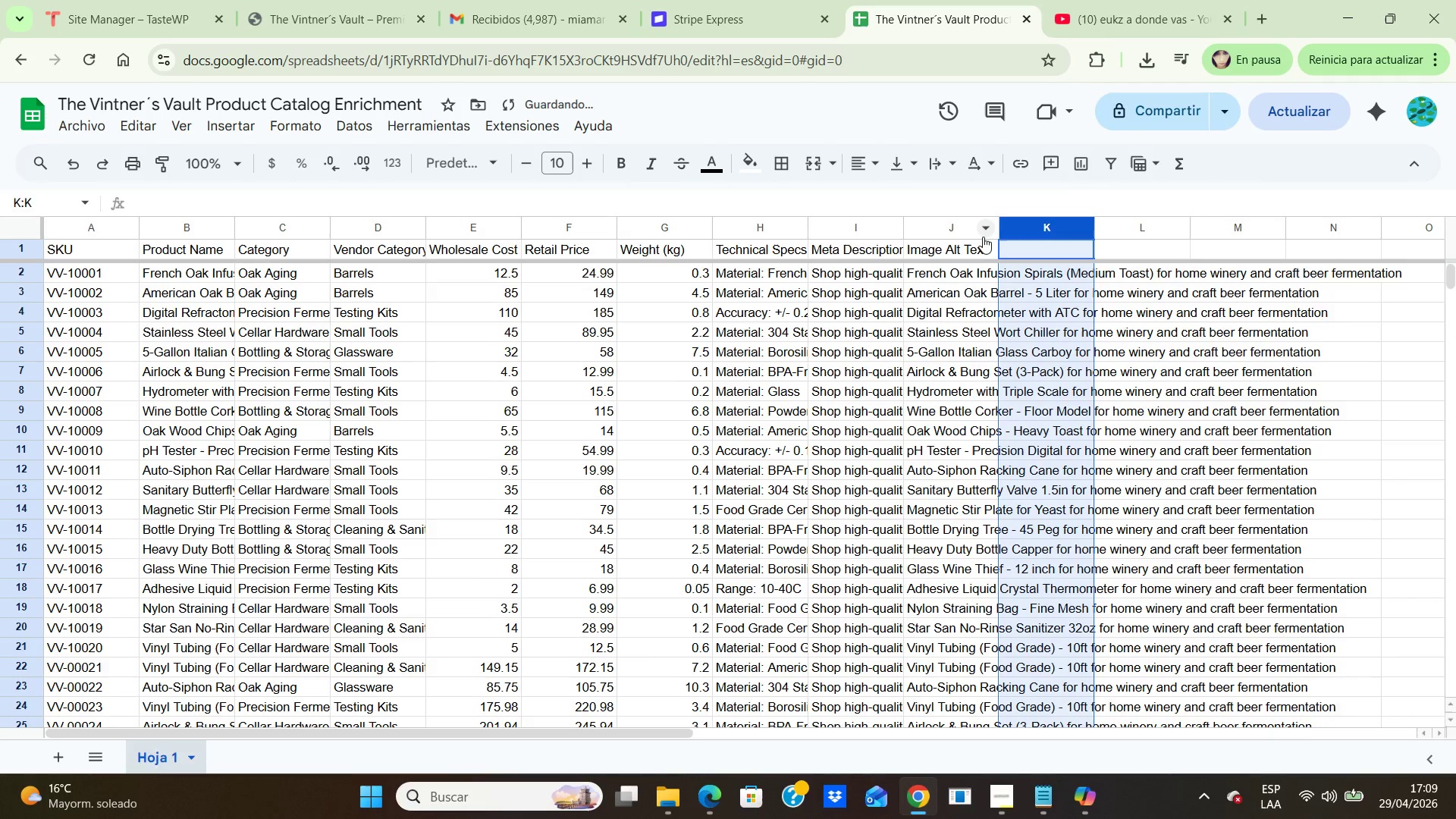 
mouse_move([987, 234])
 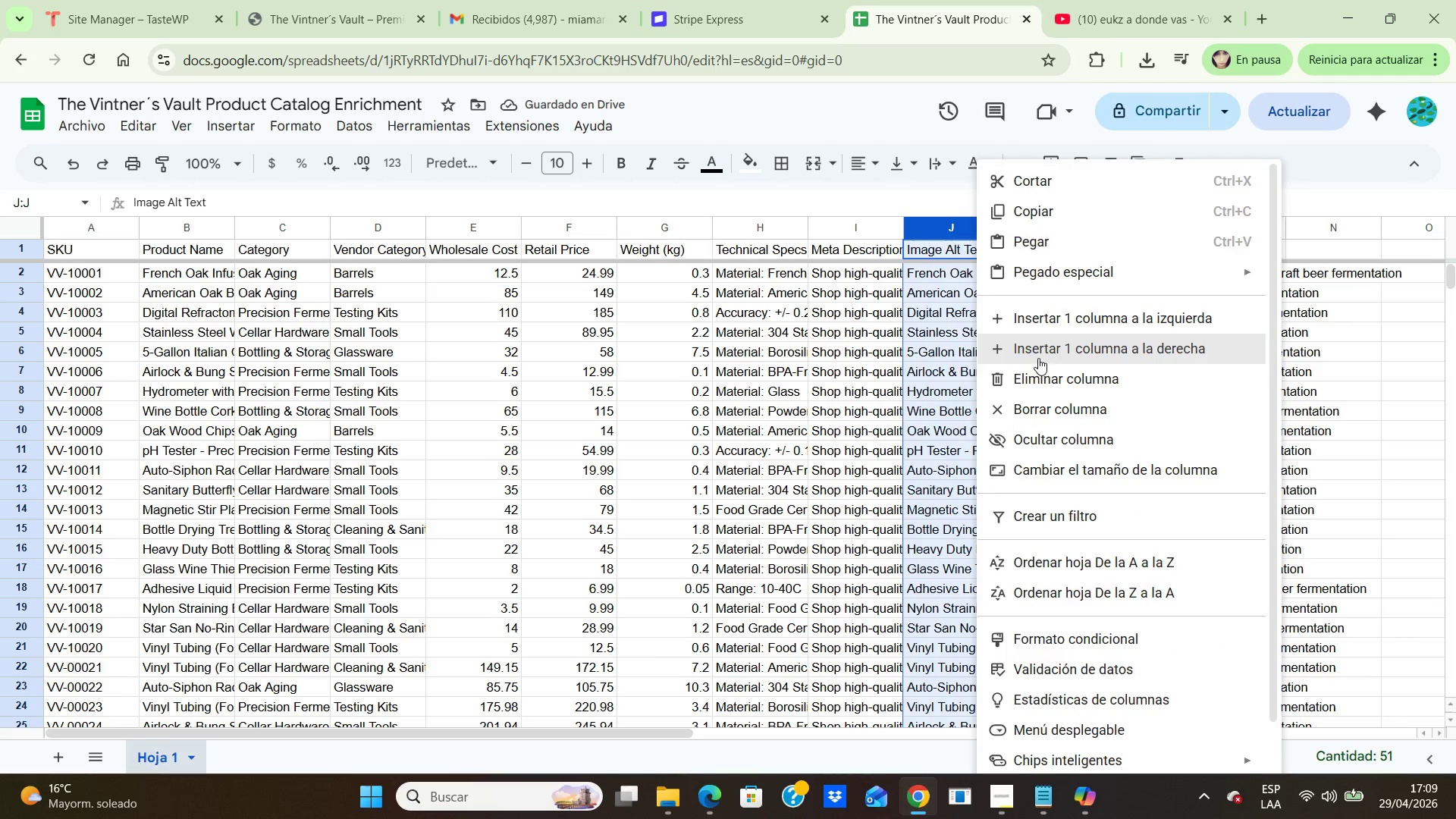 
left_click([1035, 355])
 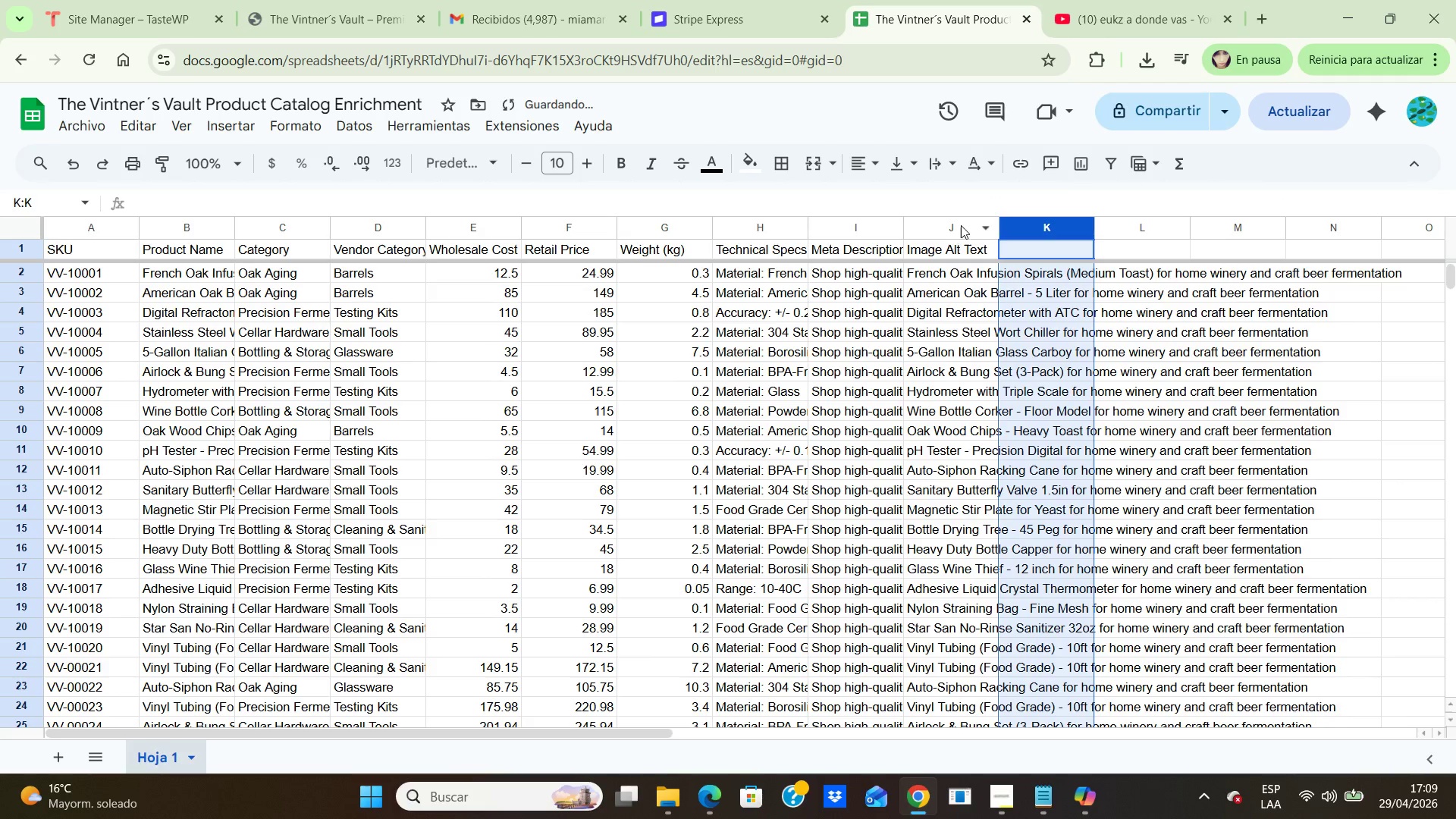 
left_click([961, 224])
 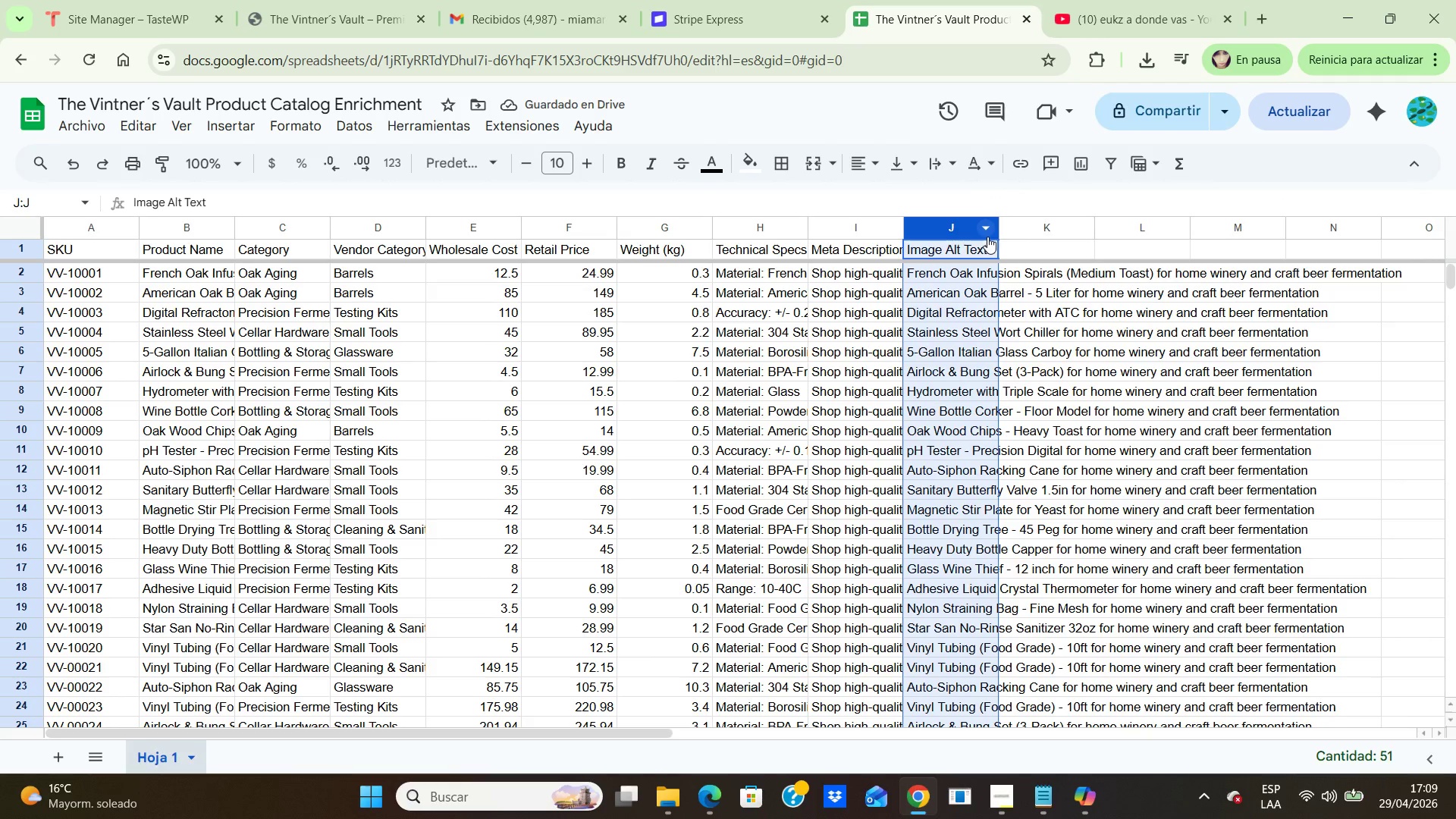 
left_click([987, 237])
 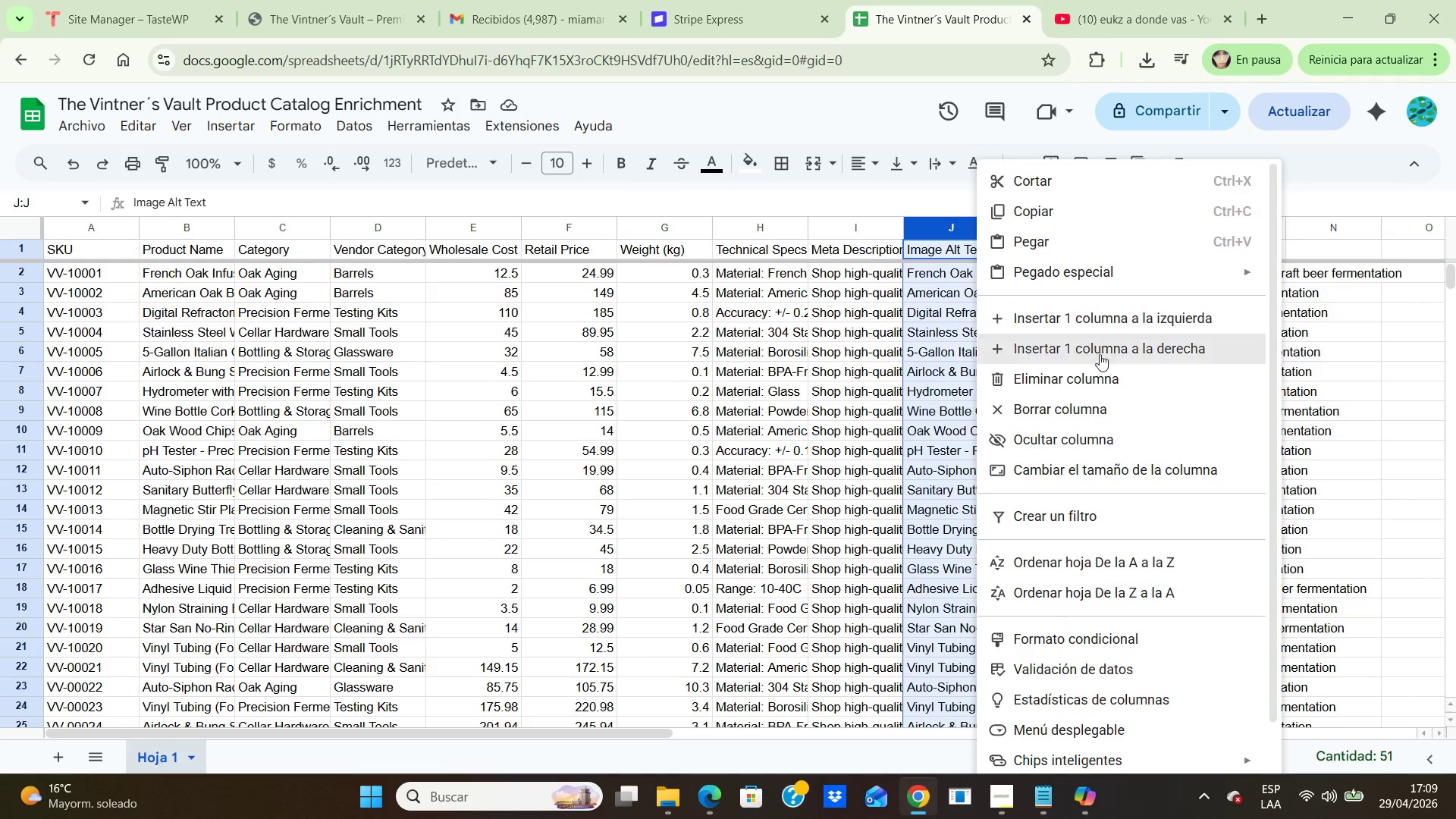 
left_click([1106, 347])
 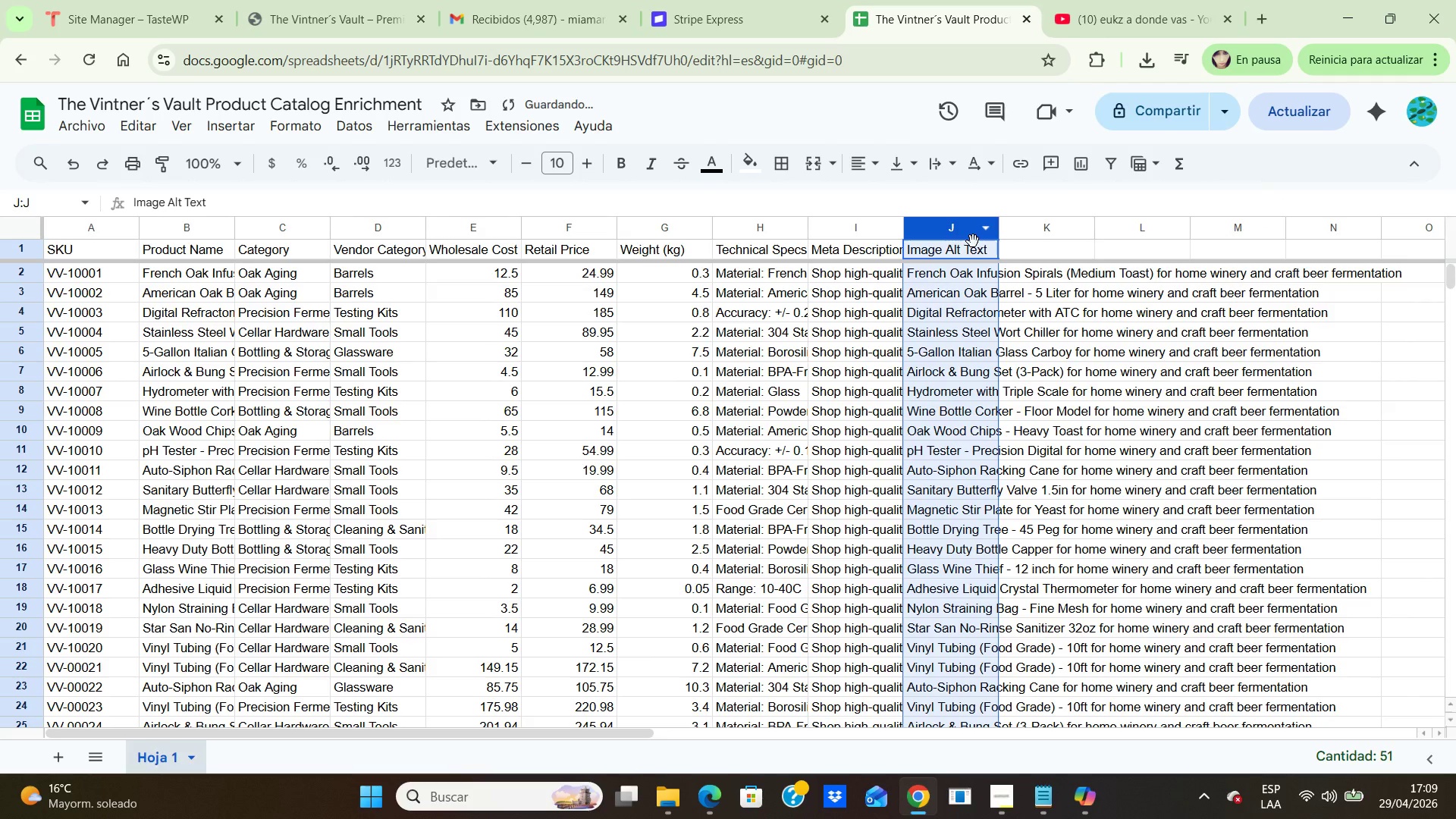 
left_click([990, 226])
 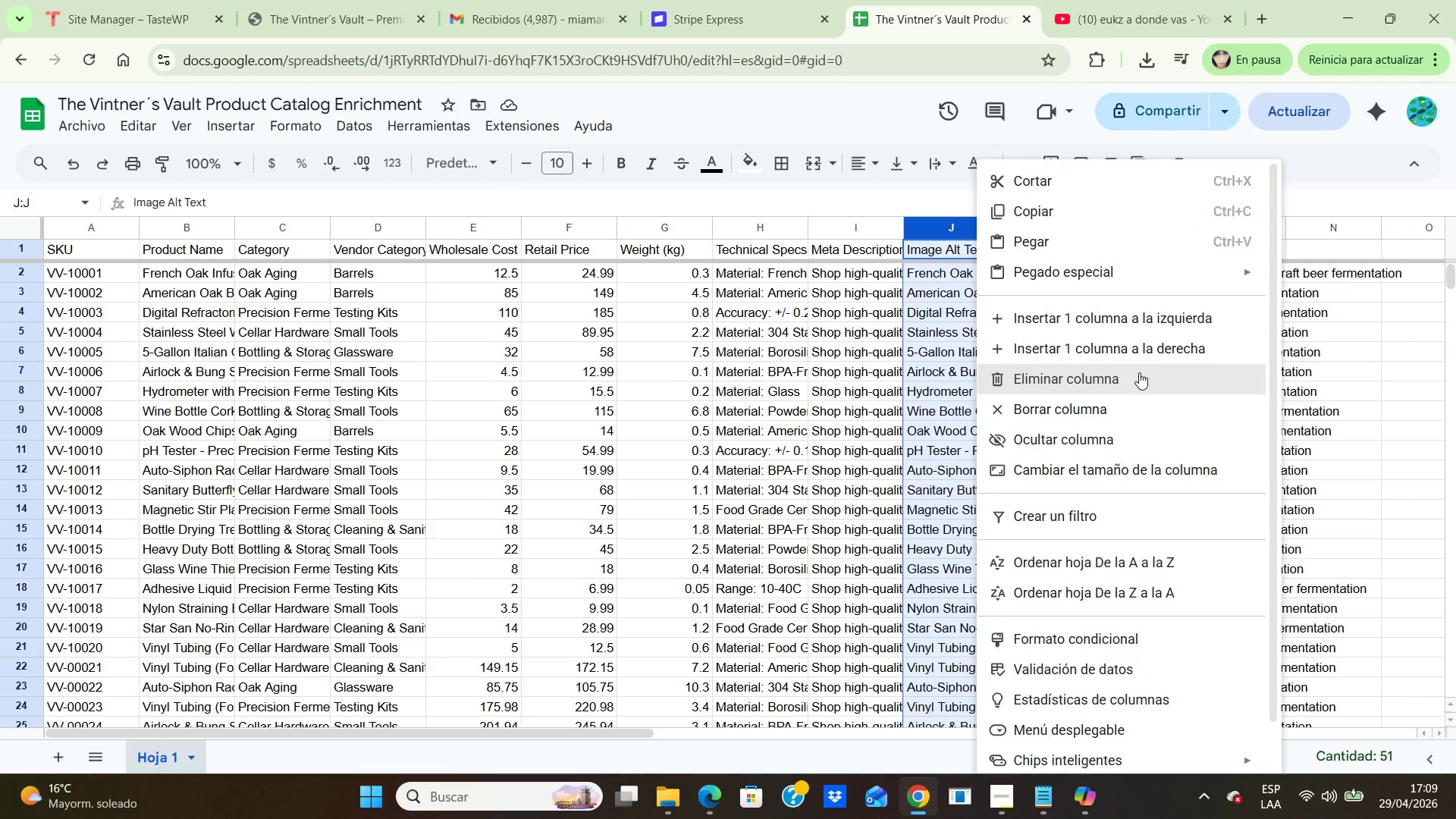 
left_click([1140, 349])
 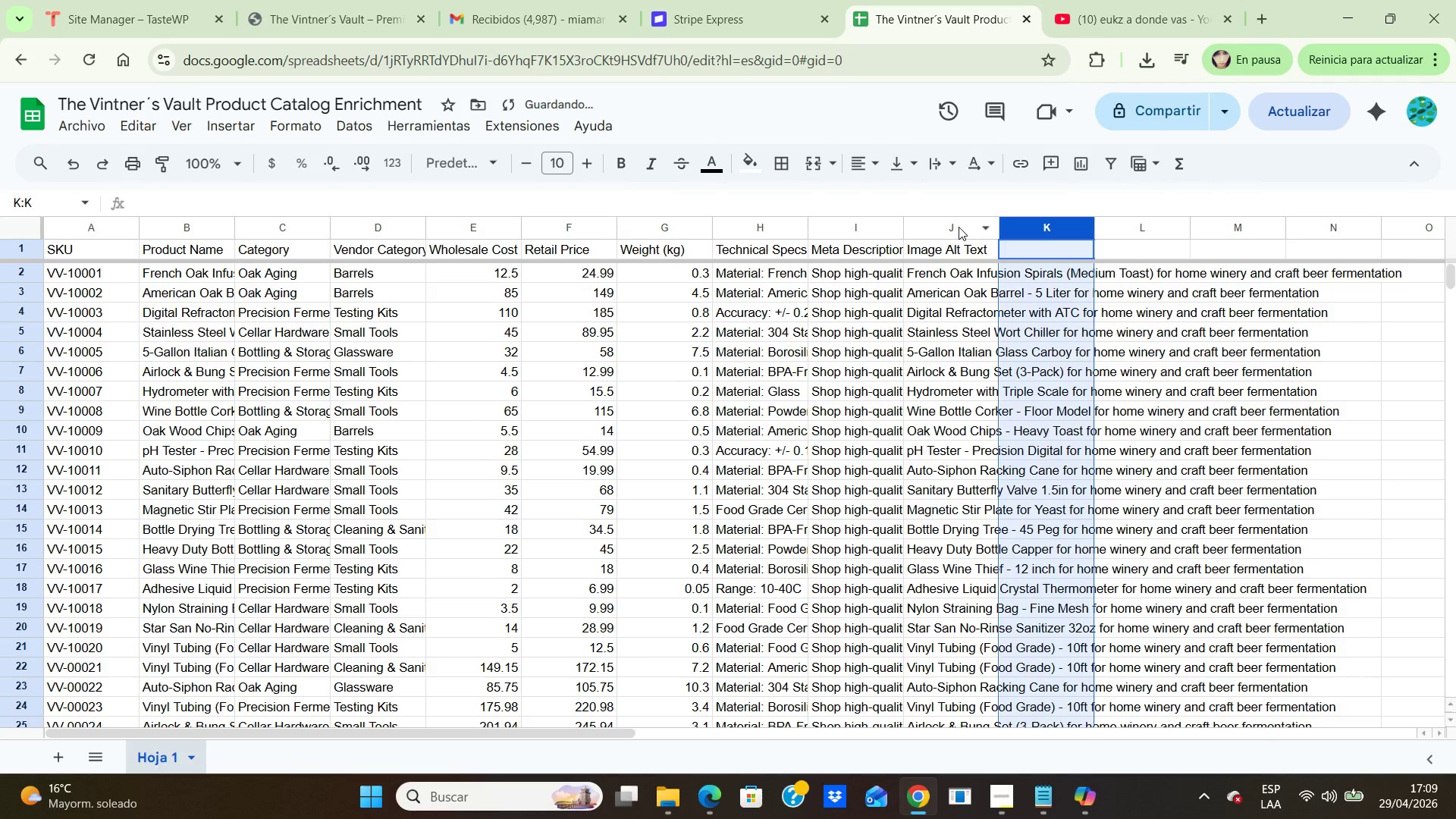 
left_click([959, 227])
 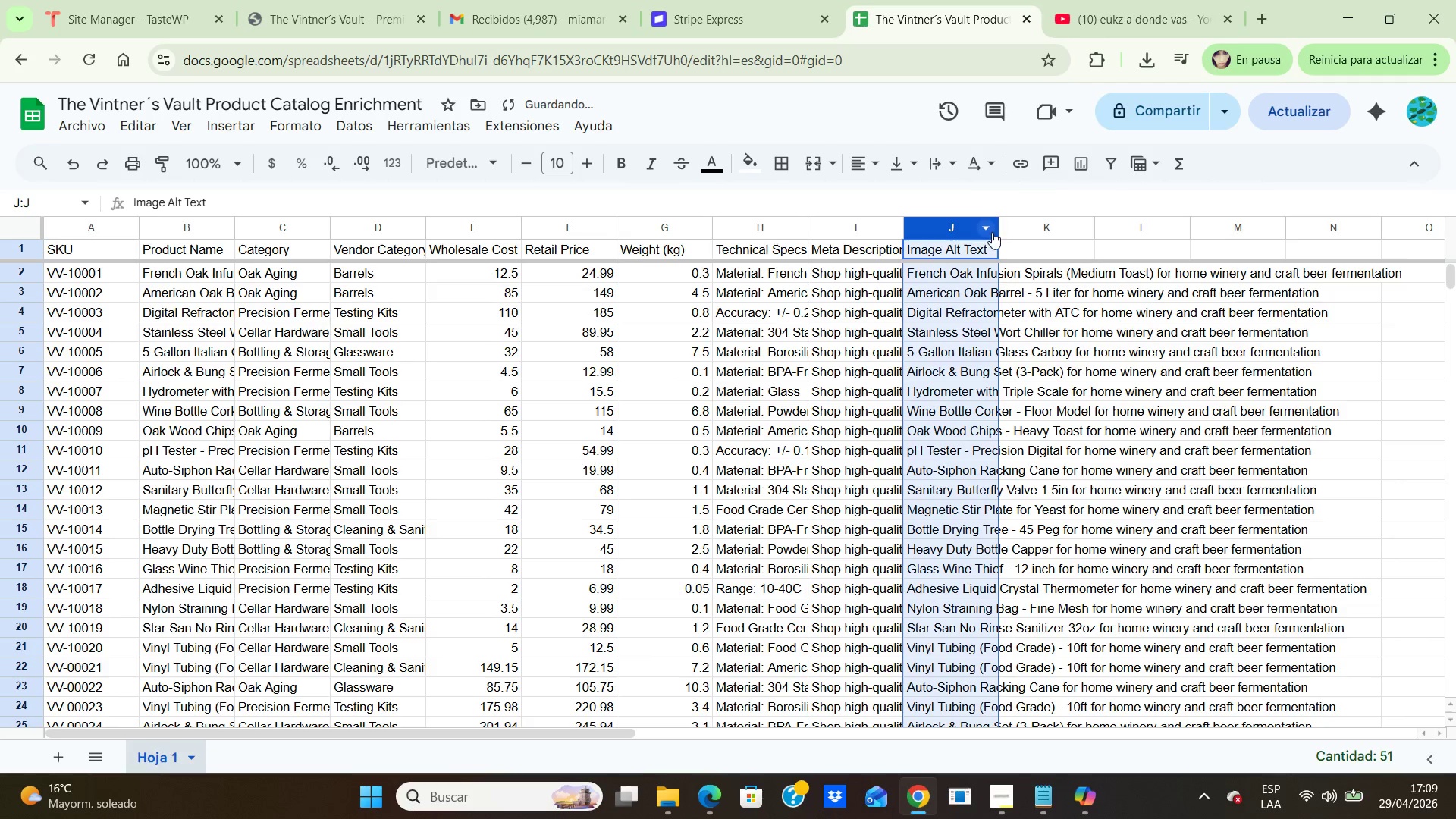 
left_click([992, 232])
 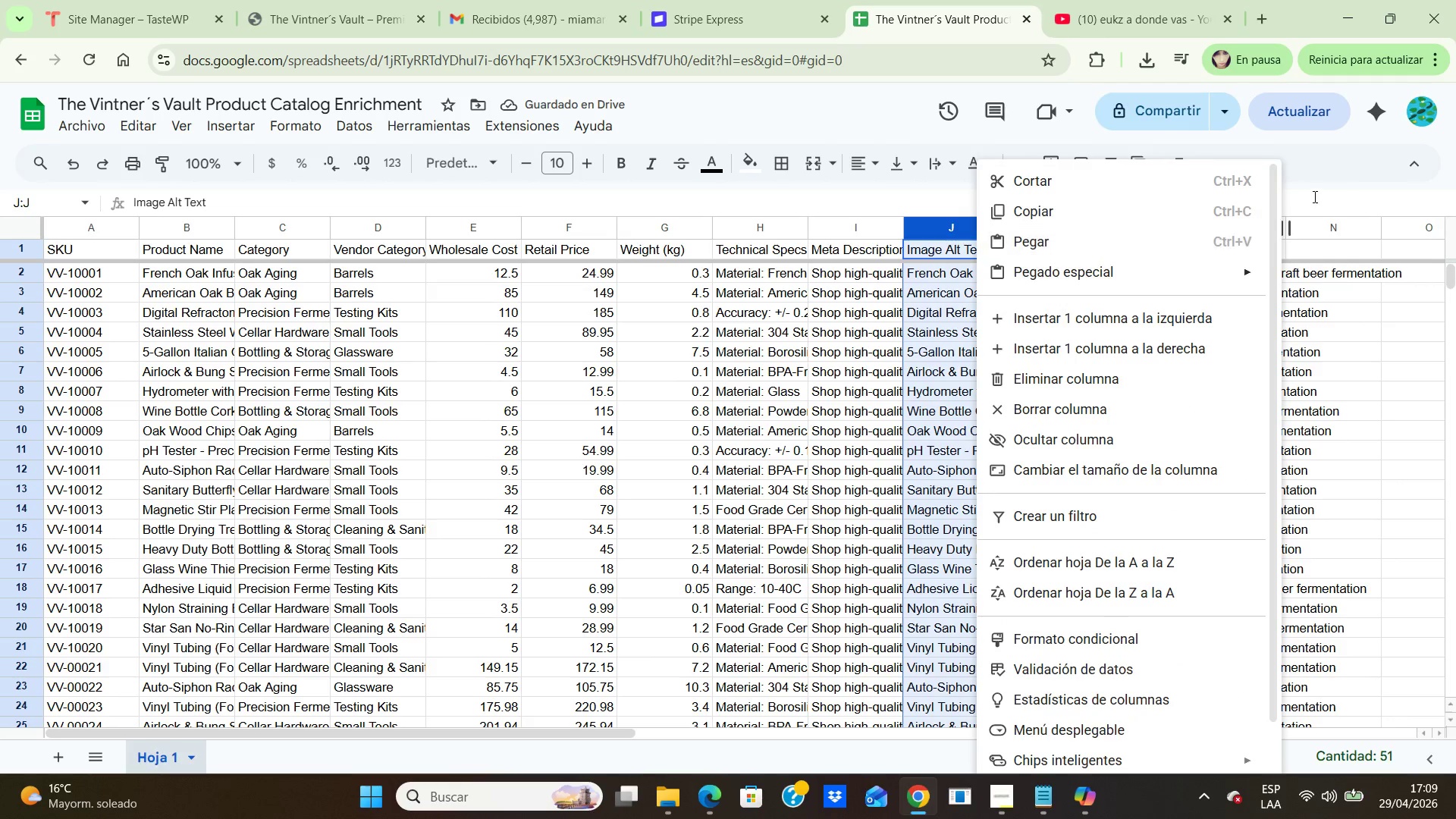 
left_click([1326, 189])
 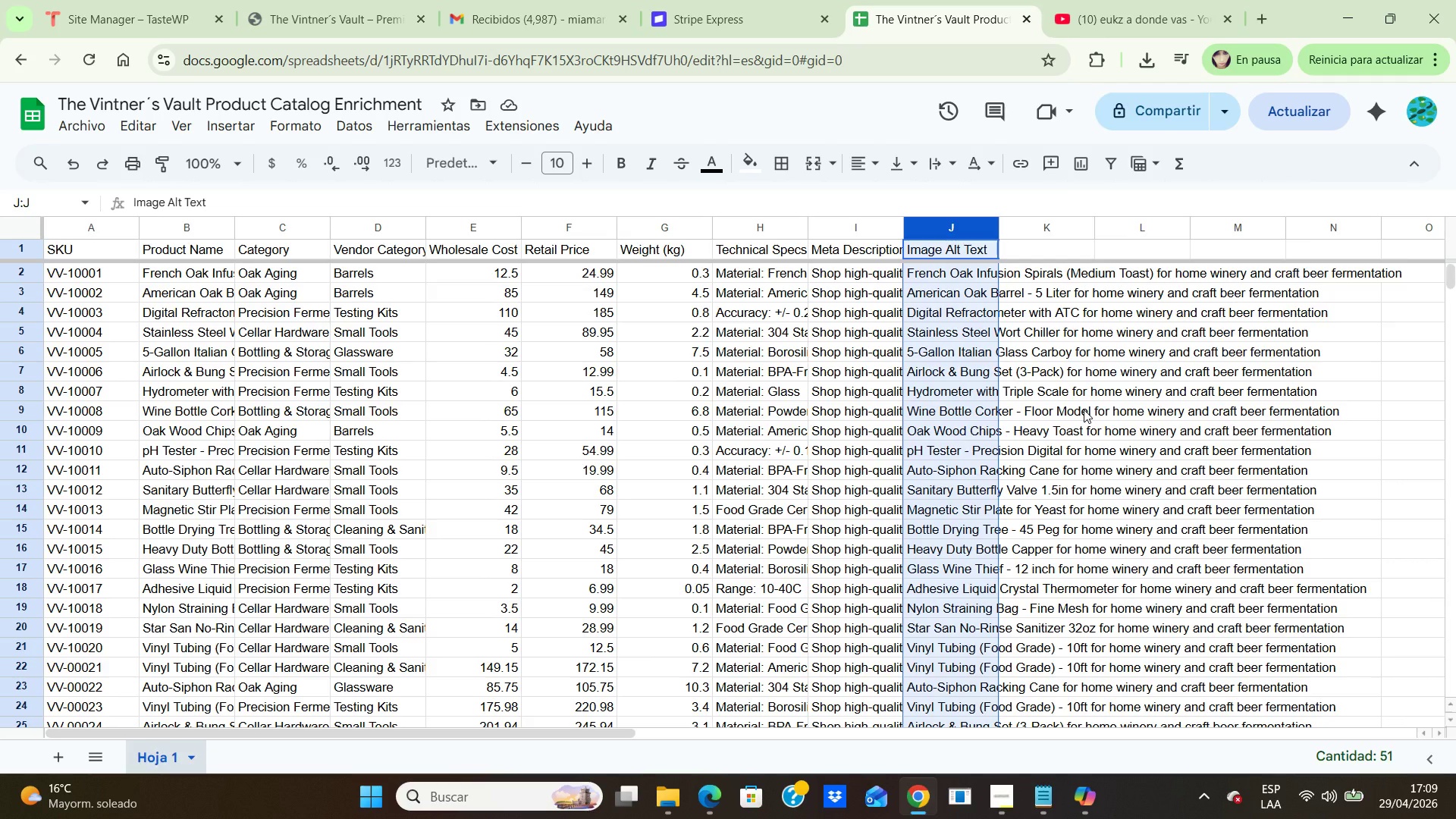 
scroll: coordinate [1084, 410], scroll_direction: down, amount: 3.0
 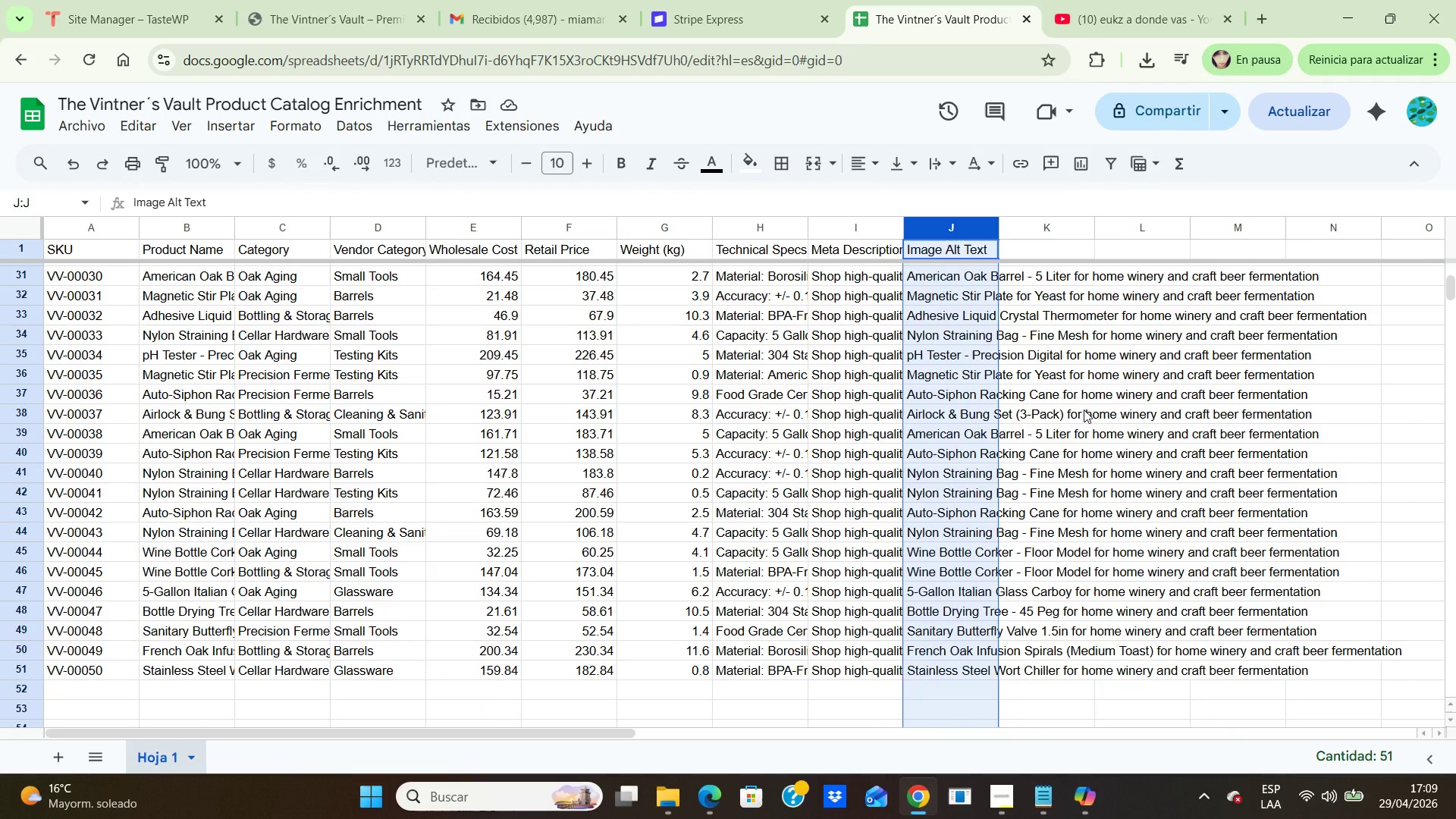 
scroll: coordinate [1084, 410], scroll_direction: up, amount: 4.0
 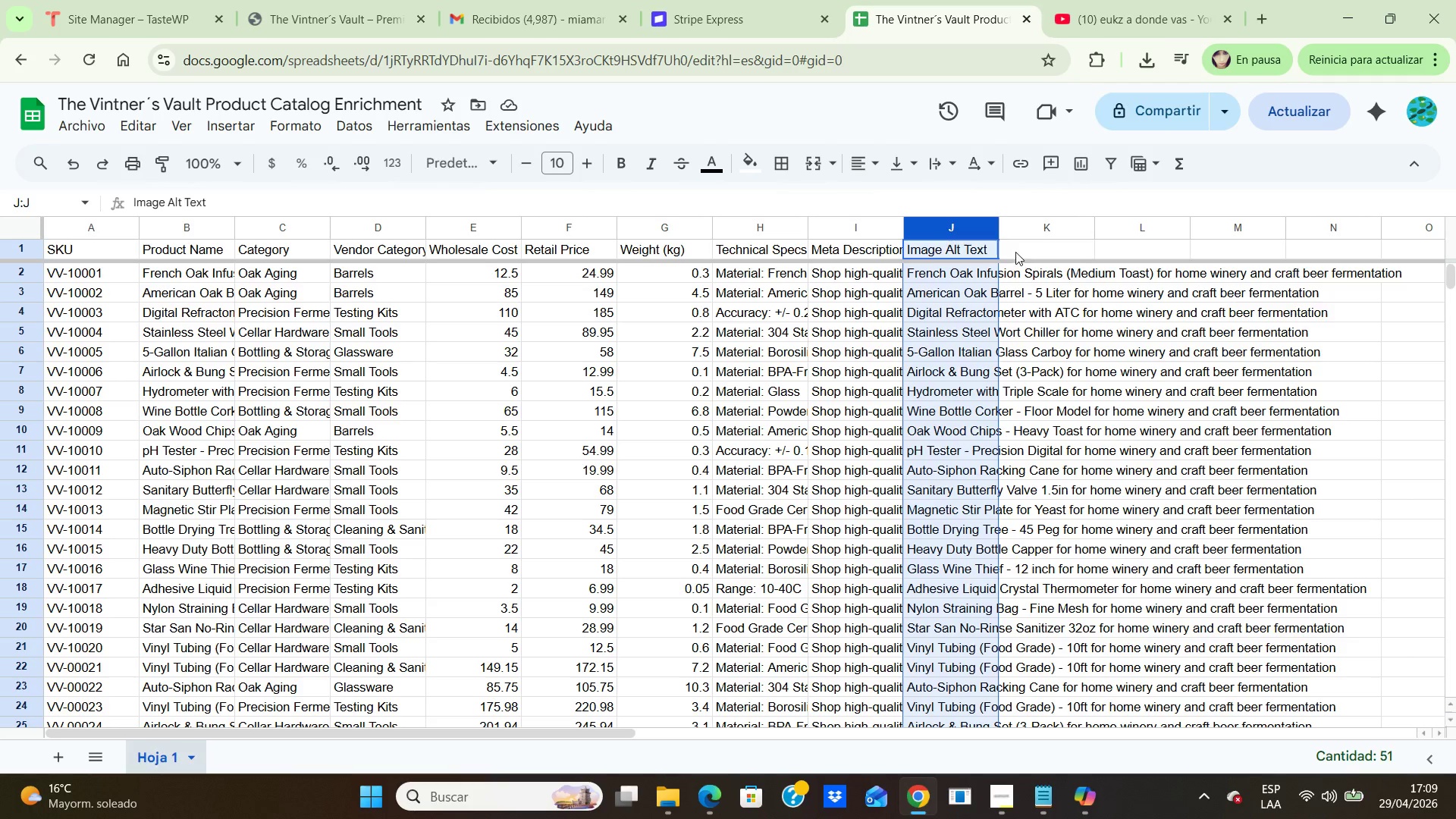 
left_click([1071, 246])
 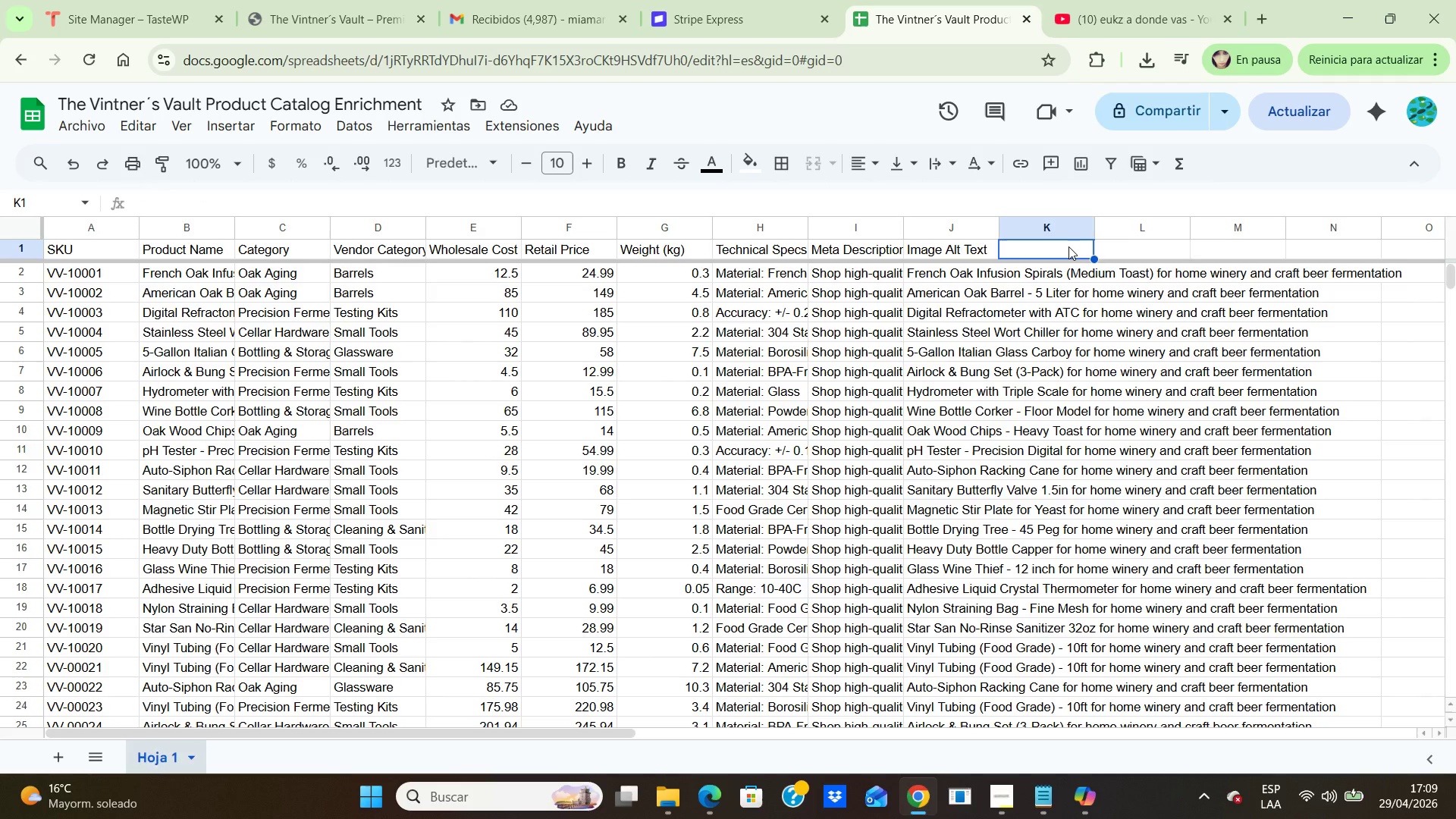 
key(ArrowRight)
 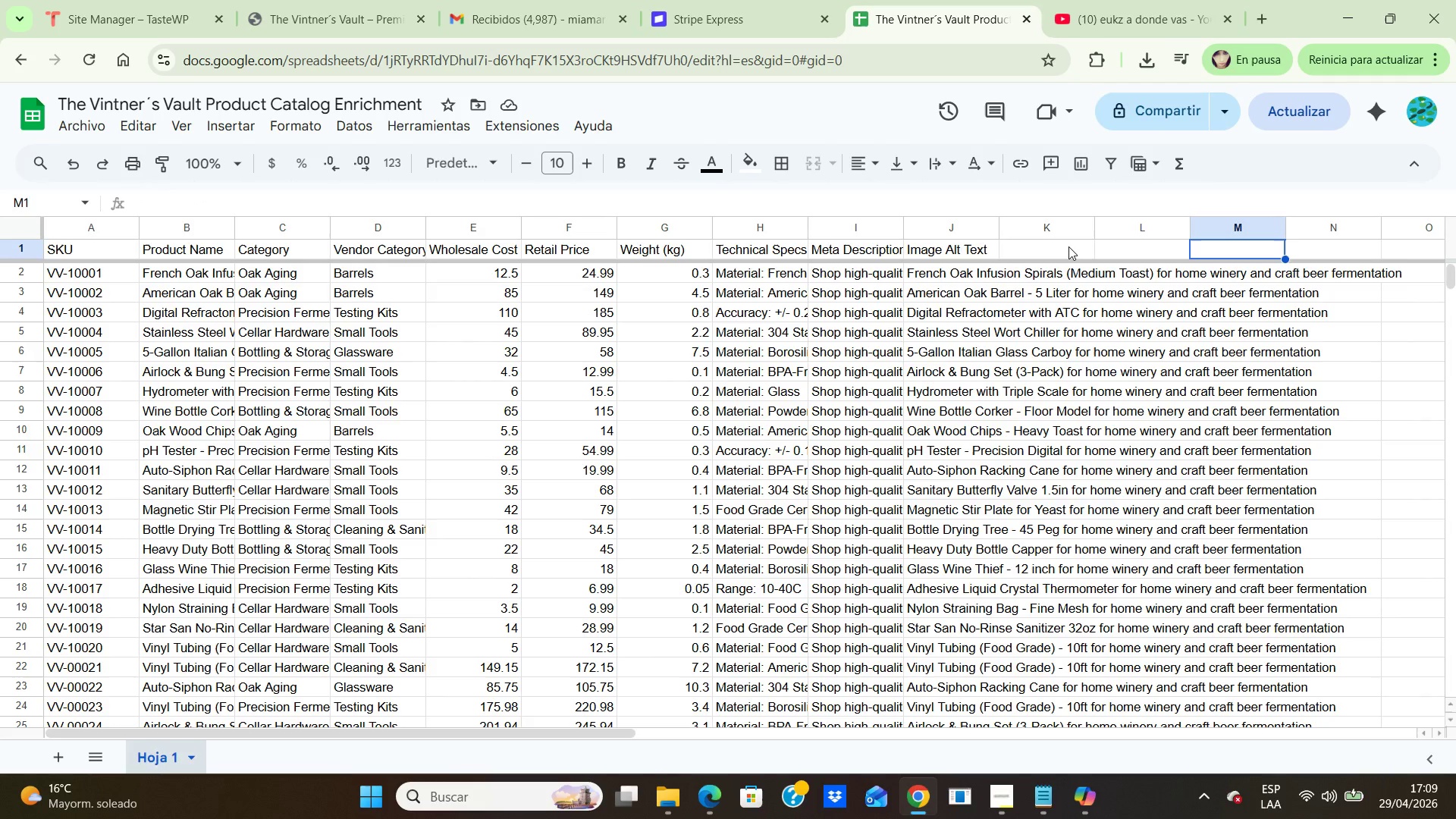 
key(ArrowRight)
 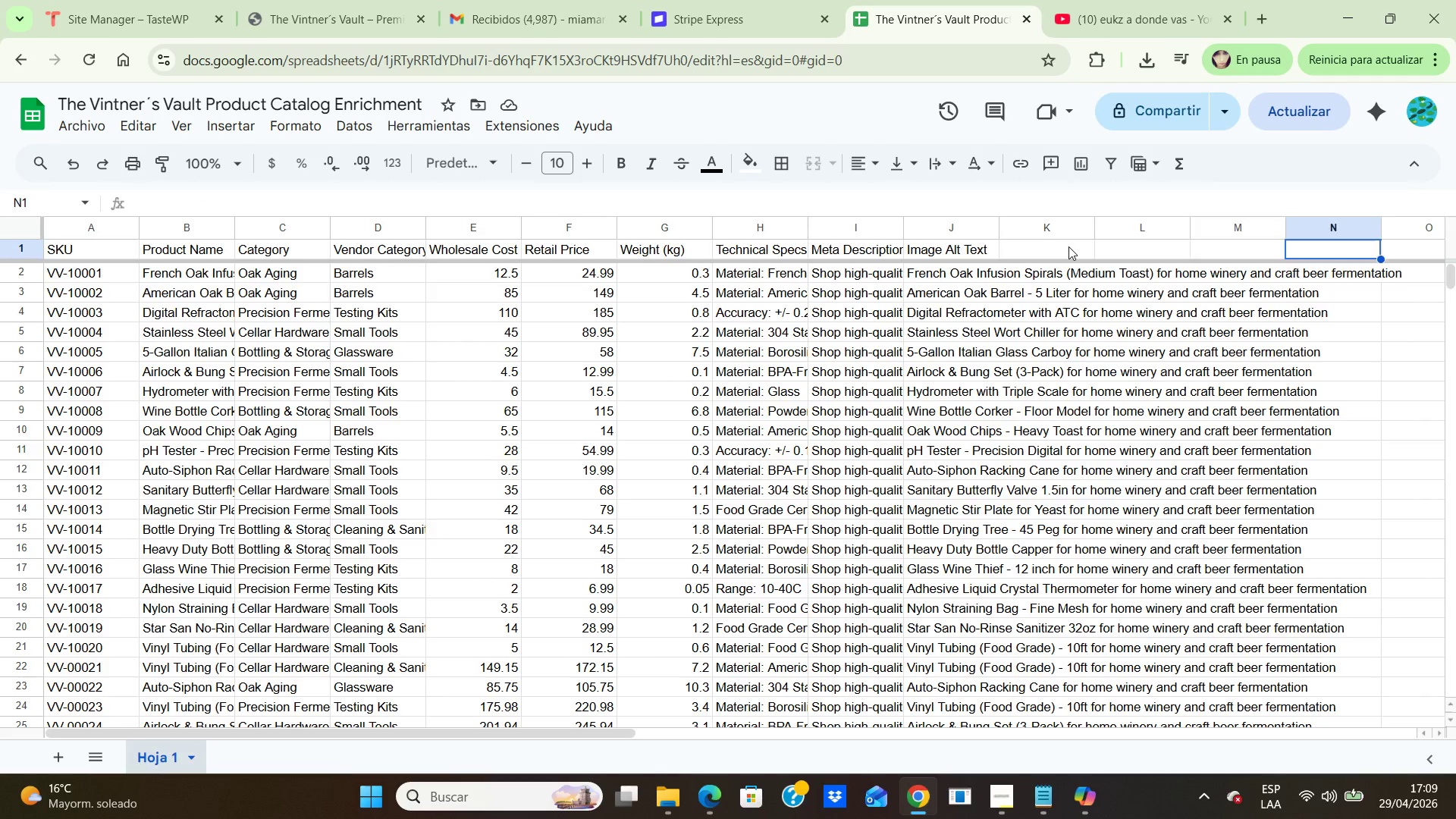 
key(ArrowRight)
 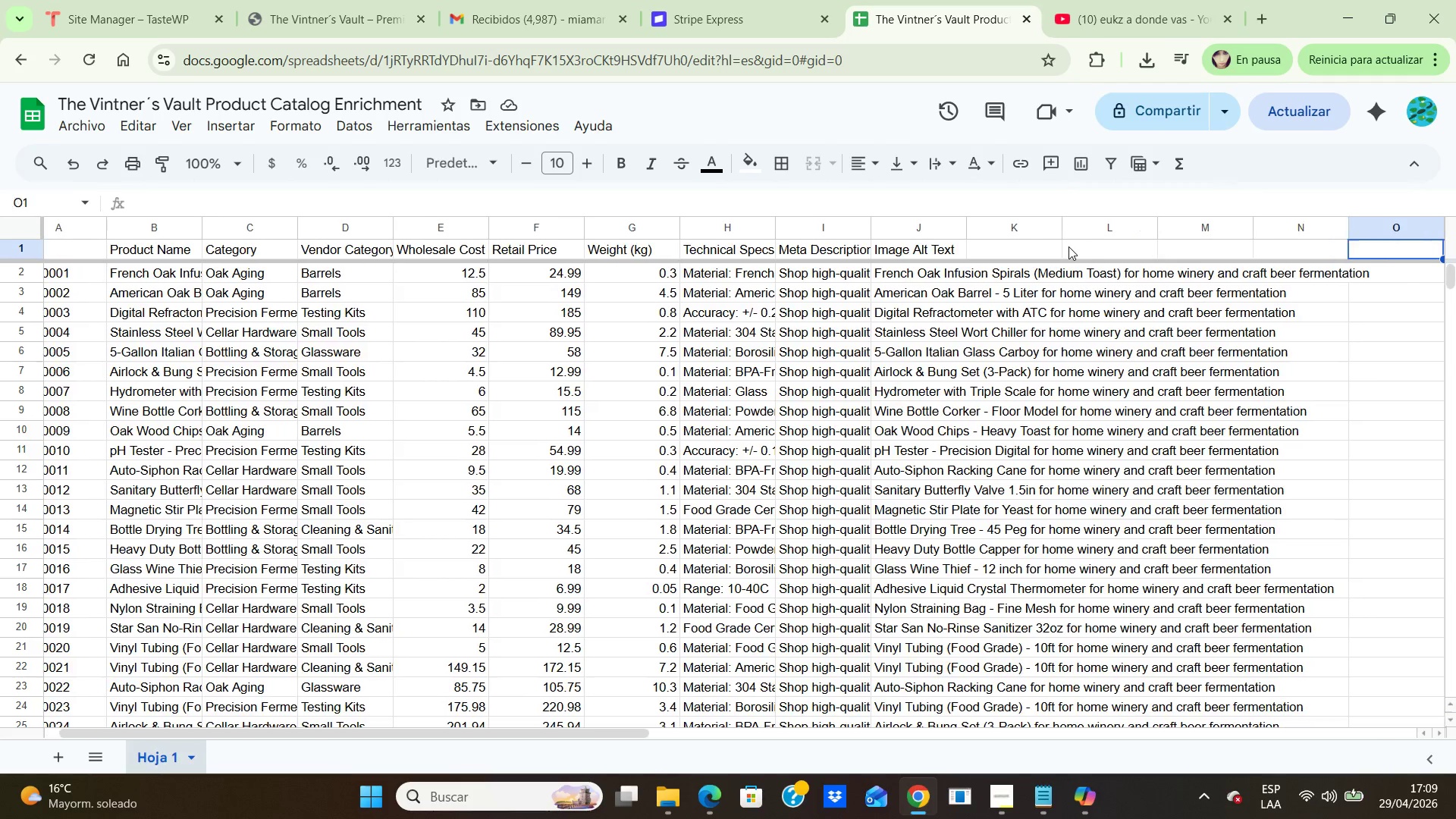 
key(ArrowRight)
 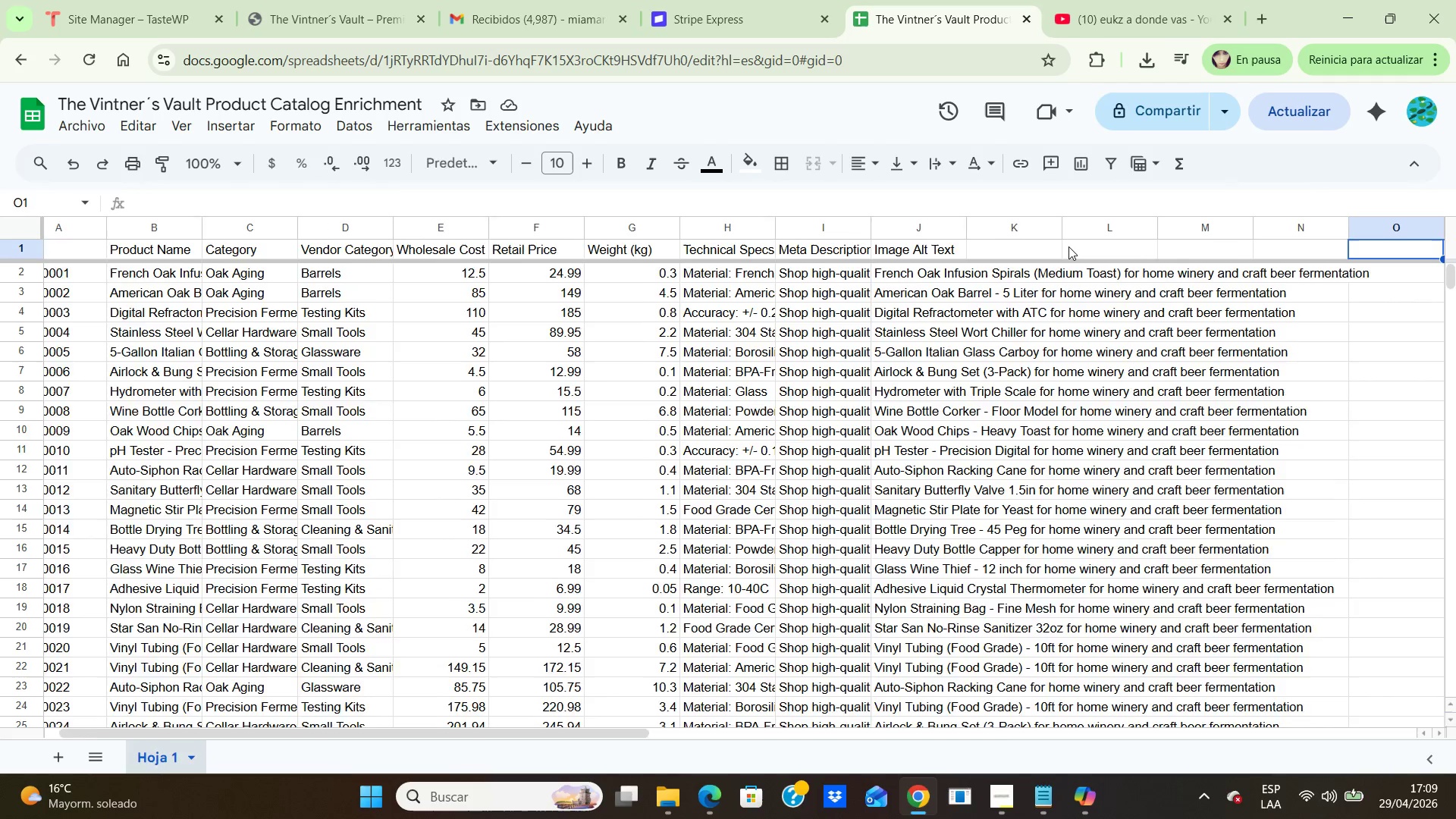 
key(ArrowRight)
 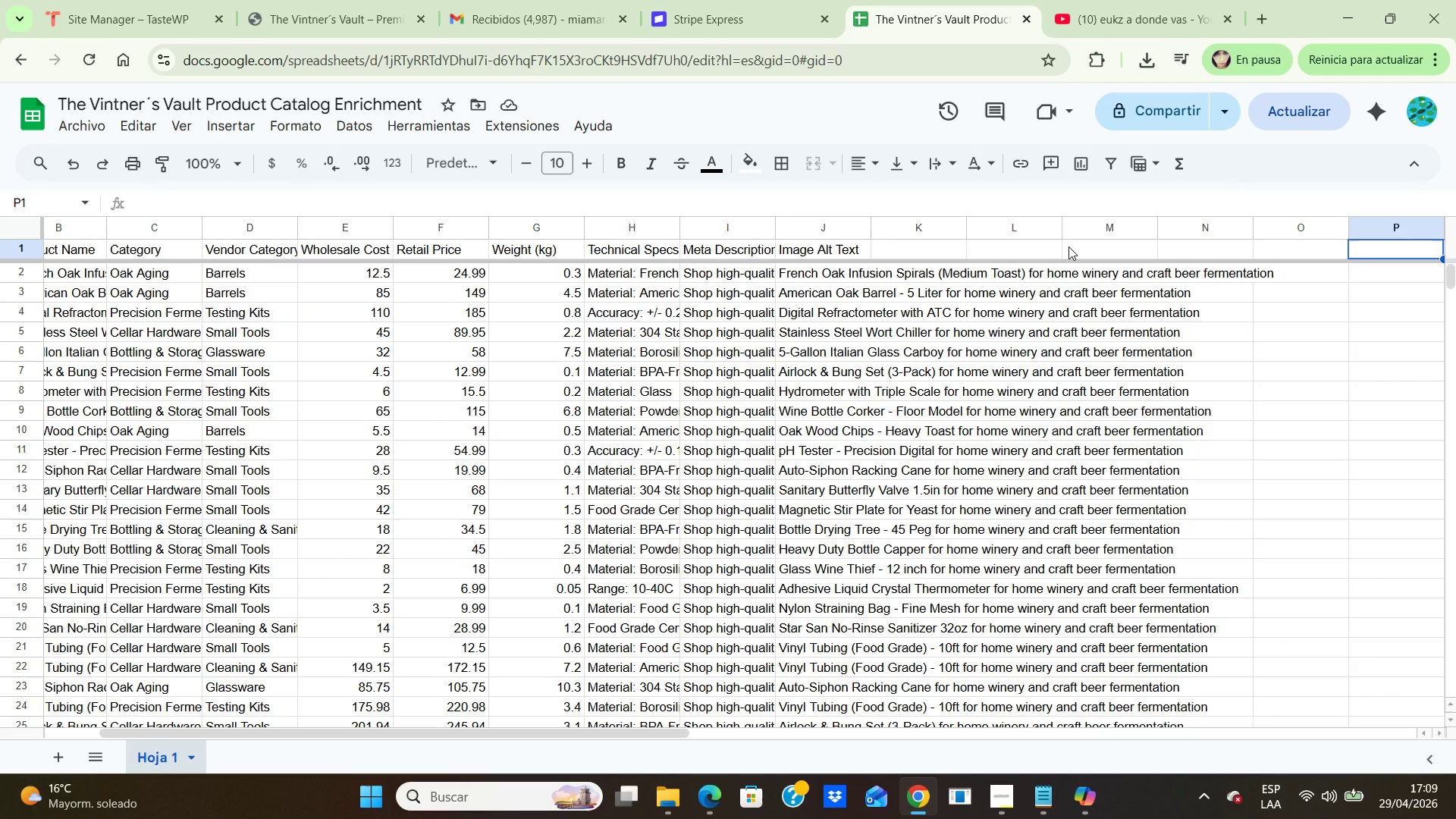 
key(ArrowLeft)
 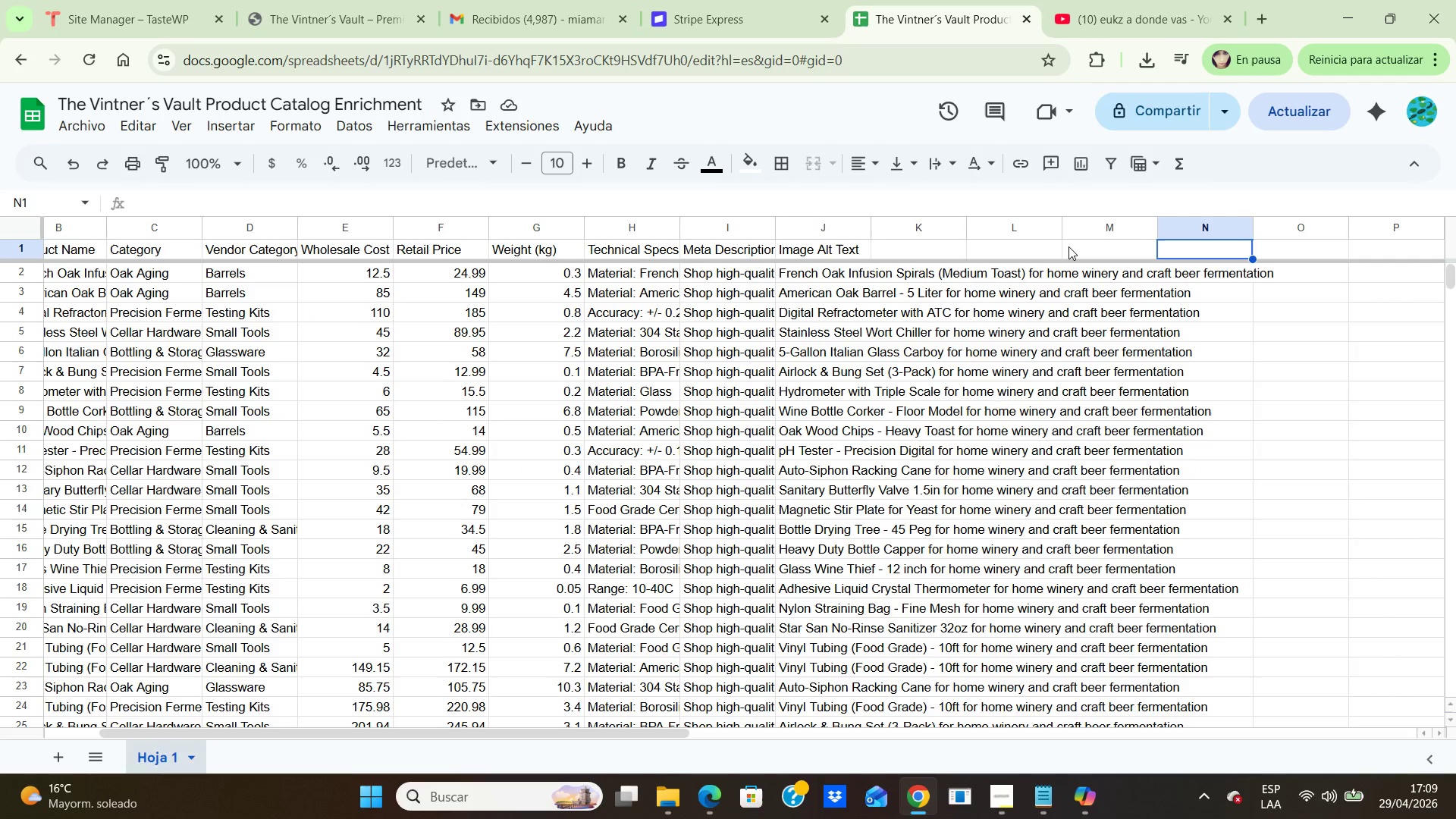 
key(ArrowLeft)
 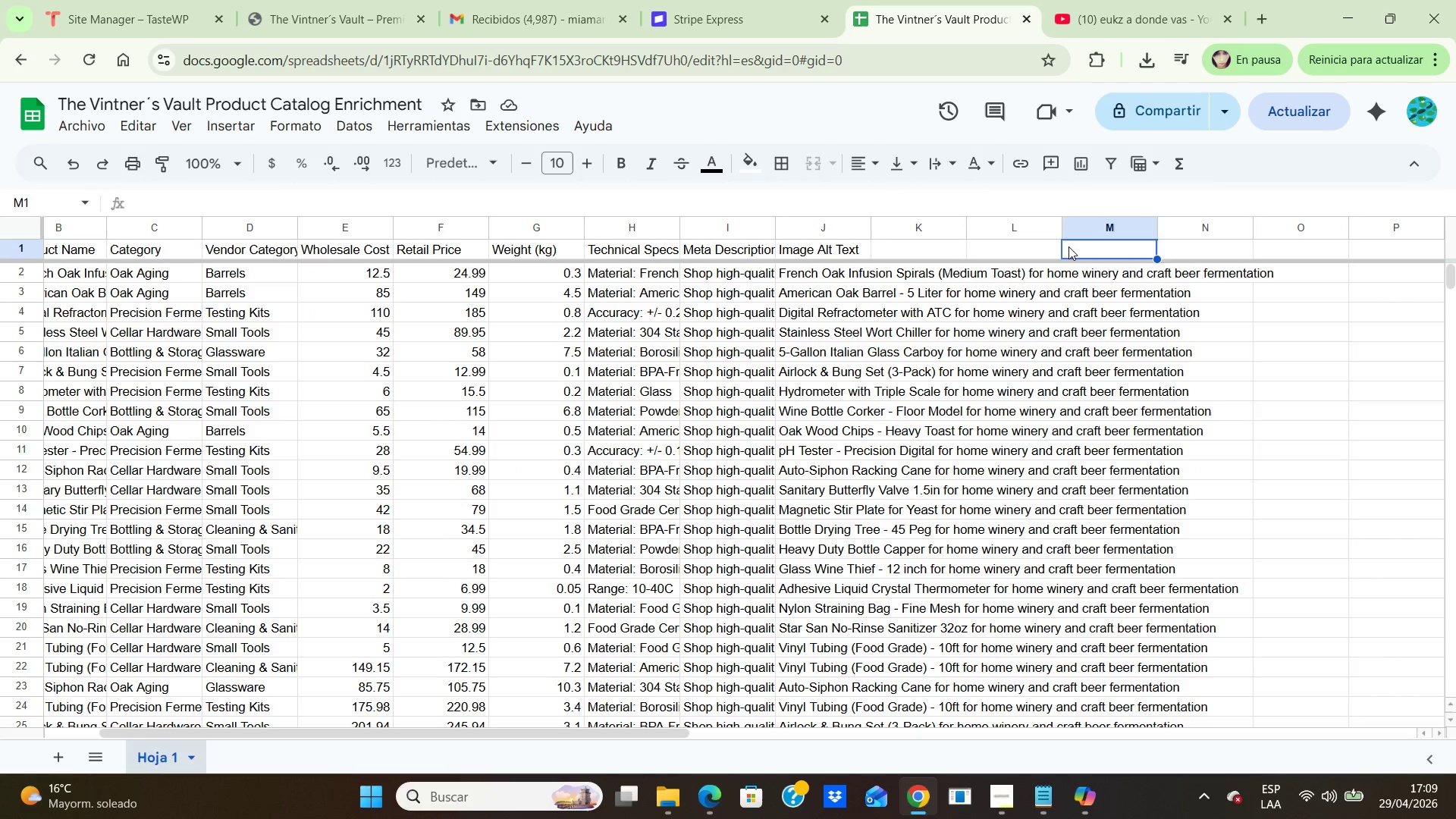 
key(ArrowLeft)
 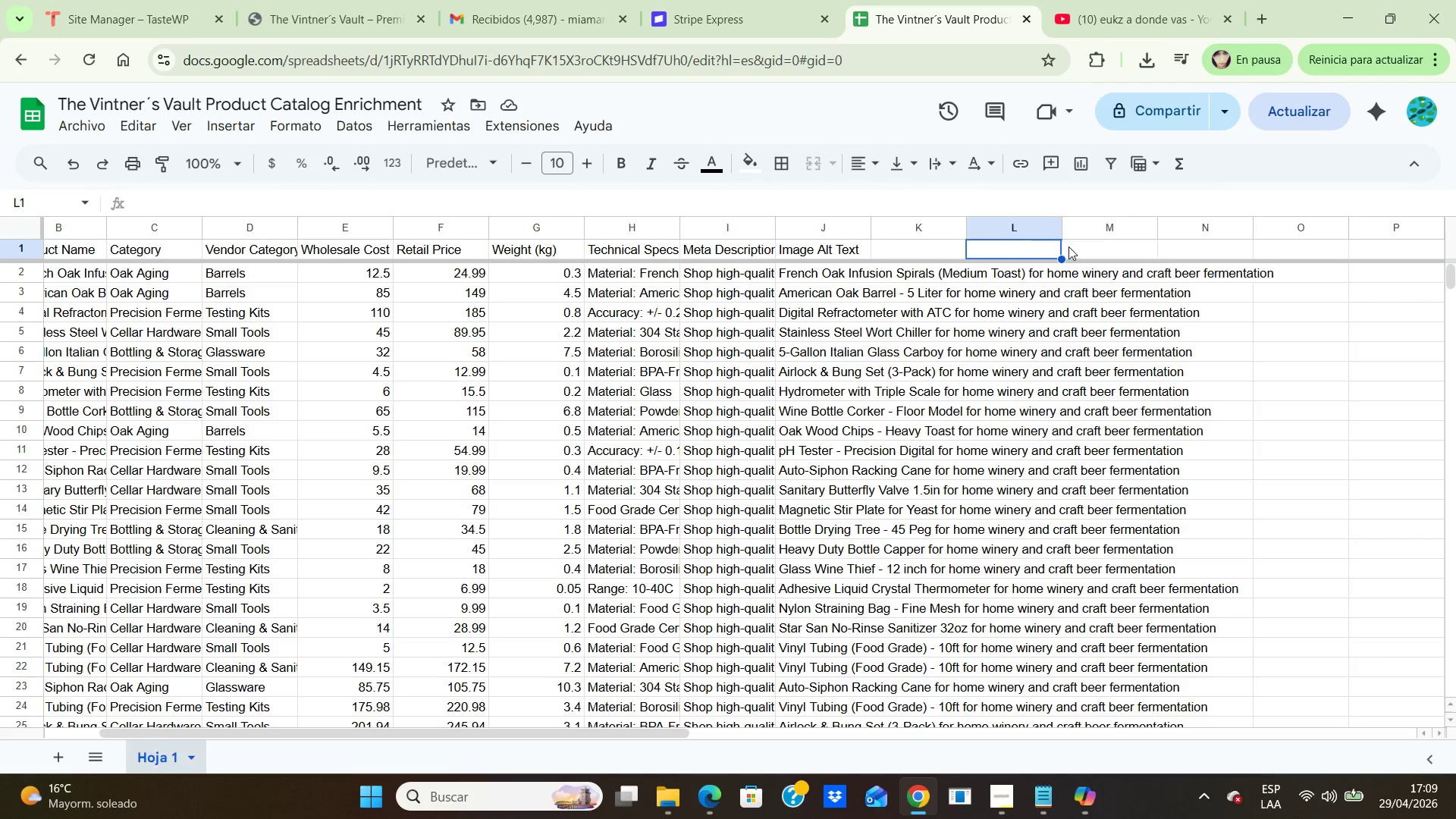 
key(ArrowLeft)
 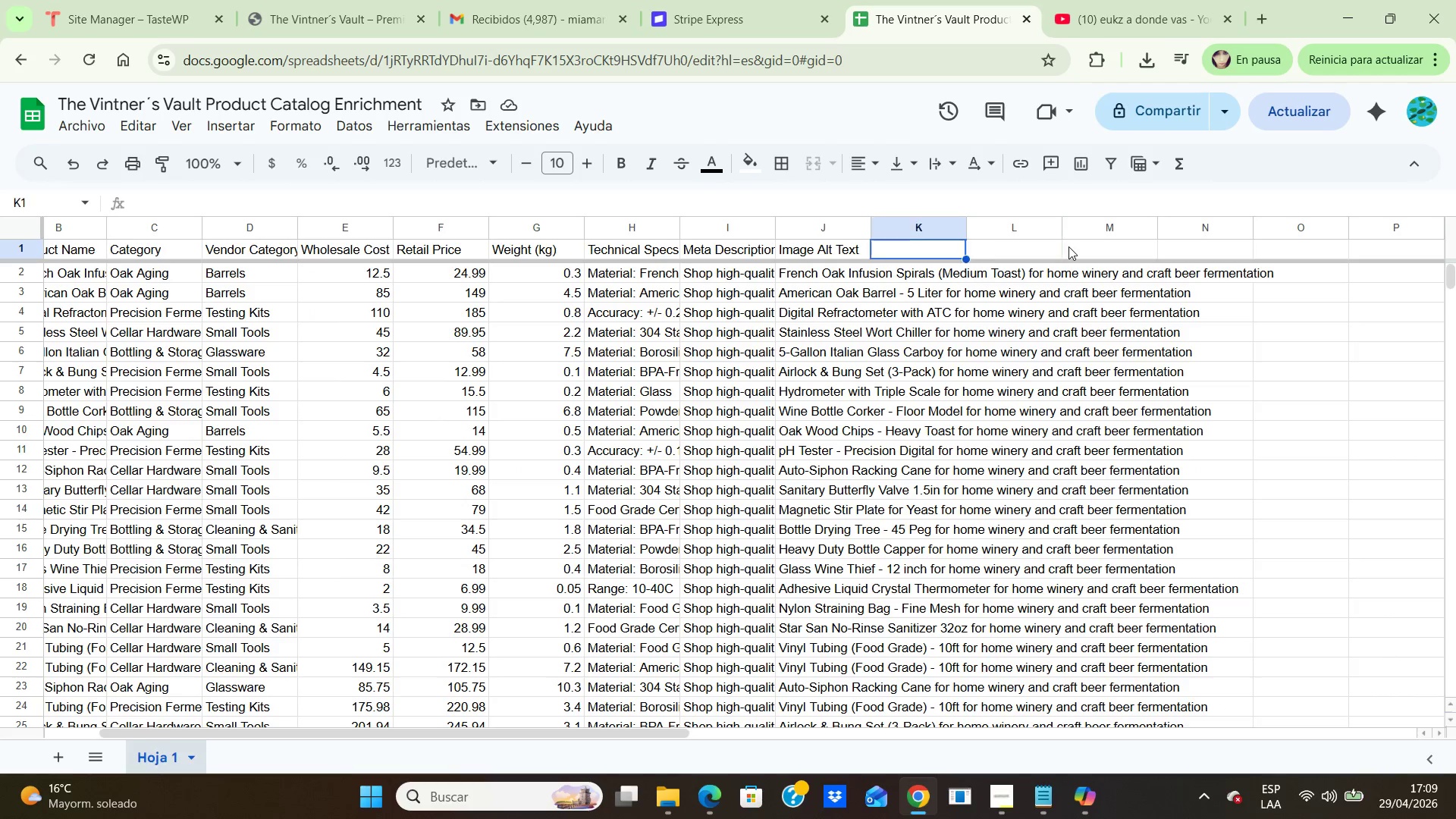 
key(ArrowLeft)
 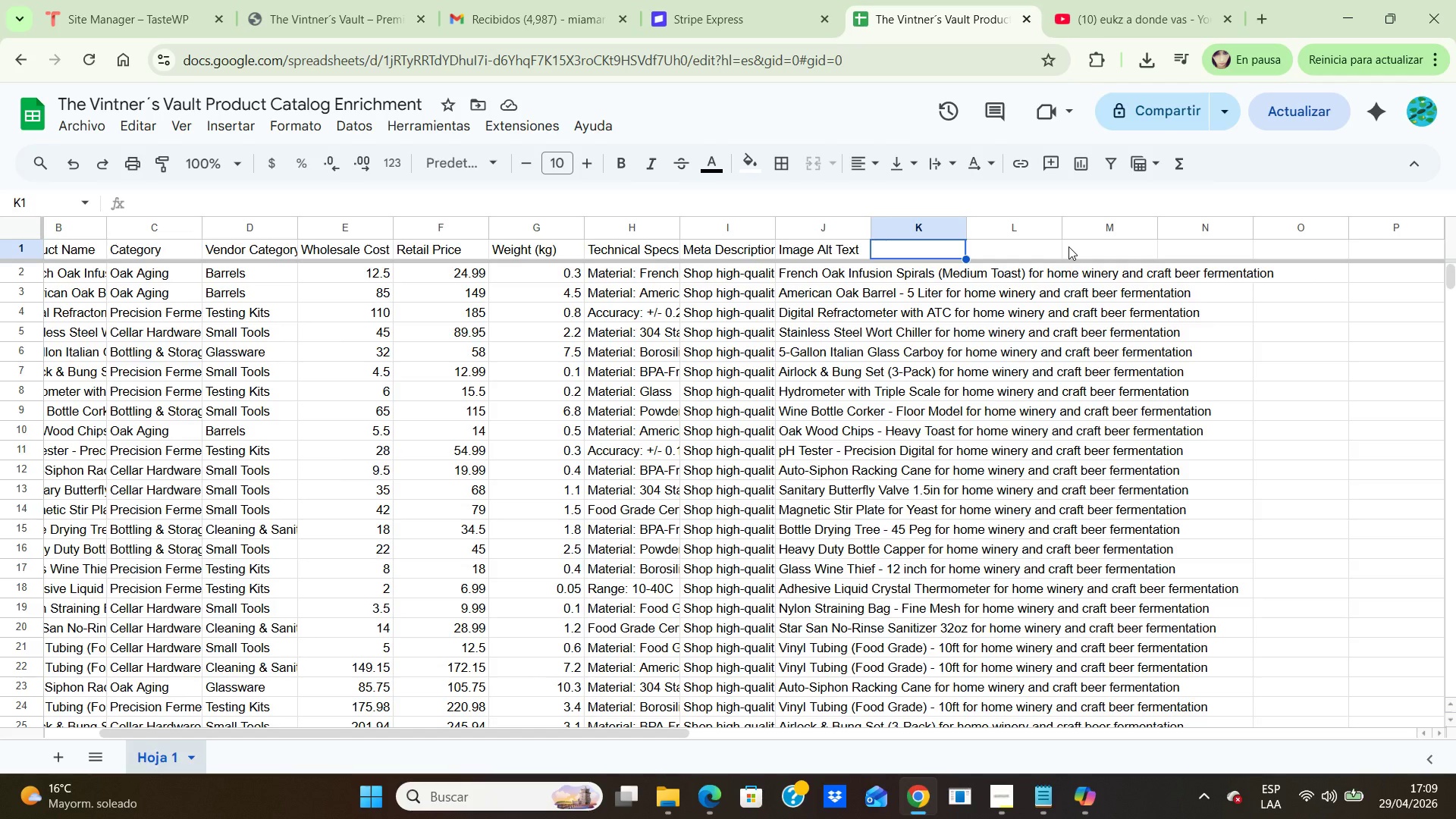 
type(Short Descripcion )
 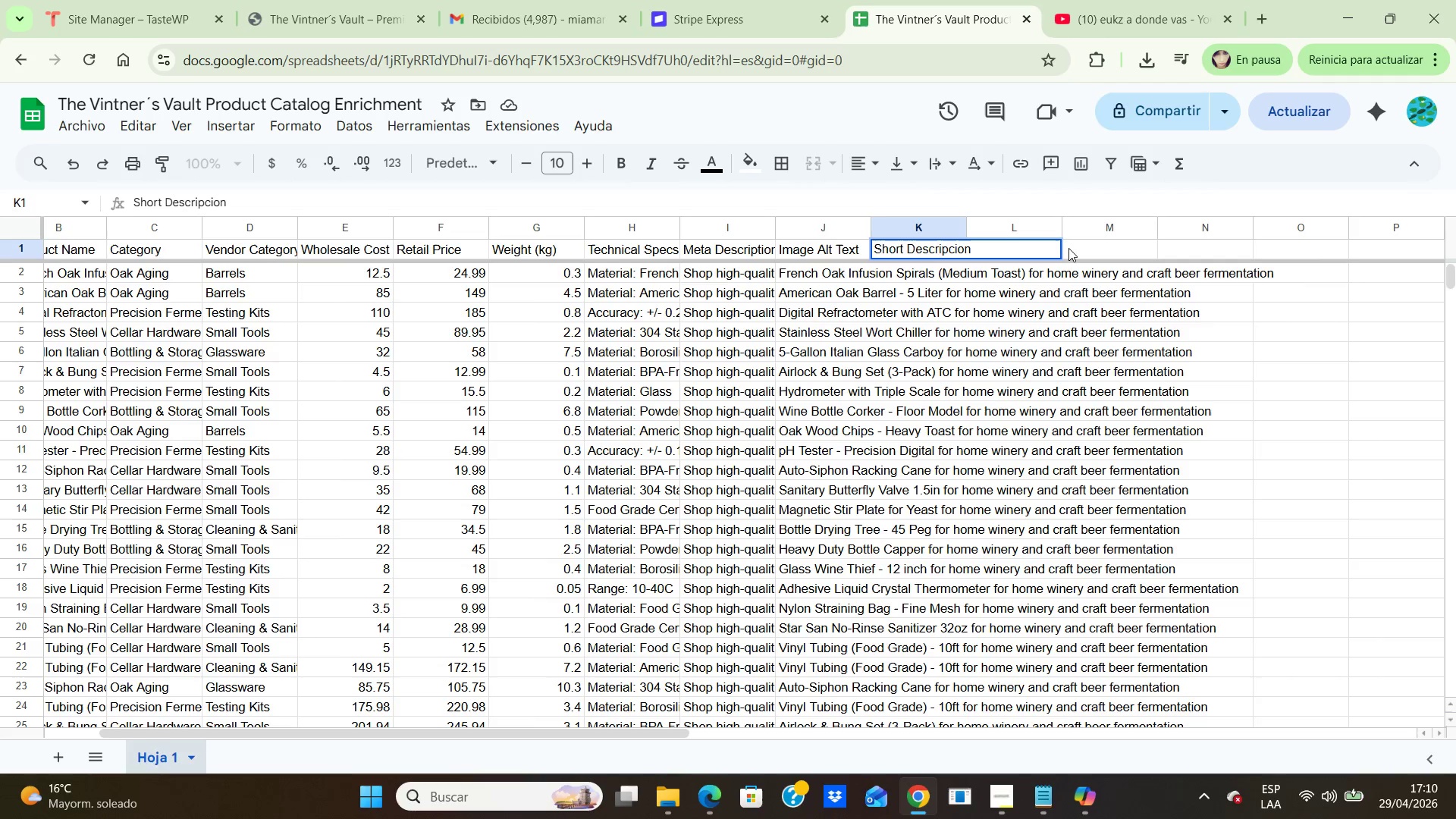 
wait(6.73)
 